 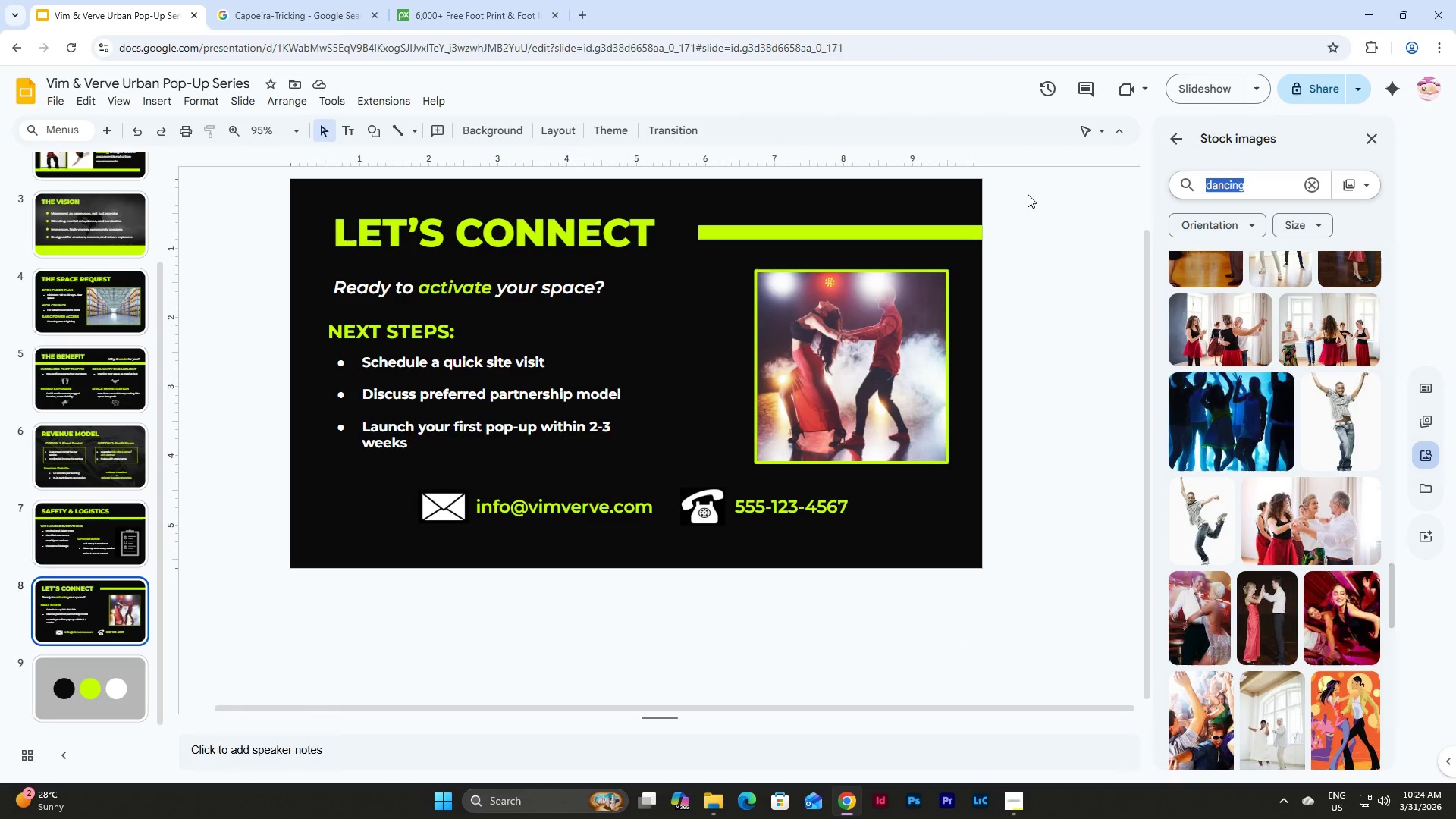 
type(acrobats)
 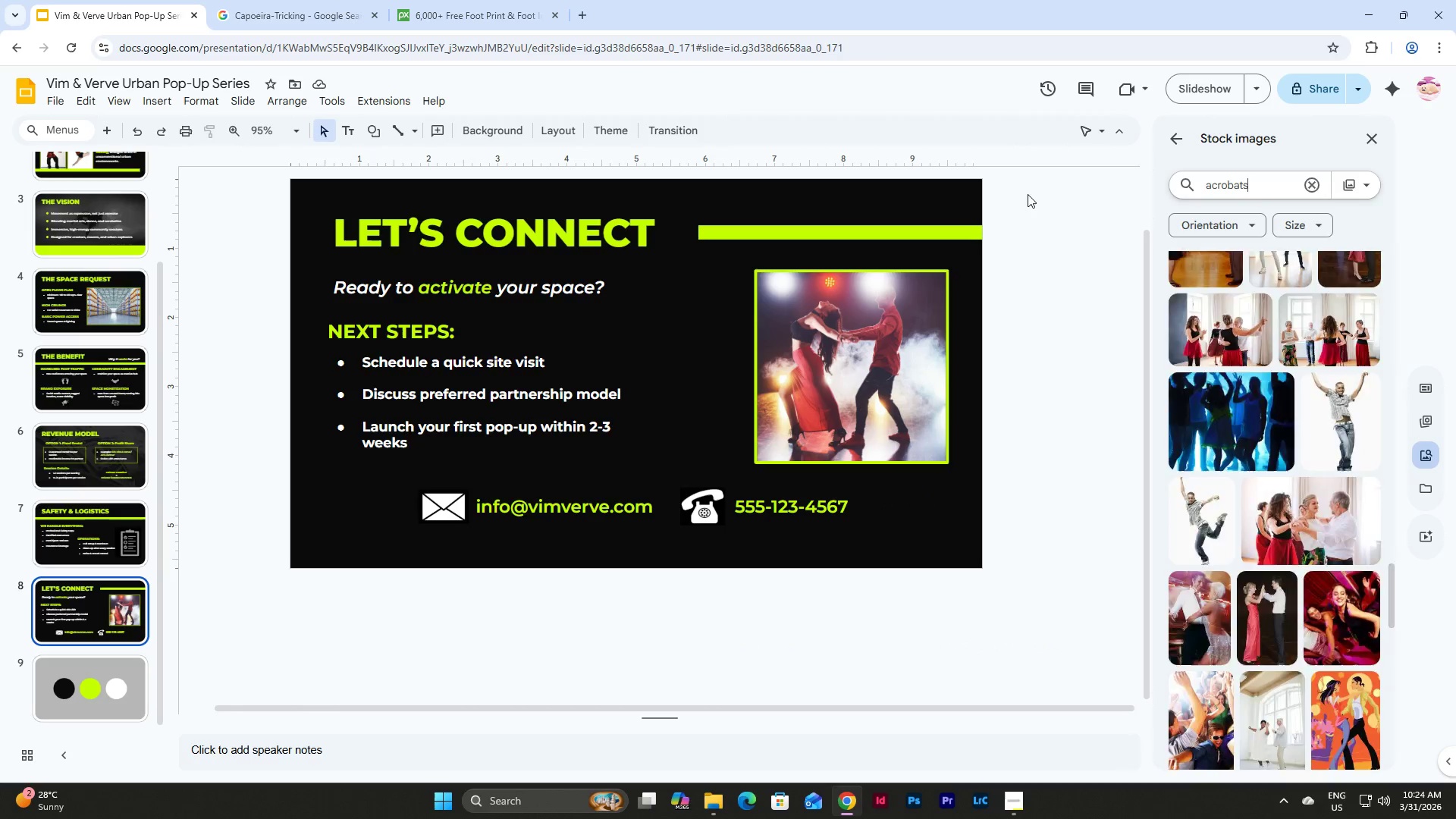 
key(Enter)
 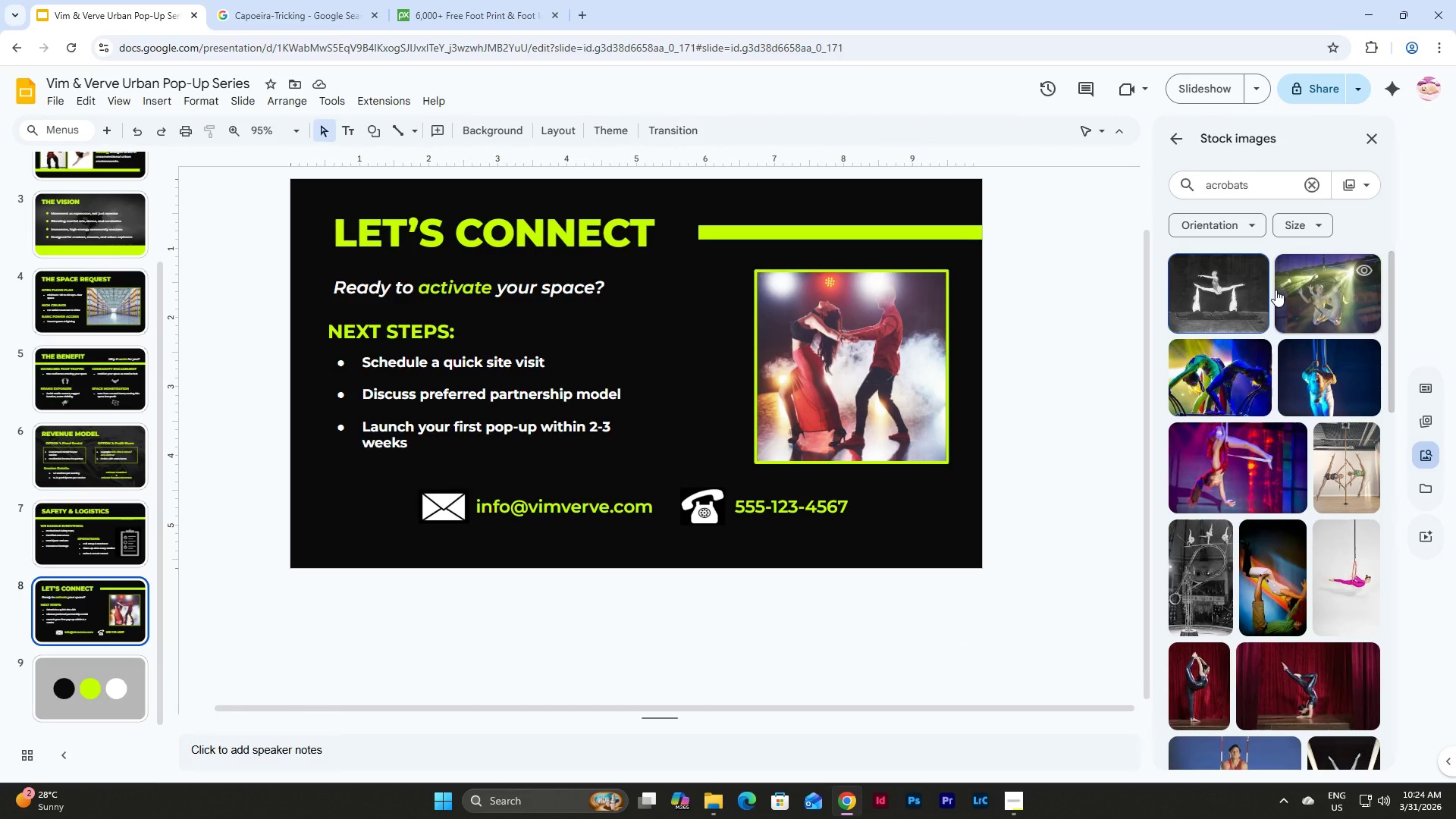 
scroll: coordinate [1326, 378], scroll_direction: down, amount: 3.0
 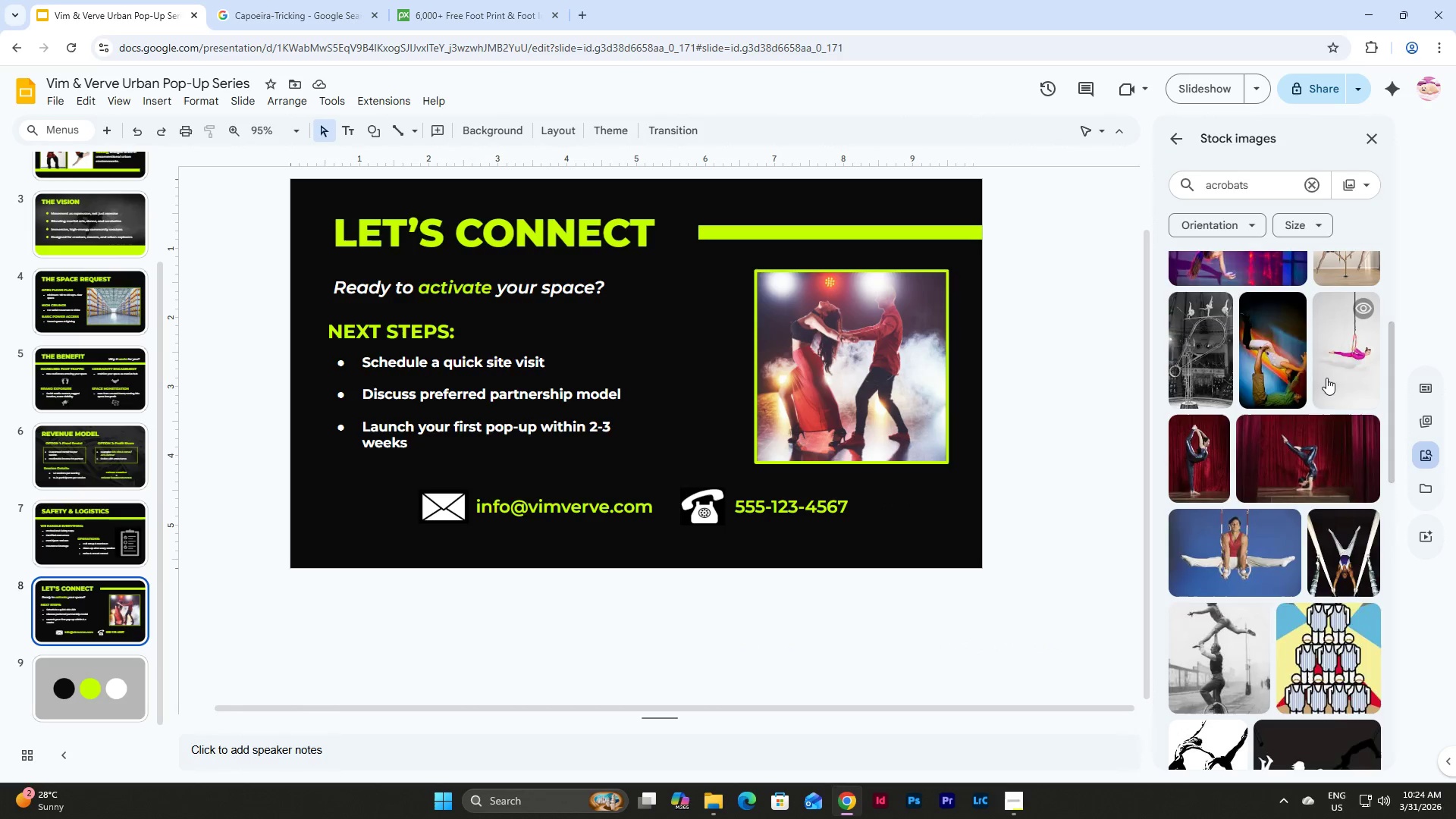 
scroll: coordinate [1327, 378], scroll_direction: up, amount: 3.0
 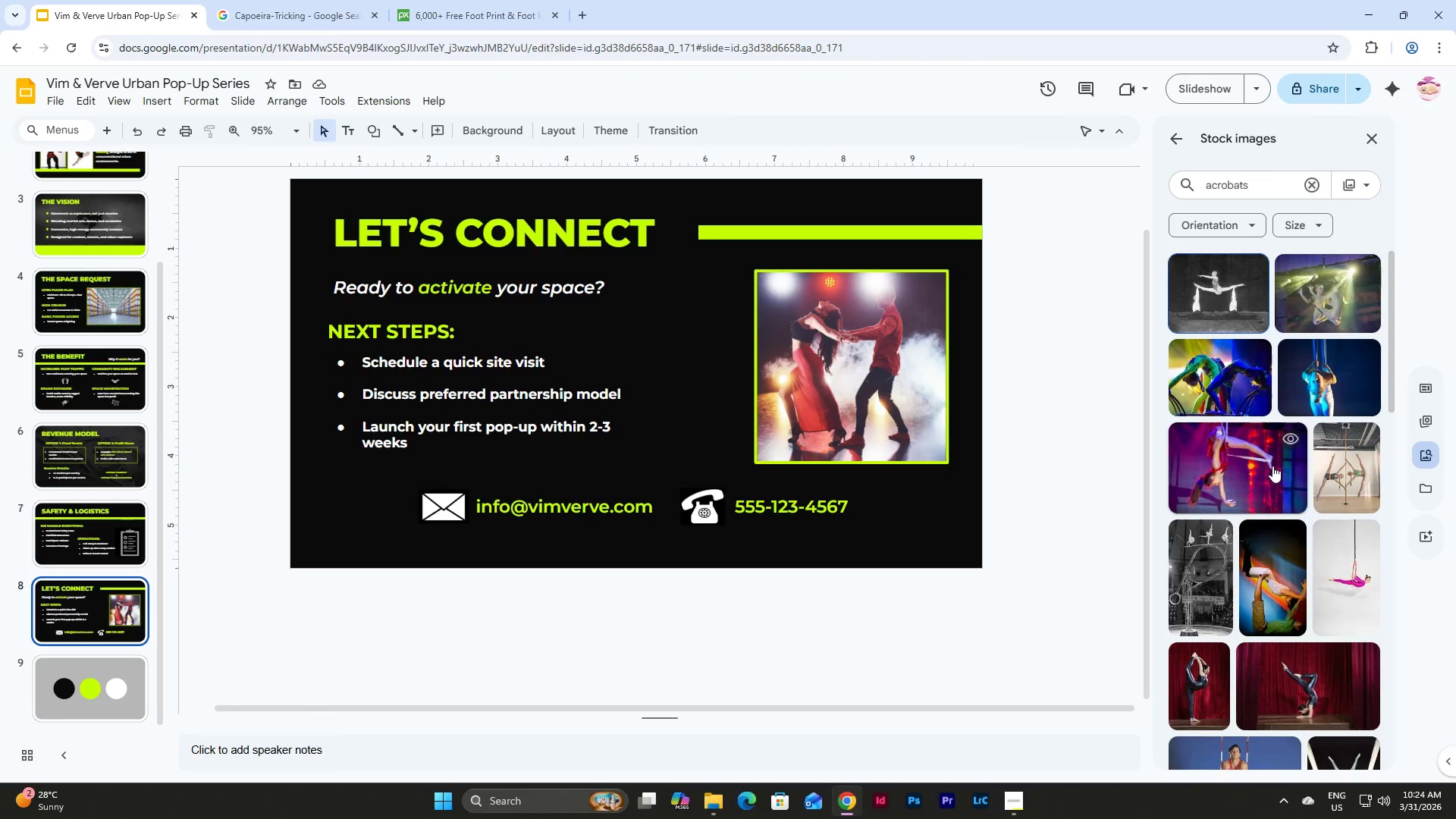 
left_click_drag(start_coordinate=[1272, 458], to_coordinate=[900, 365])
 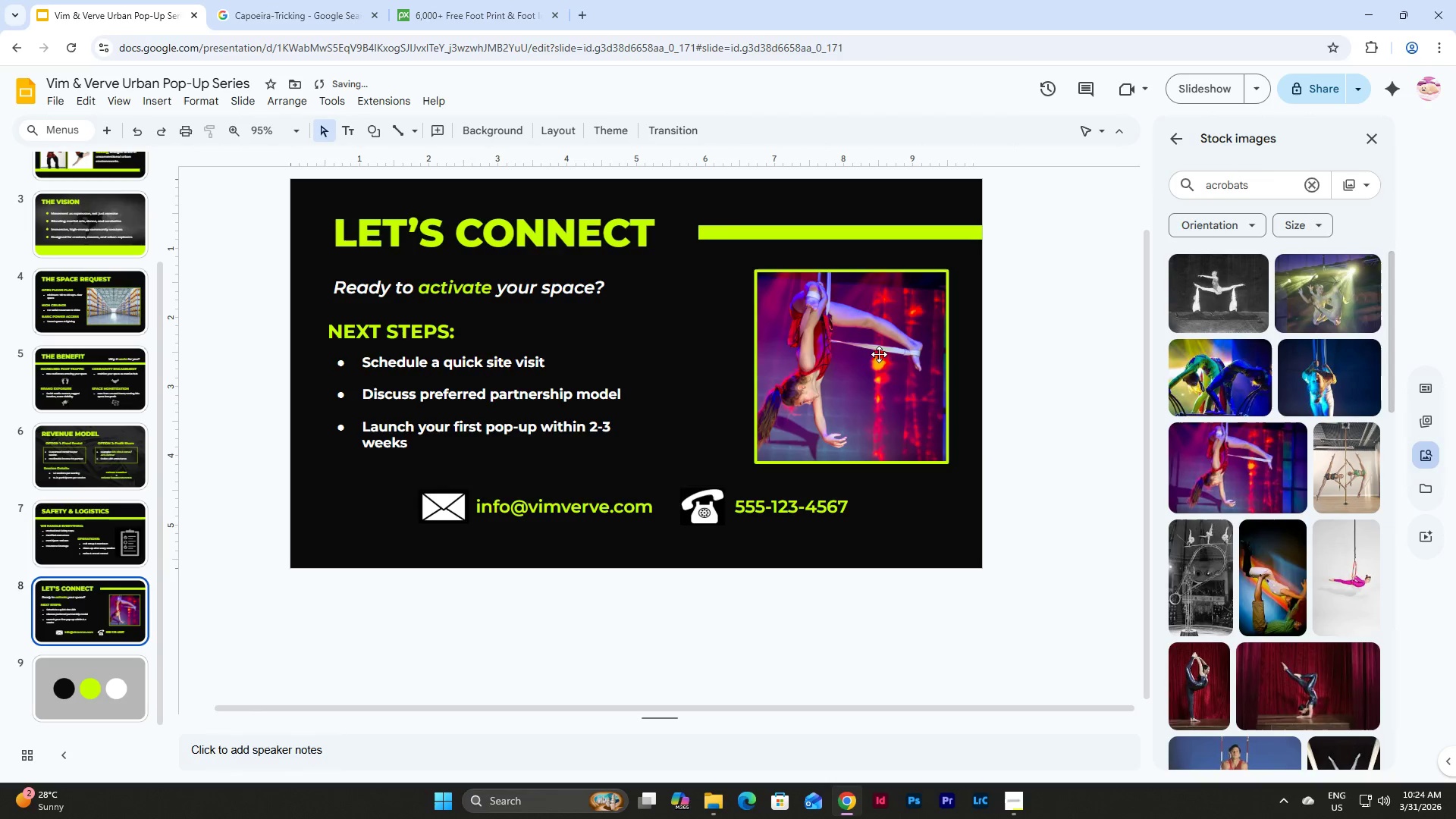 
double_click([862, 347])
 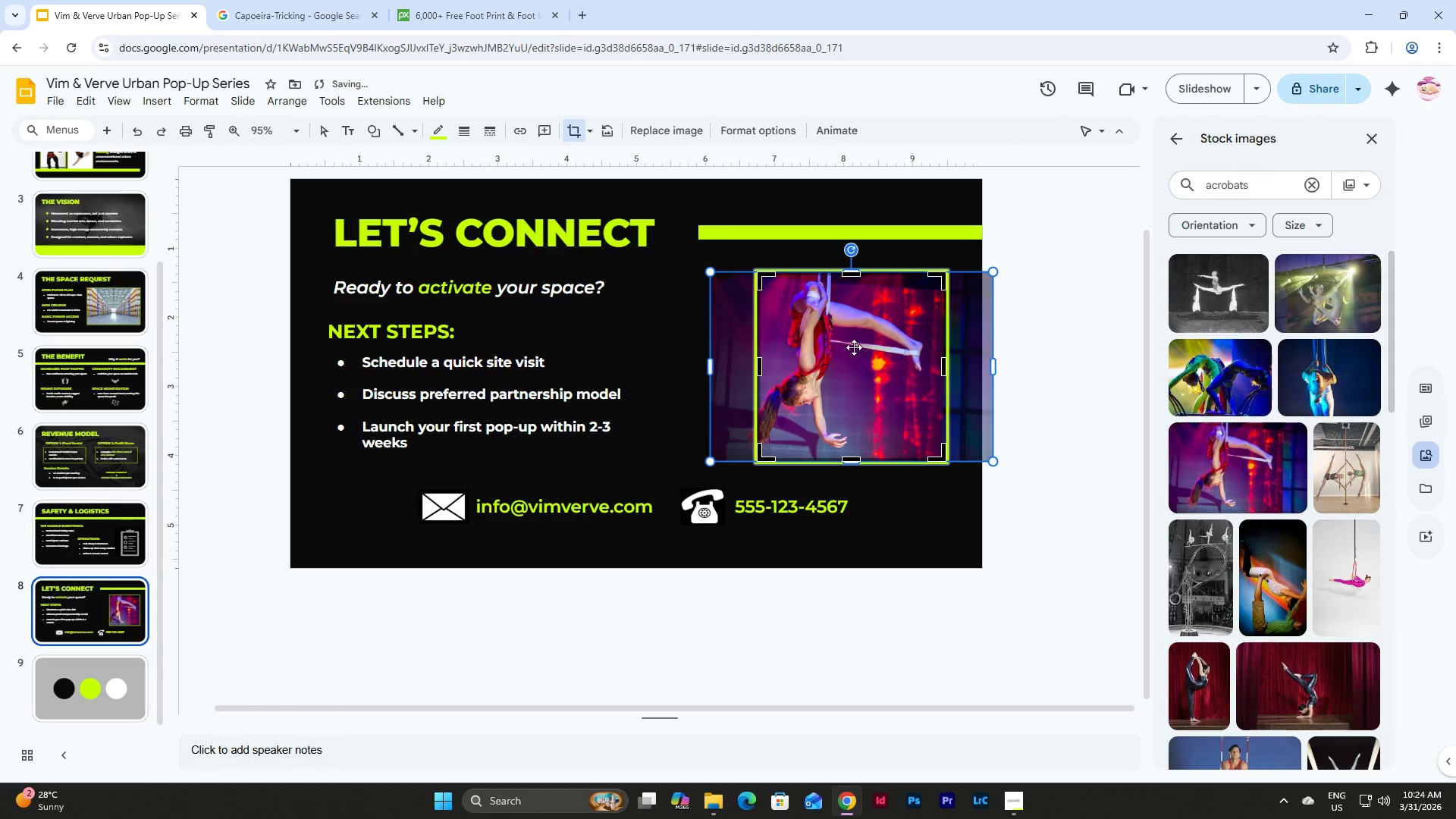 
left_click_drag(start_coordinate=[854, 347], to_coordinate=[901, 350])
 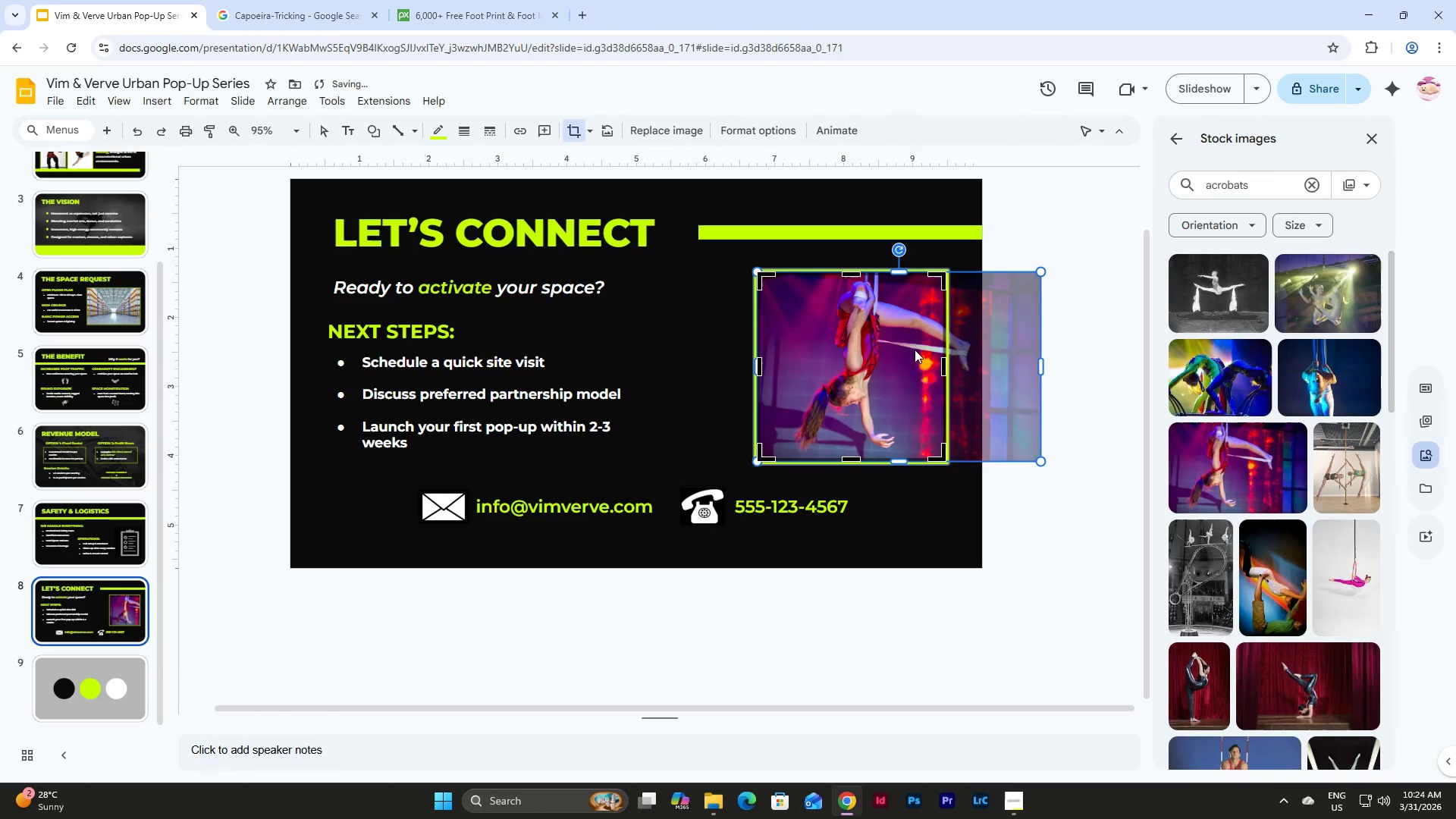 
left_click_drag(start_coordinate=[915, 350], to_coordinate=[885, 351])
 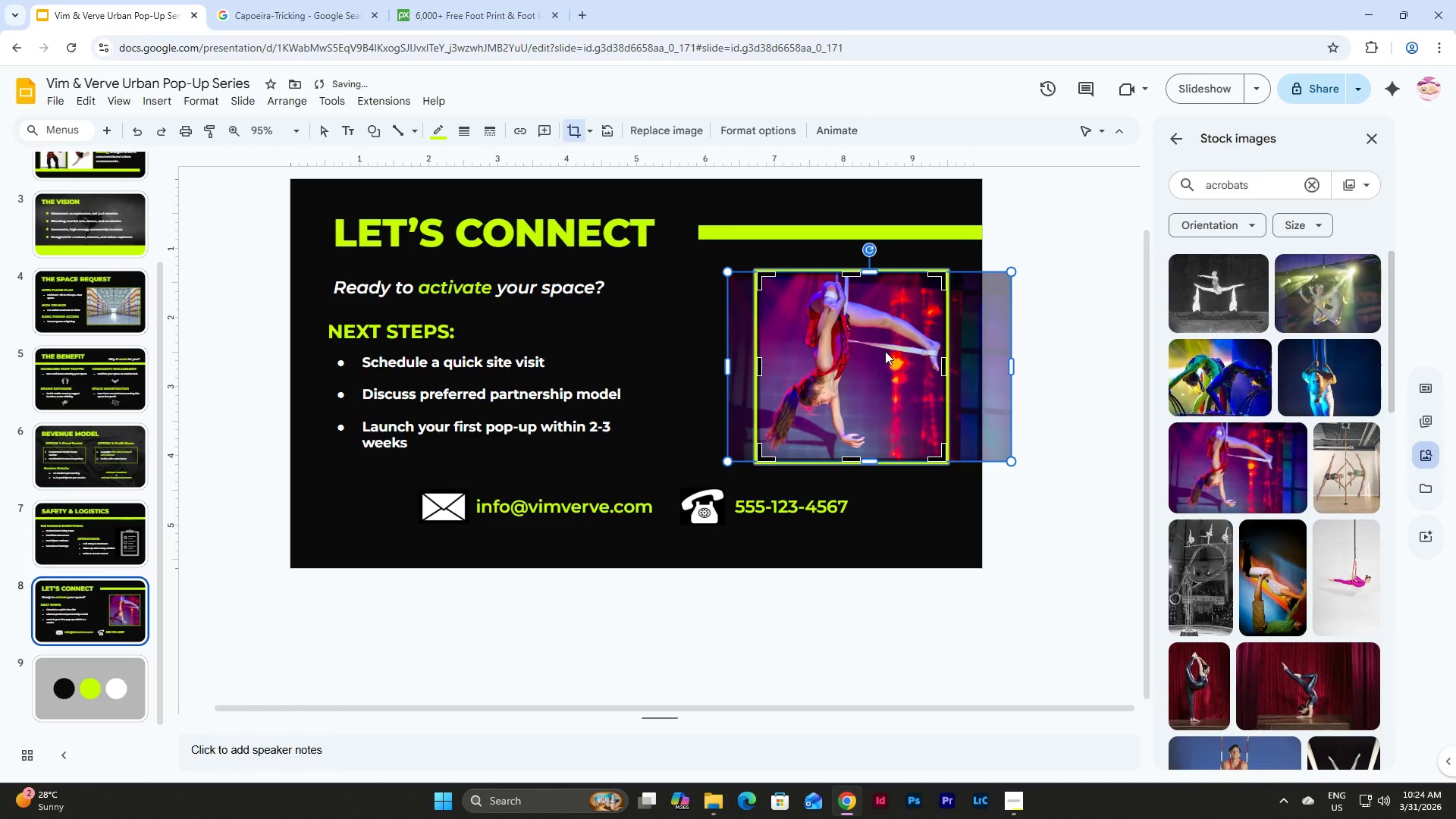 
left_click([885, 351])
 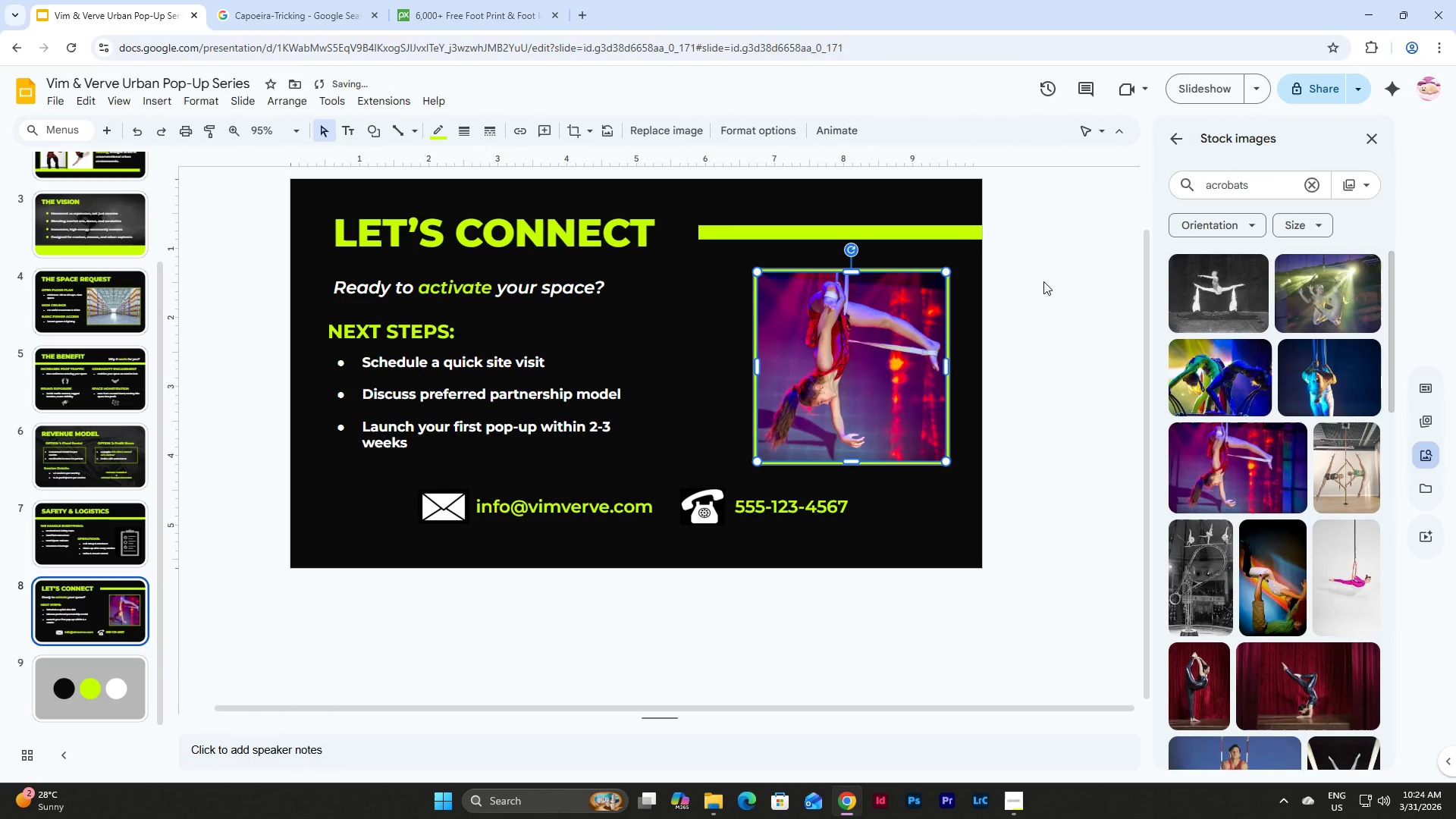 
double_click([1043, 281])
 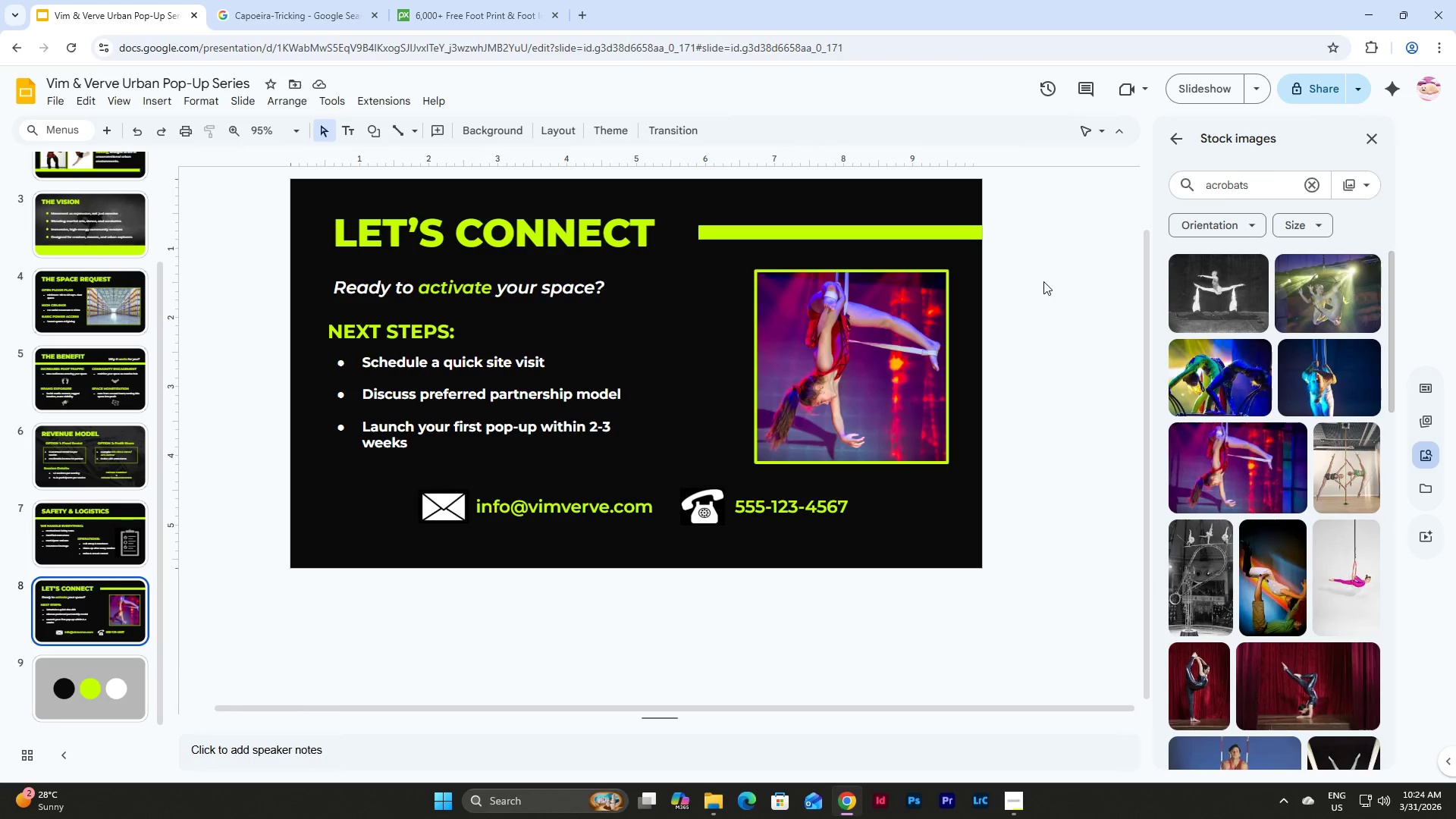 
left_click([753, 340])
 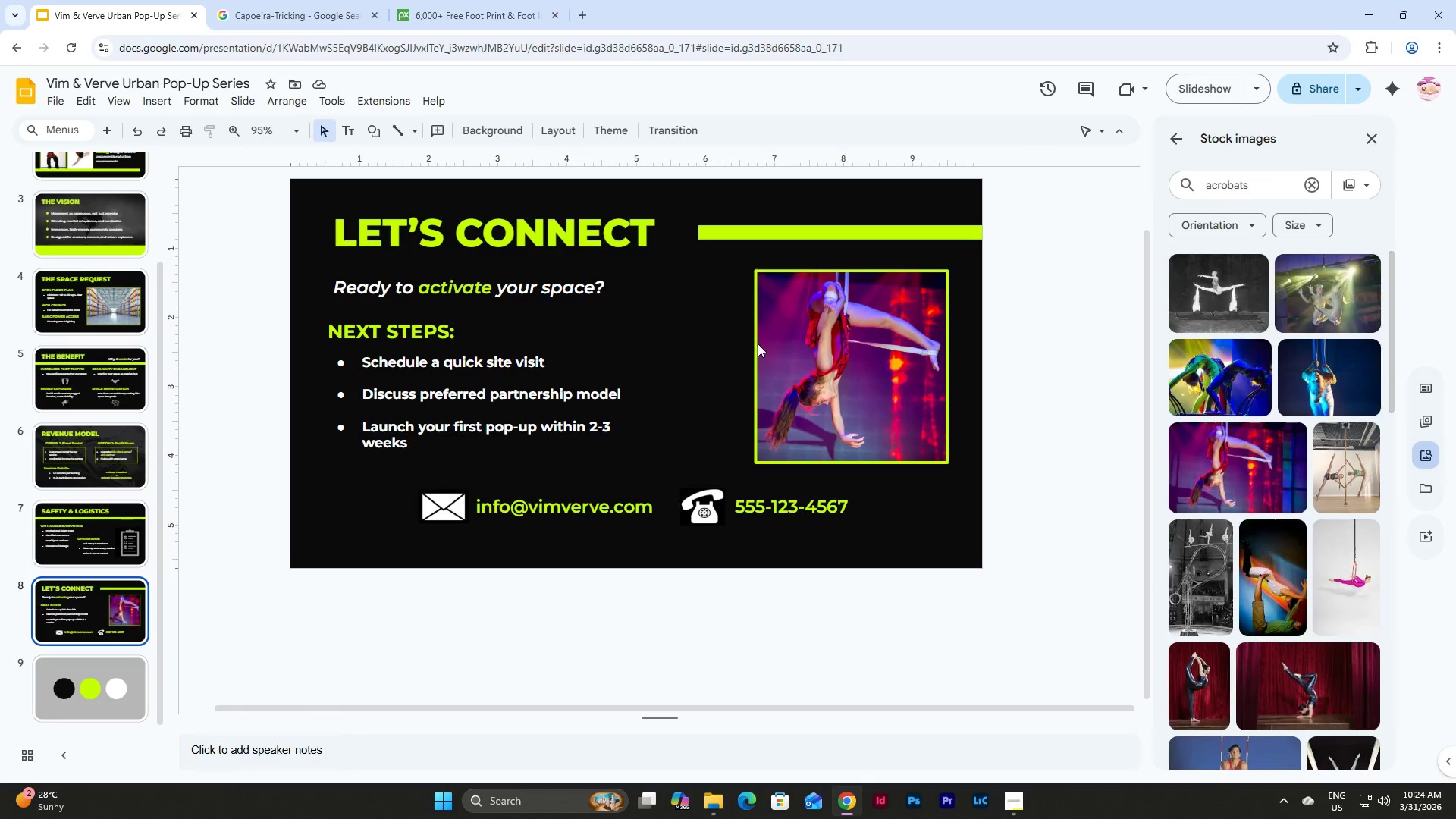 
left_click([758, 344])
 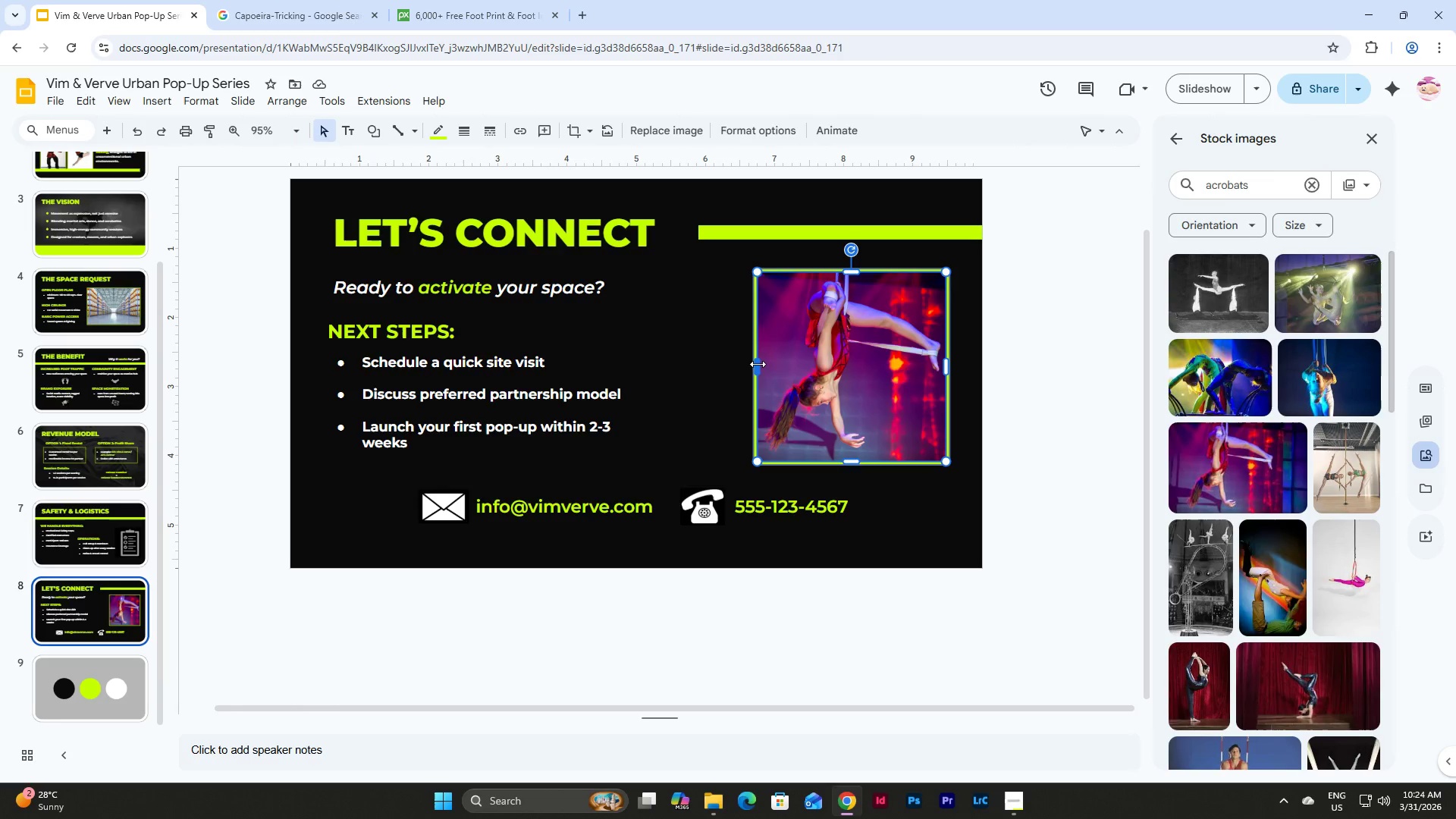 
left_click_drag(start_coordinate=[756, 364], to_coordinate=[698, 366])
 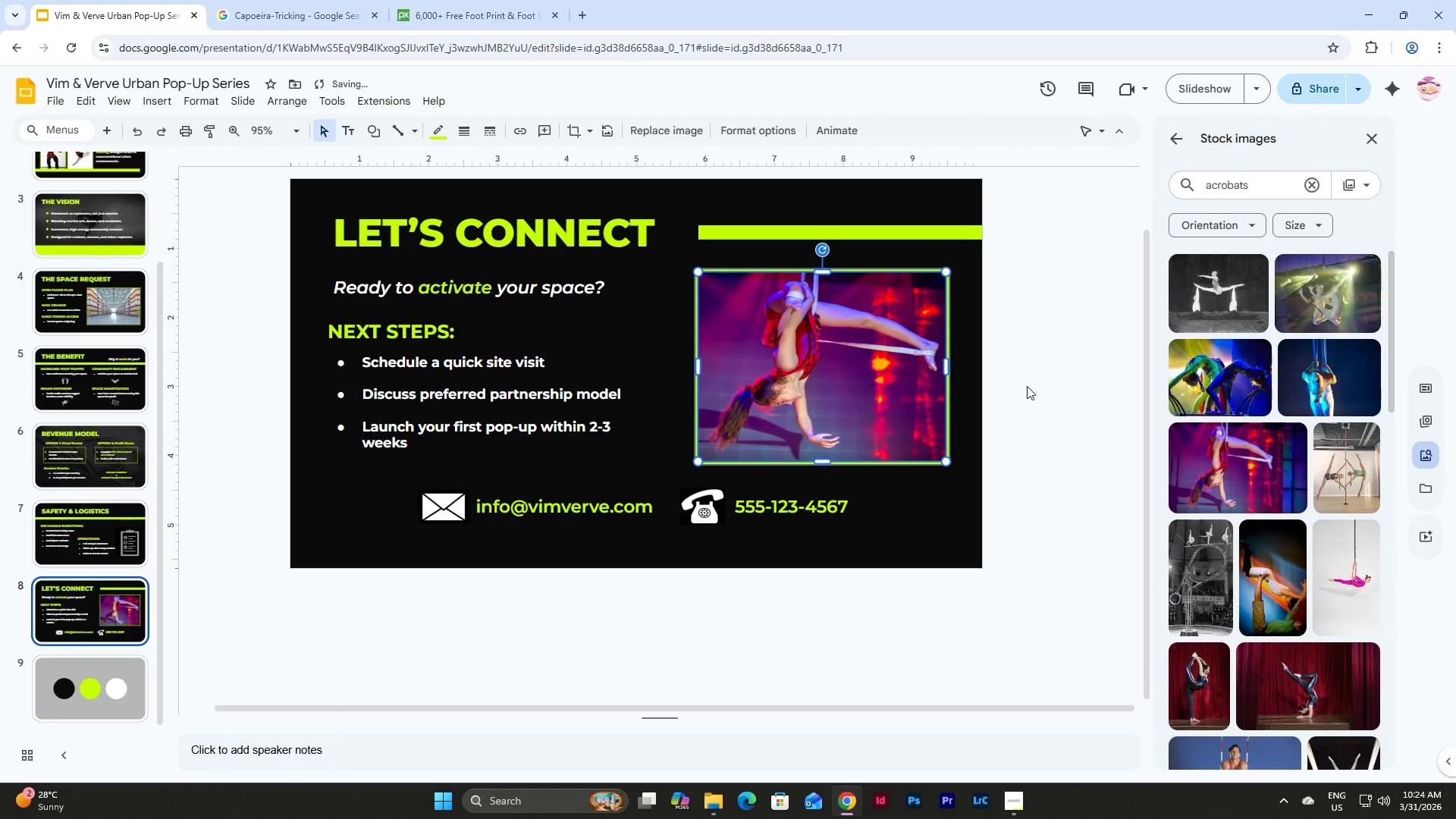 
left_click([1006, 382])
 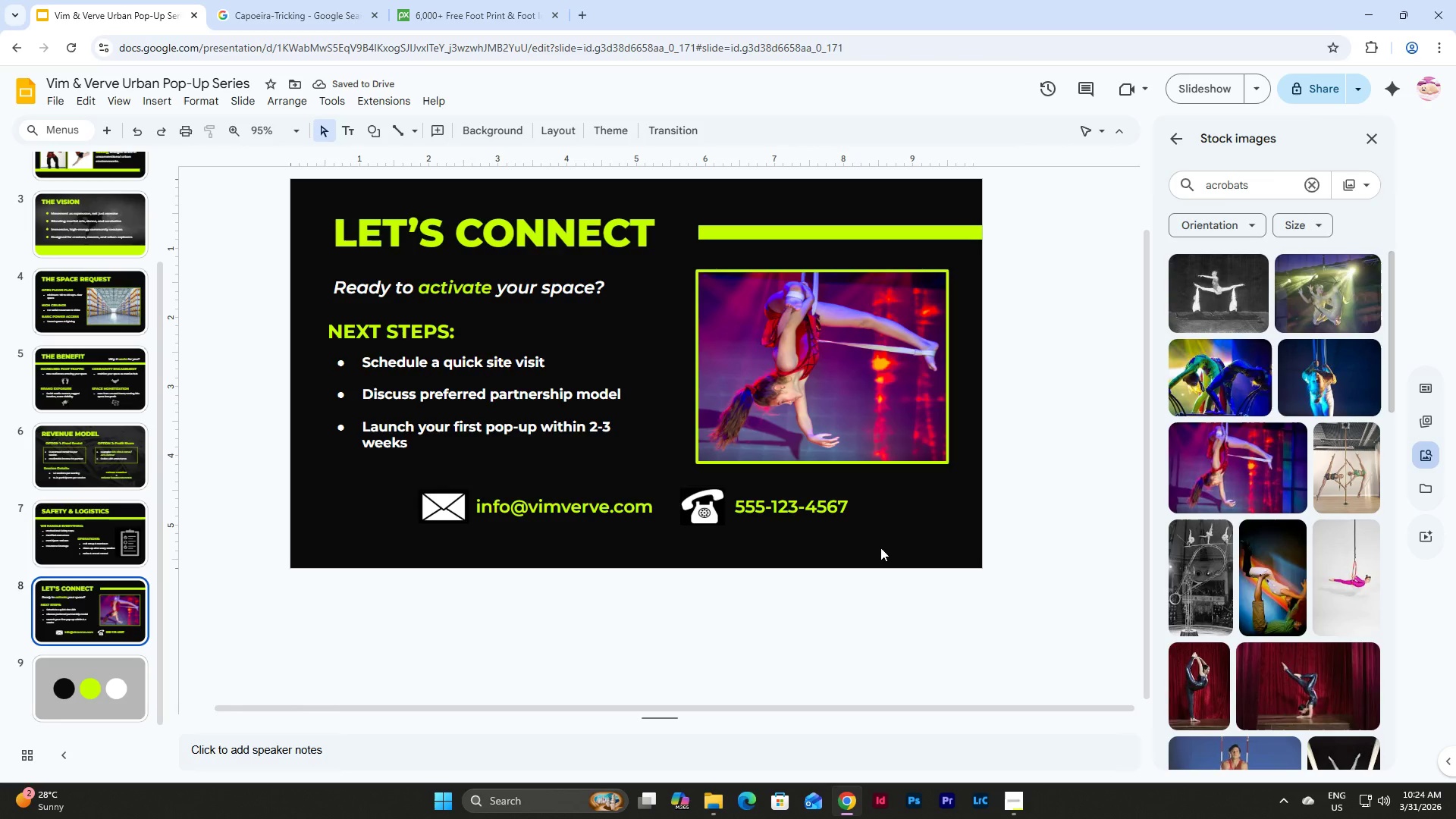 
left_click([865, 360])
 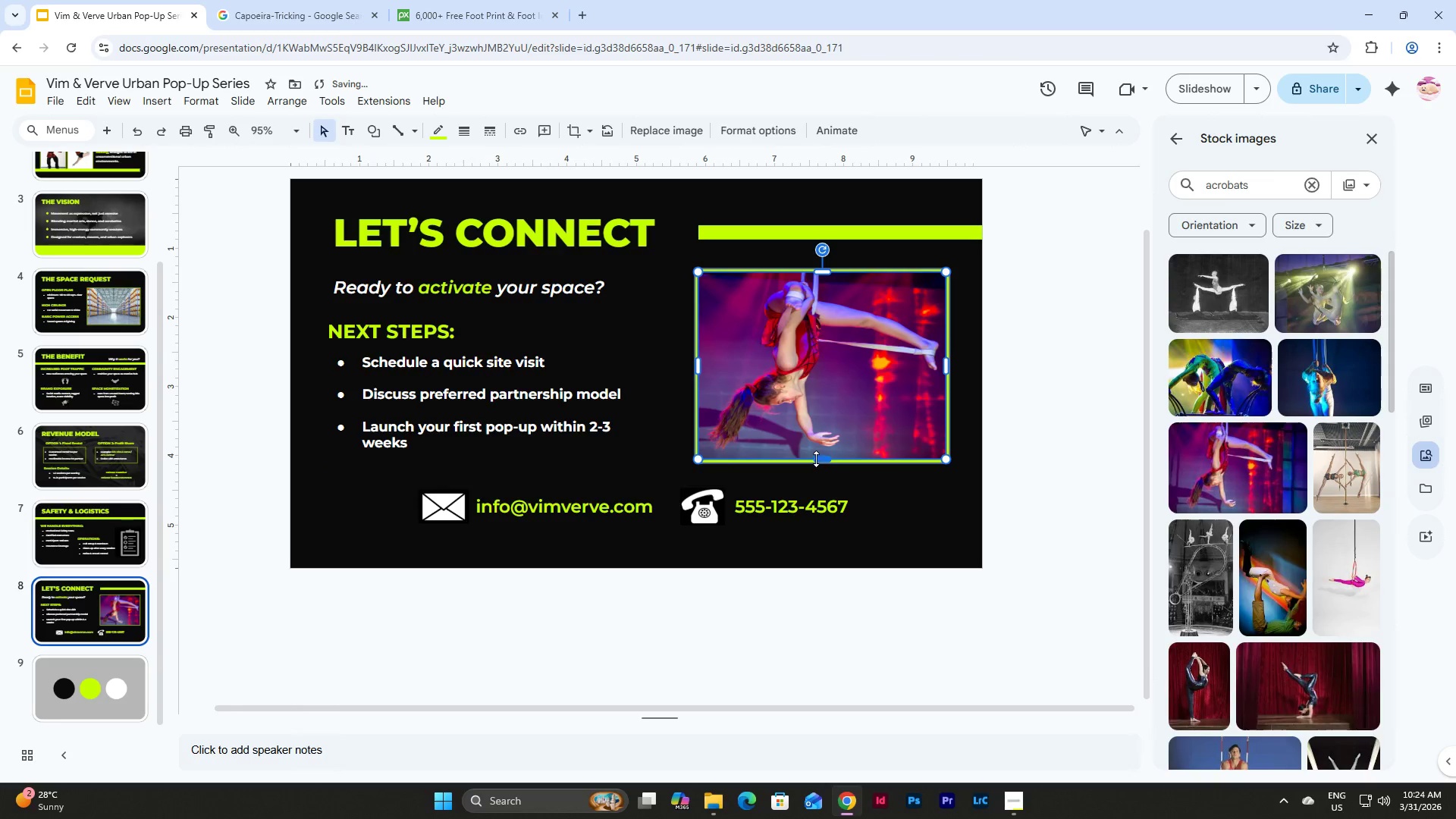 
left_click([493, 424])
 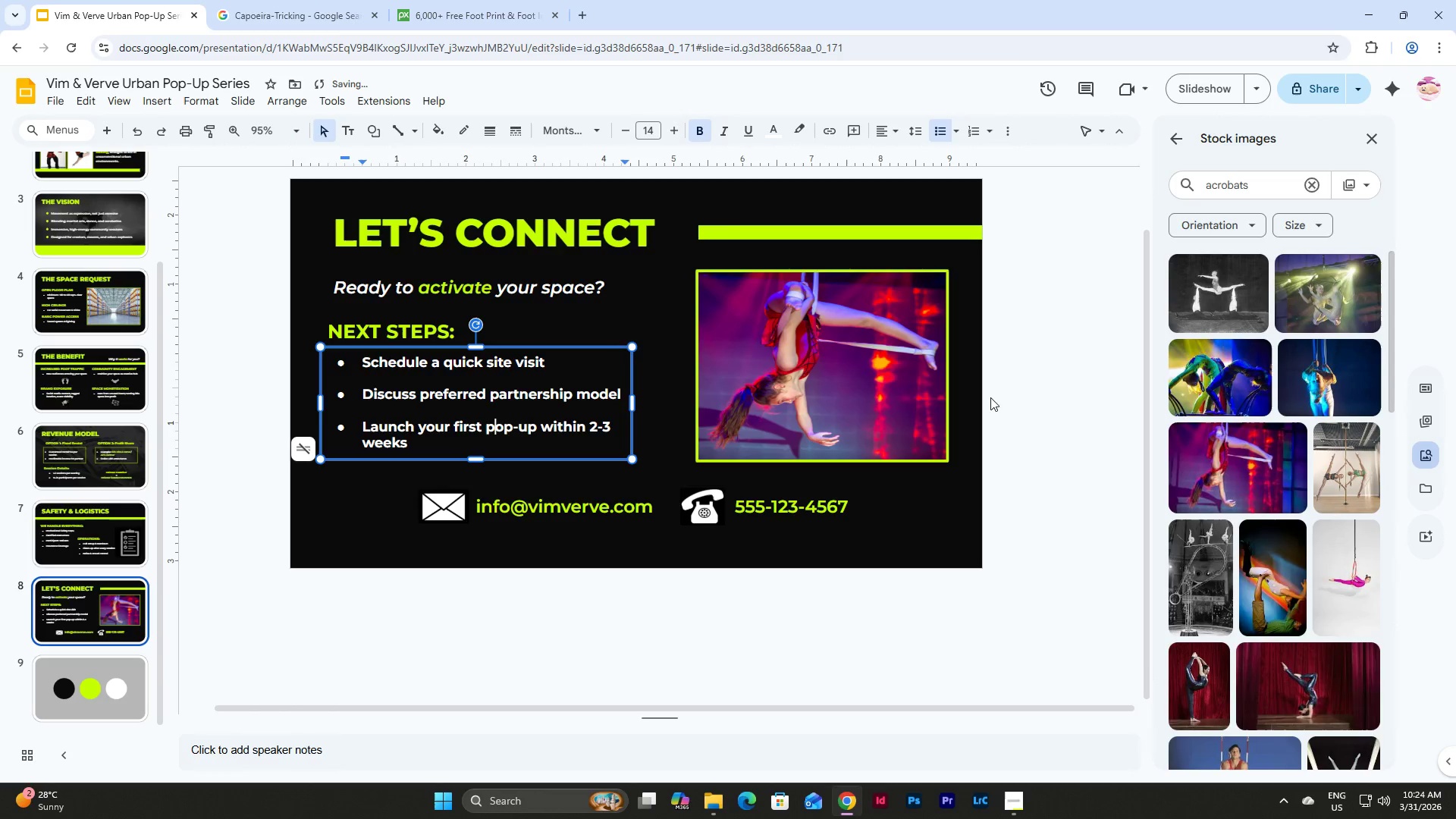 
left_click([999, 391])
 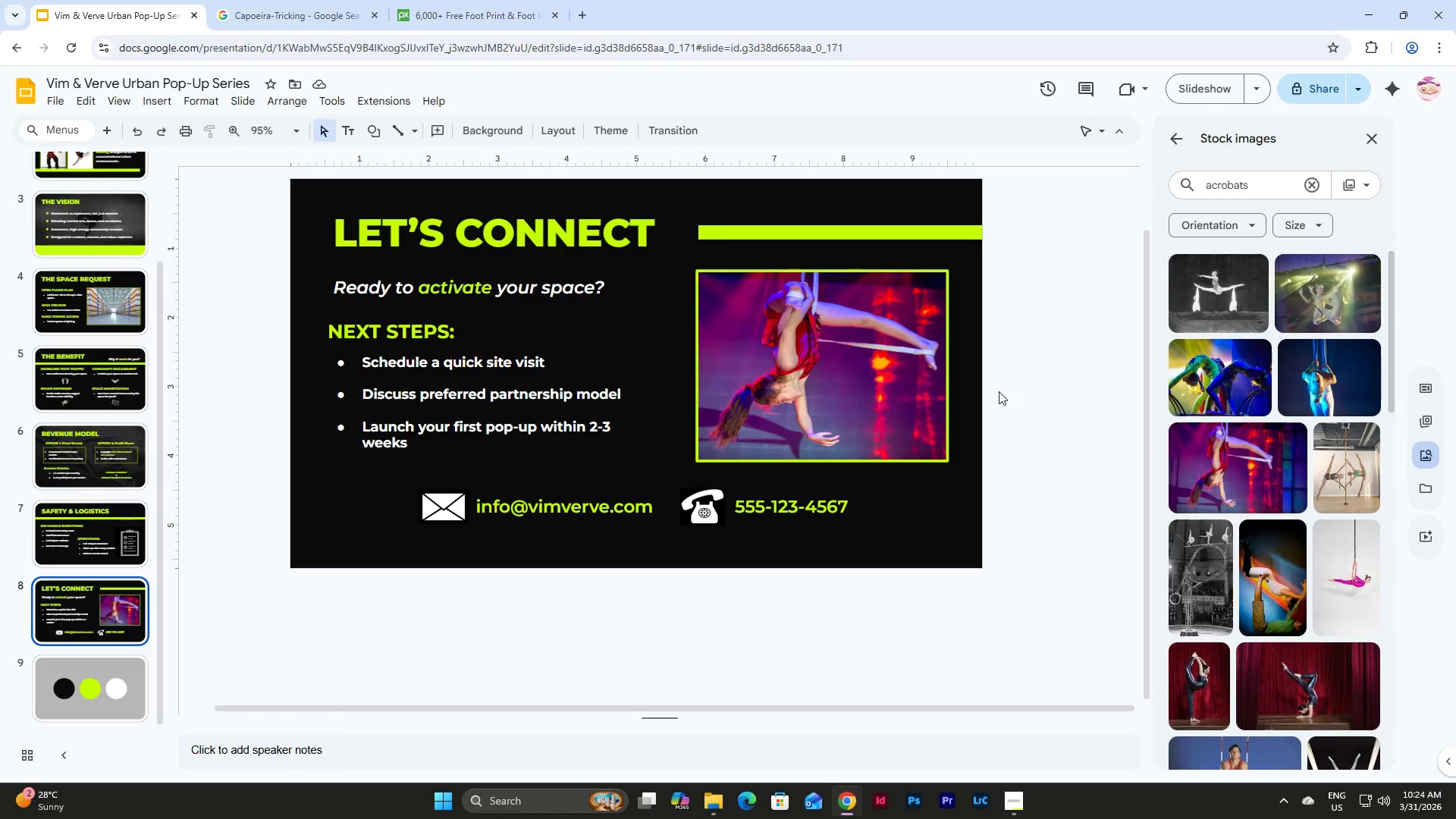 
wait(5.02)
 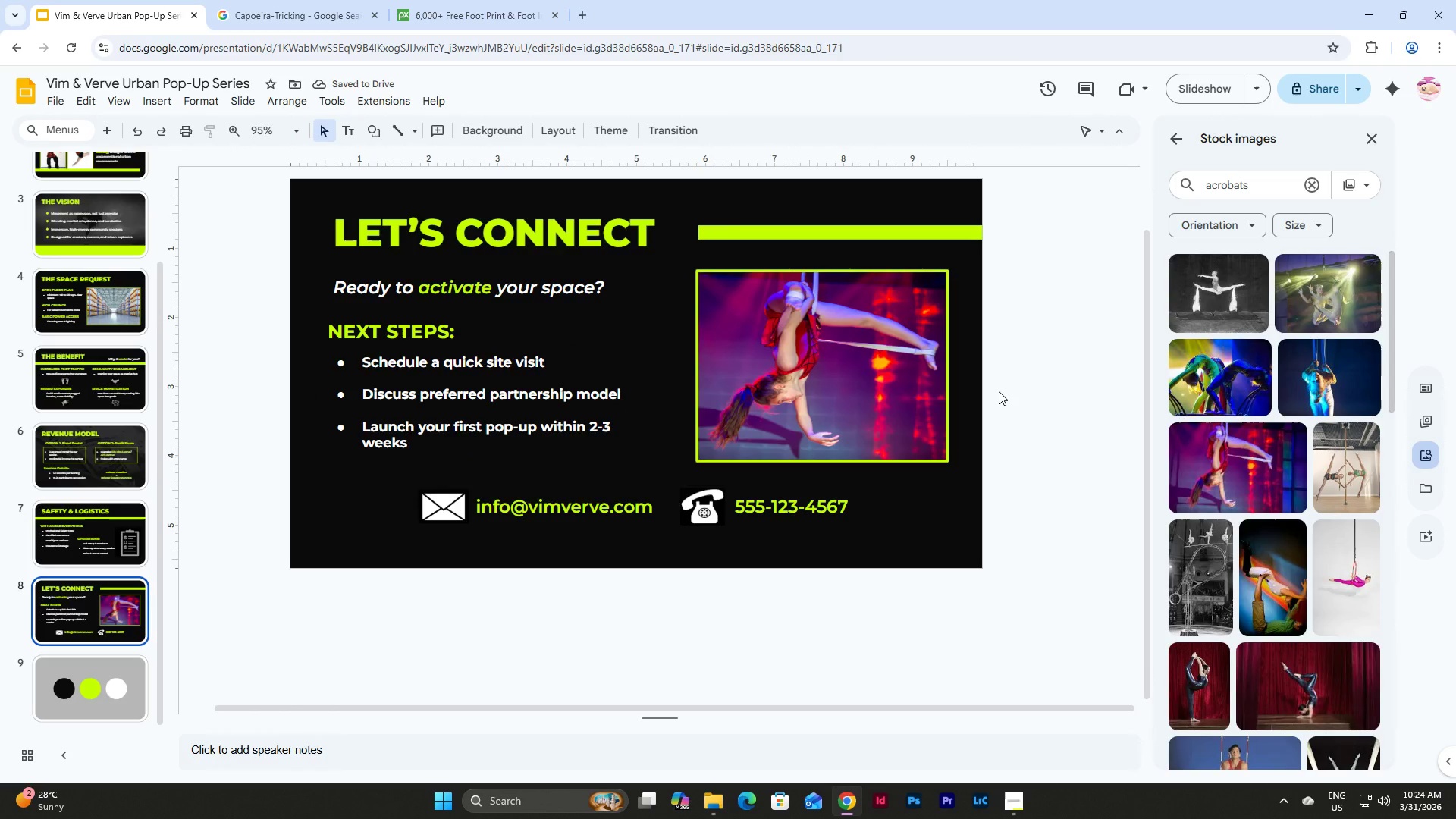 
left_click([805, 327])
 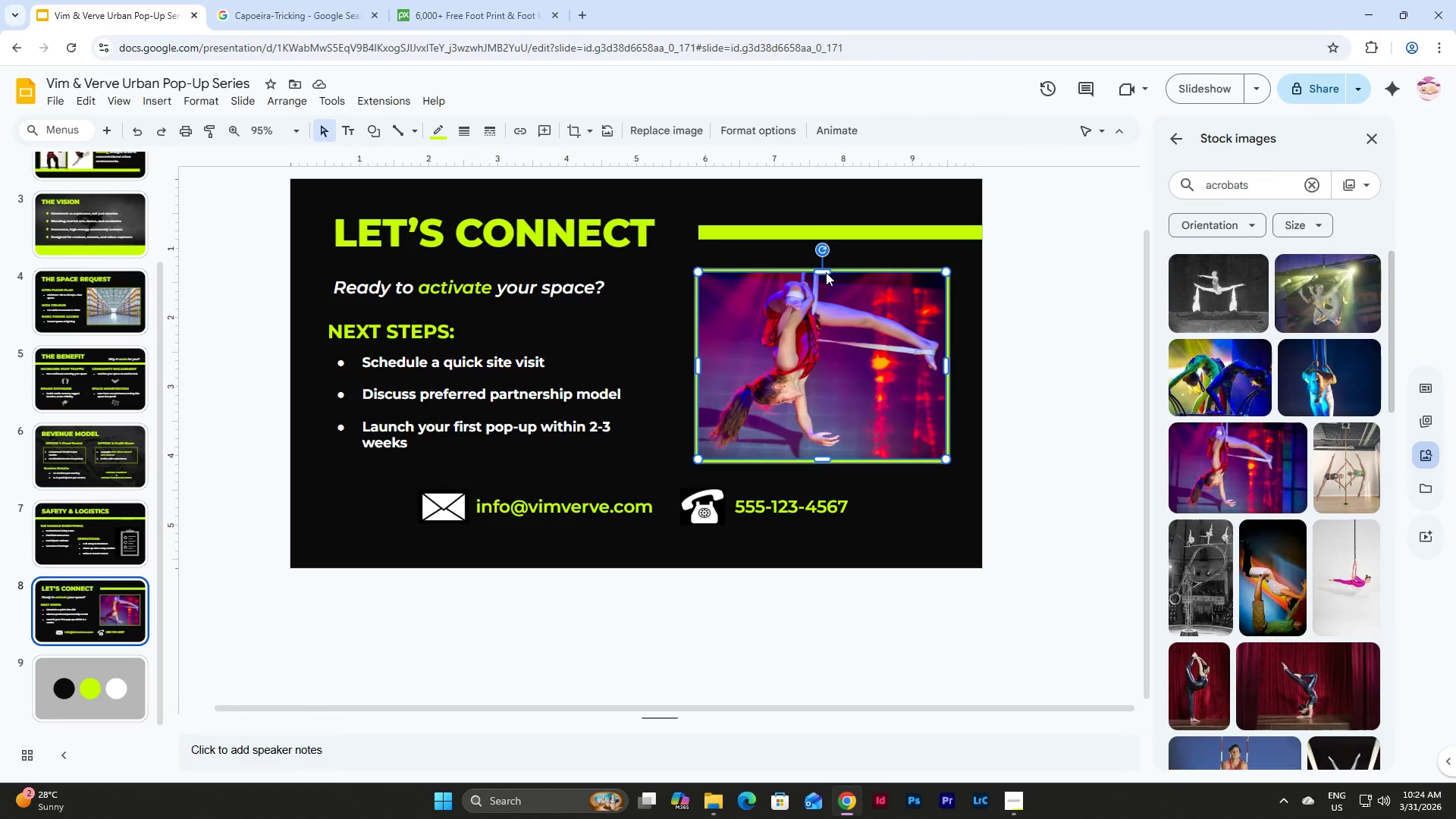 
left_click([826, 272])
 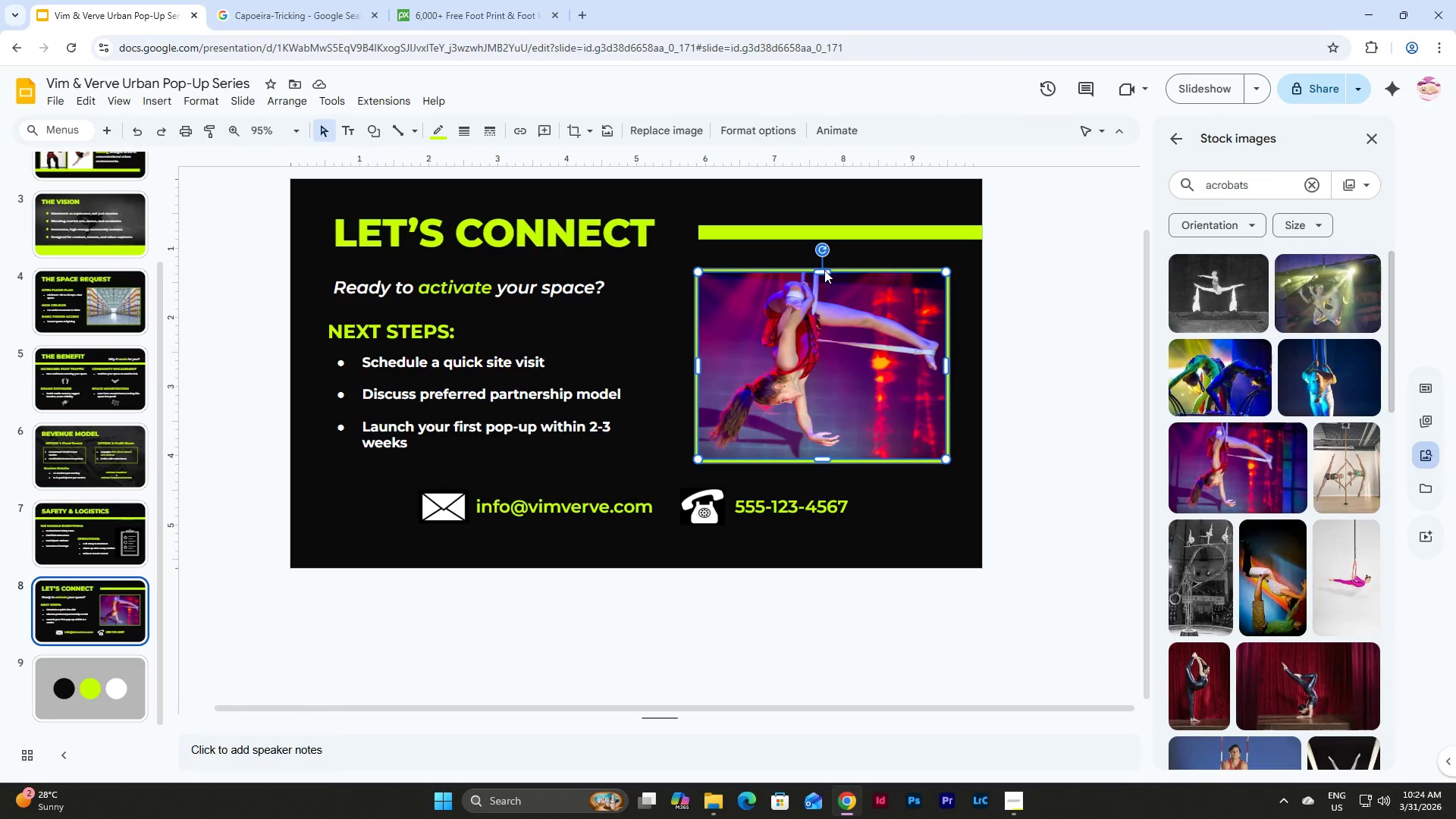 
left_click_drag(start_coordinate=[824, 270], to_coordinate=[824, 274])
 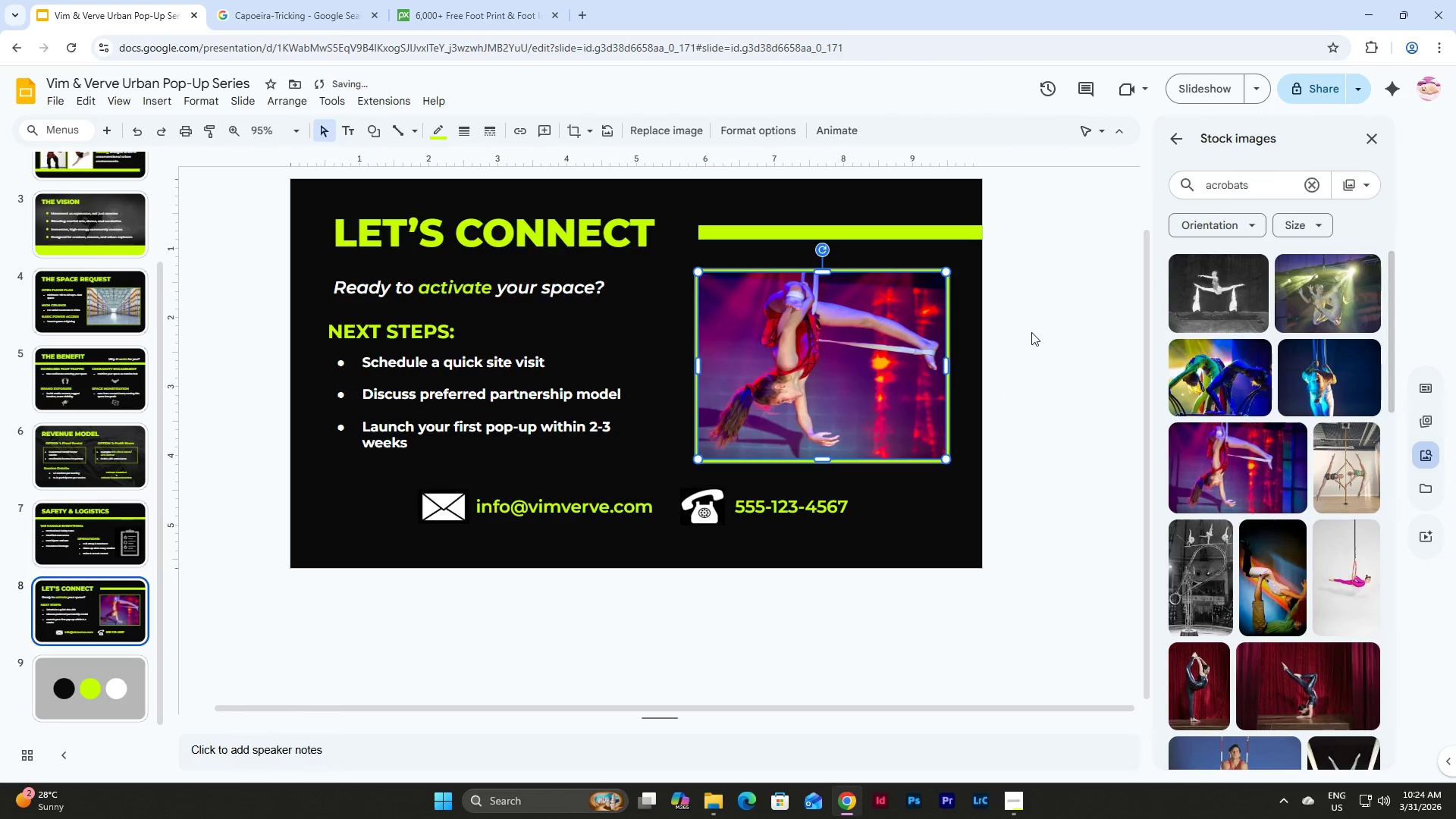 
left_click([1035, 333])
 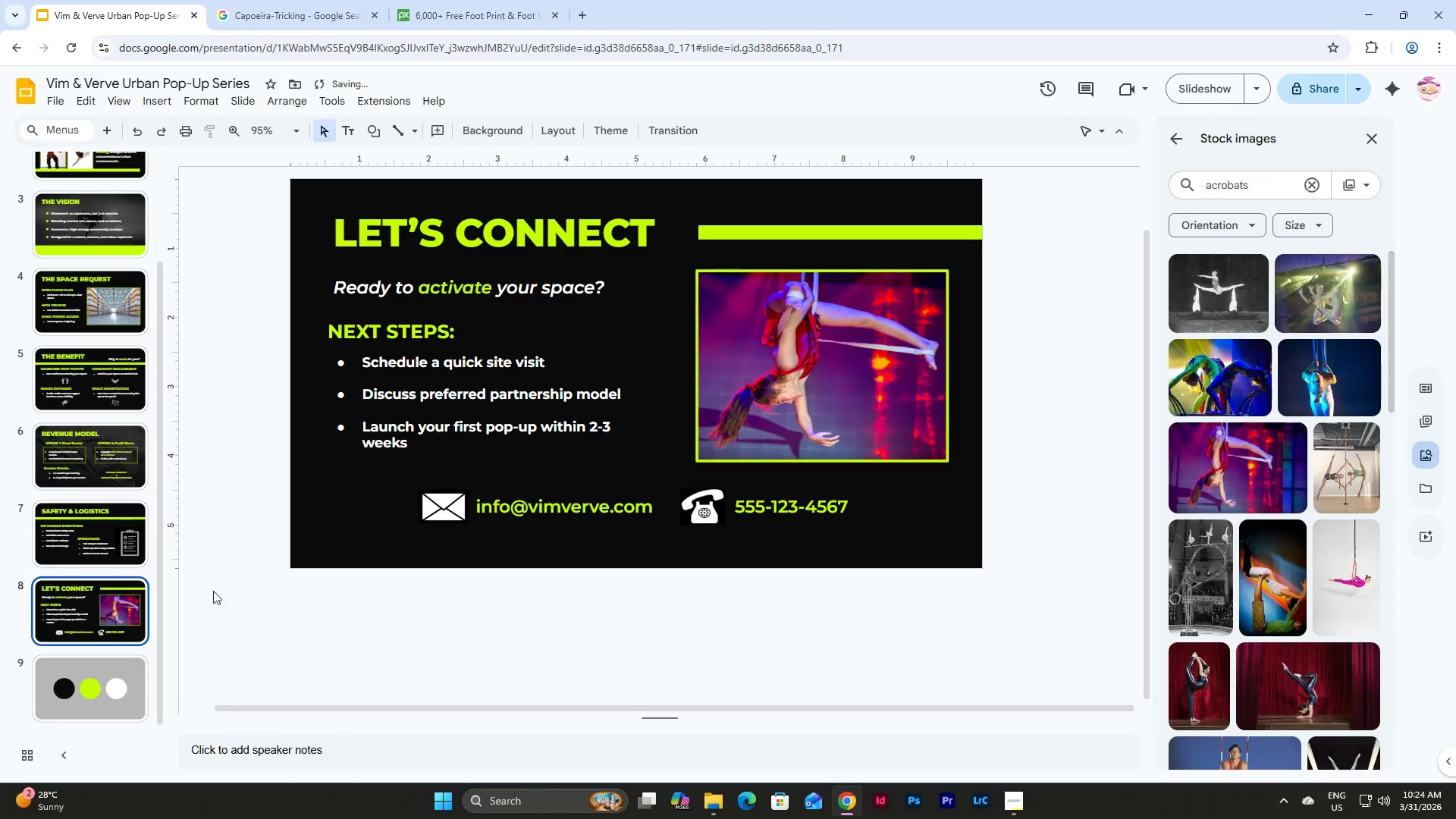 
left_click([67, 529])
 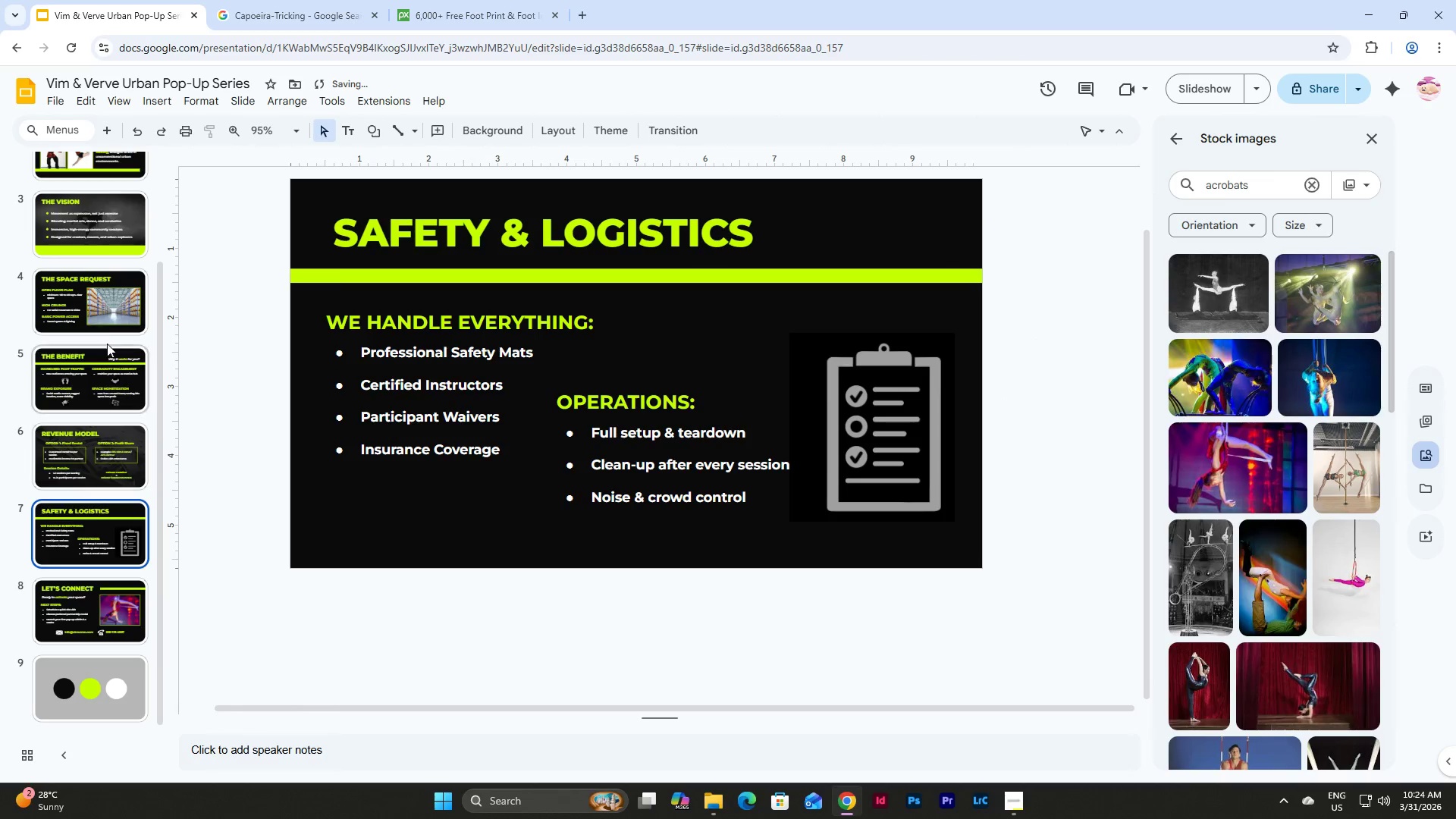 
scroll: coordinate [105, 322], scroll_direction: up, amount: 10.0
 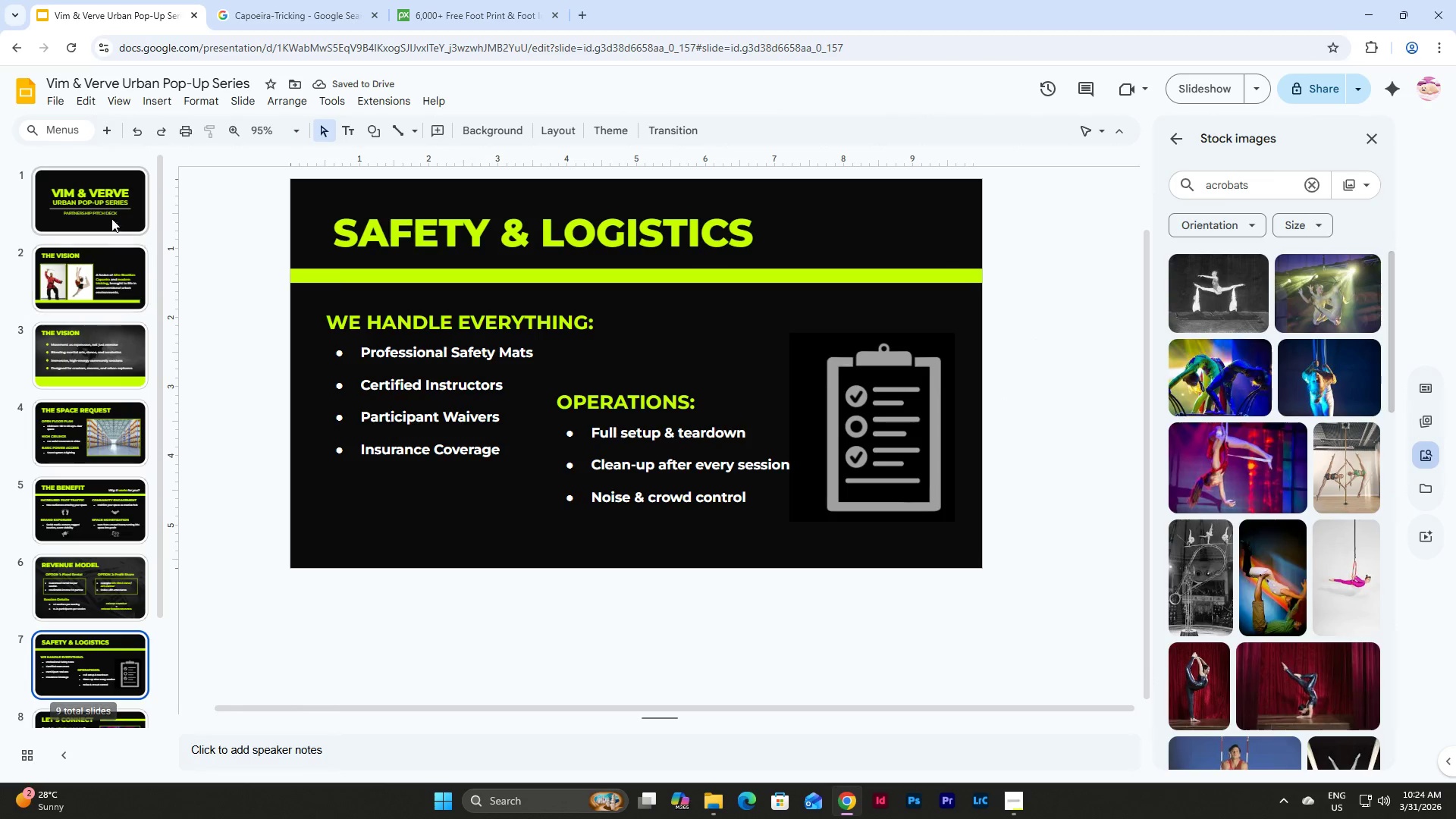 
left_click([110, 206])
 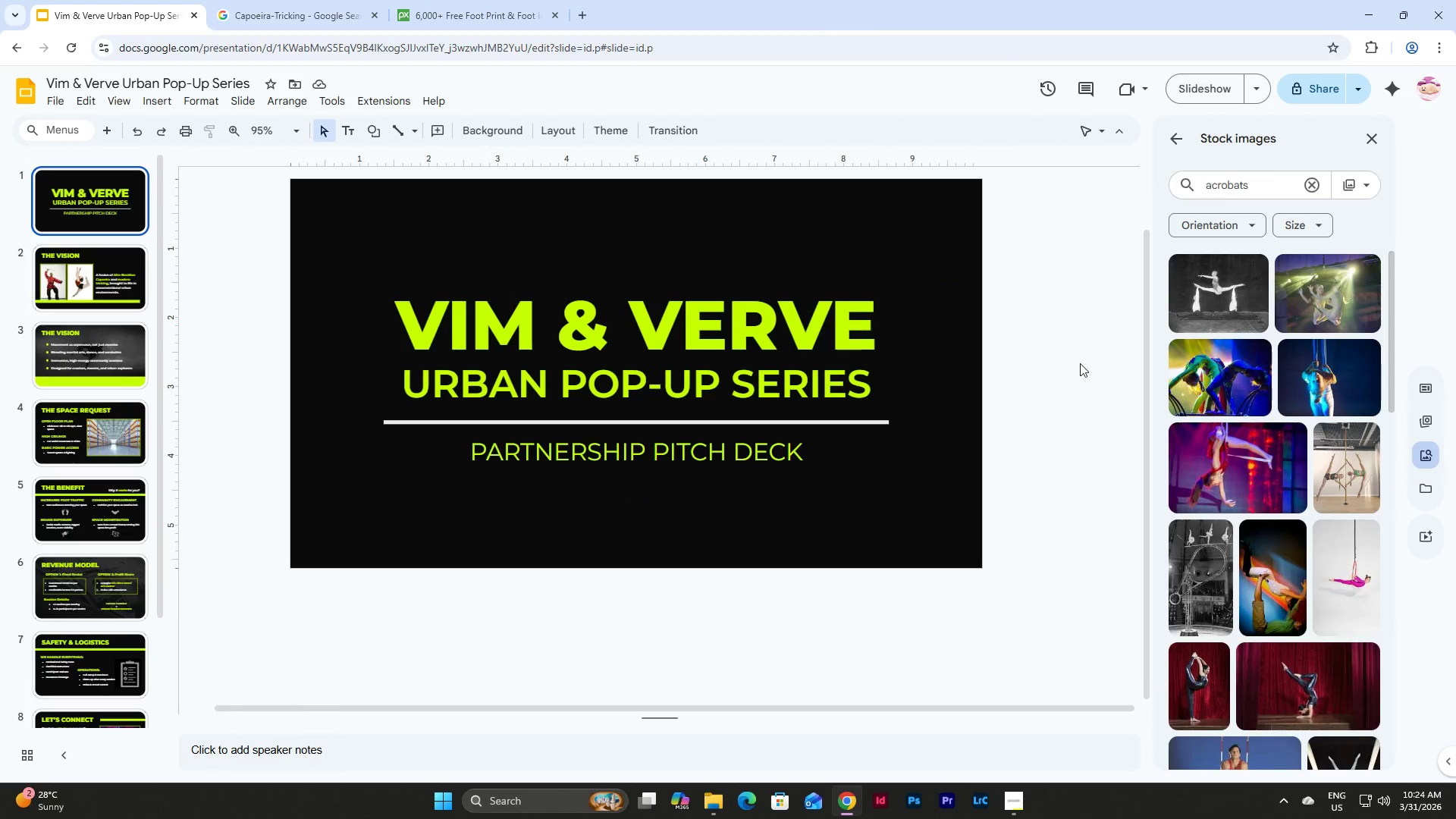 
left_click([1210, 95])
 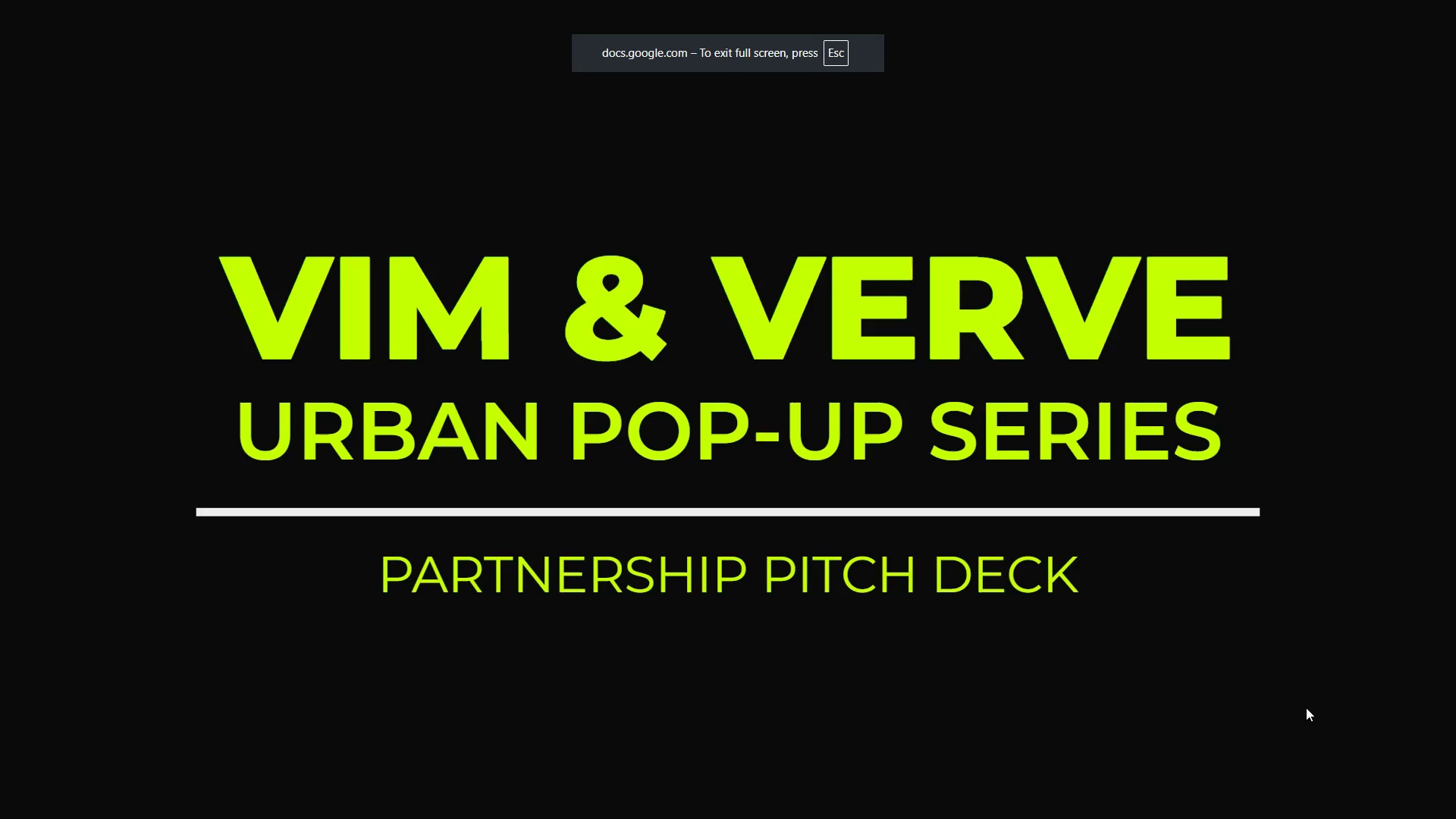 
wait(8.5)
 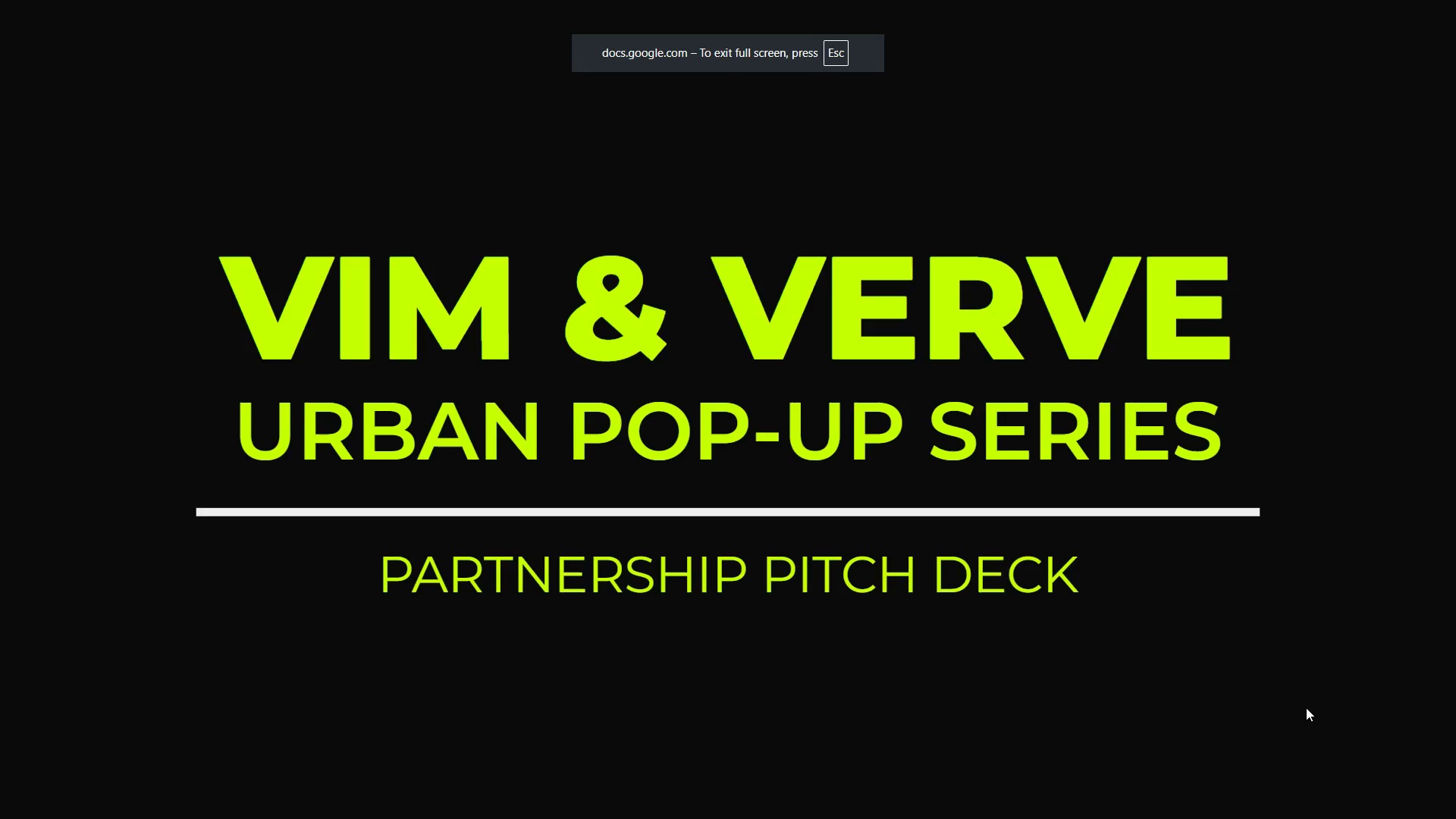 
key(Escape)
 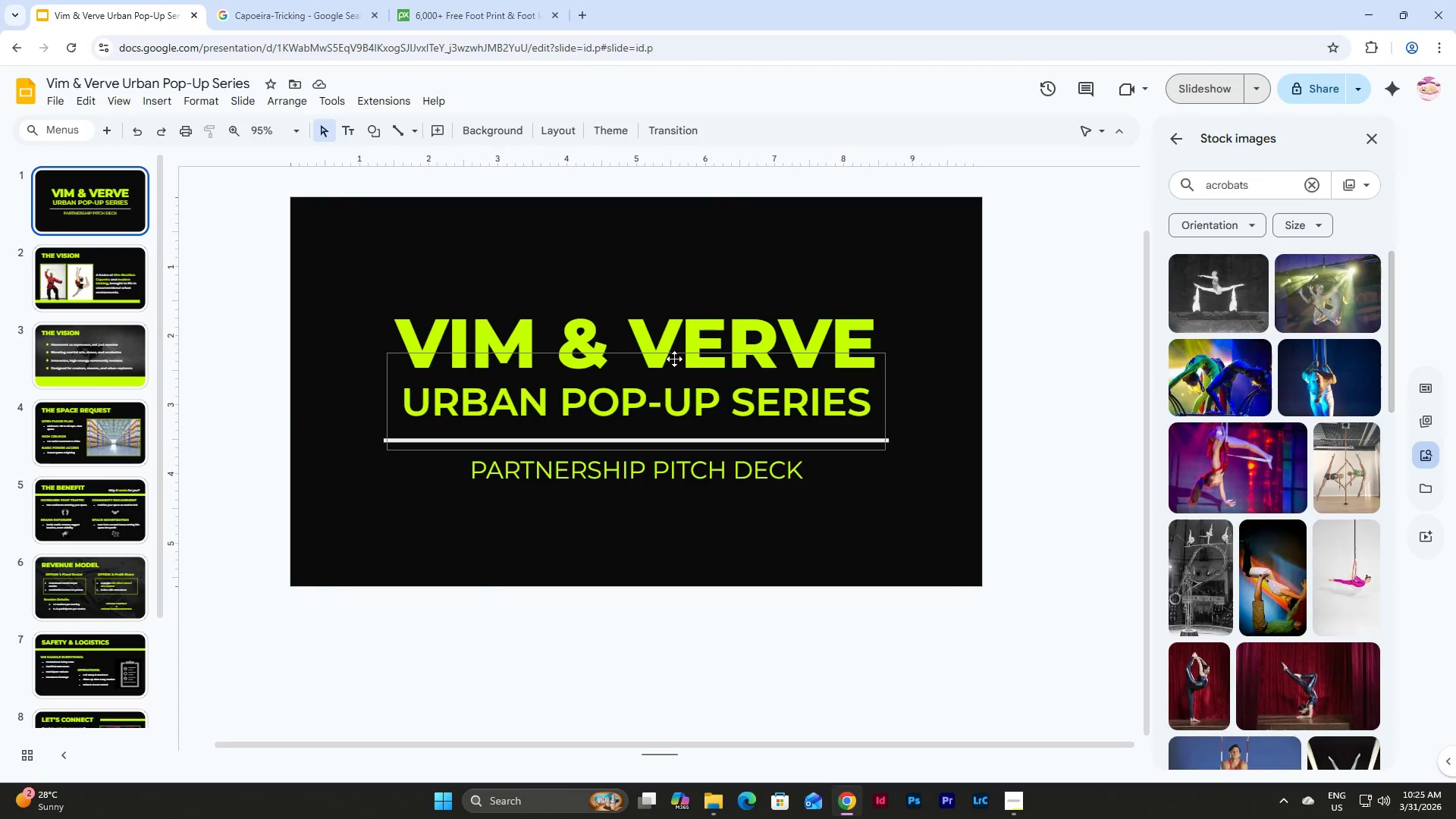 
left_click([603, 353])
 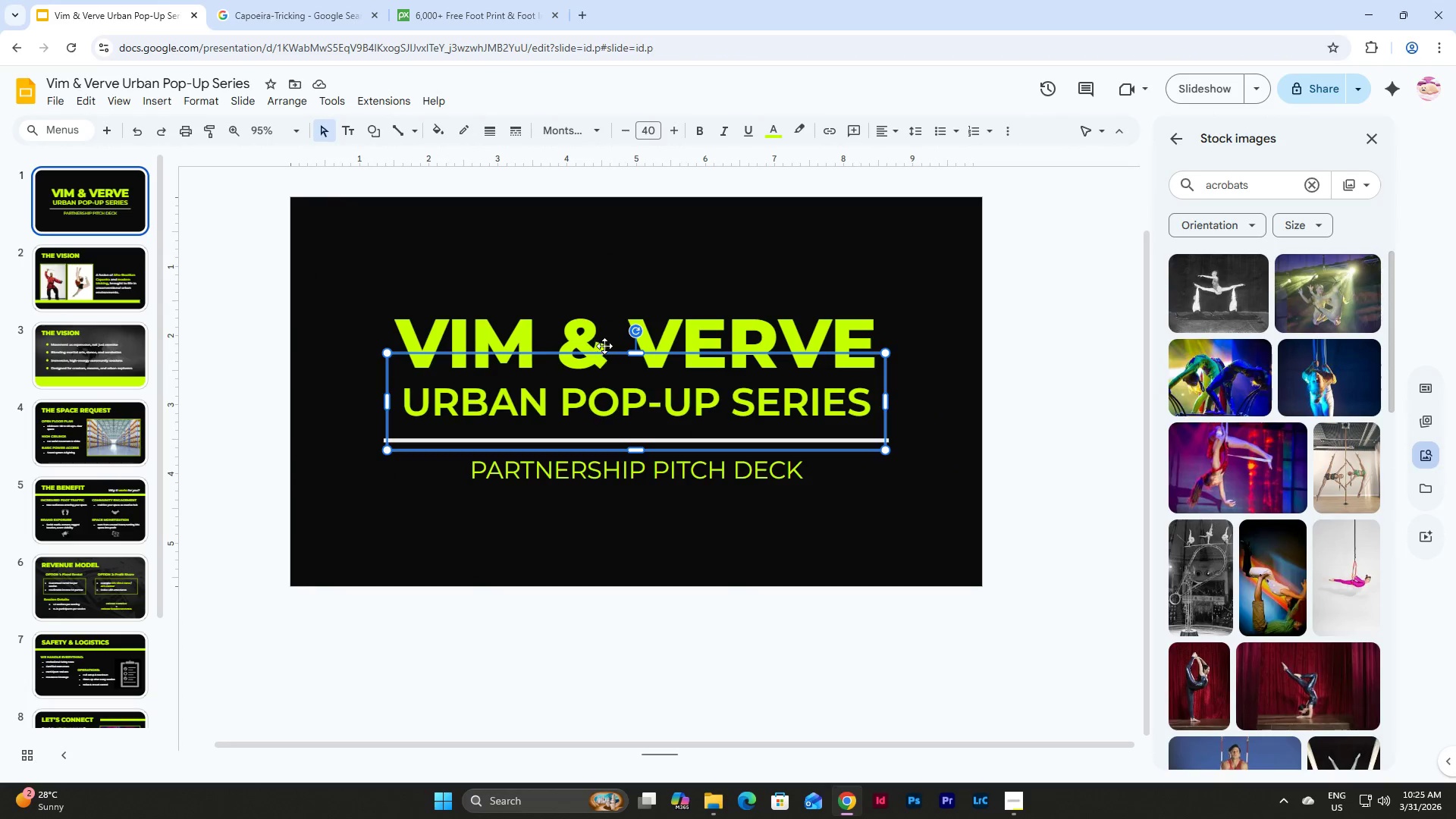 
left_click([604, 330])
 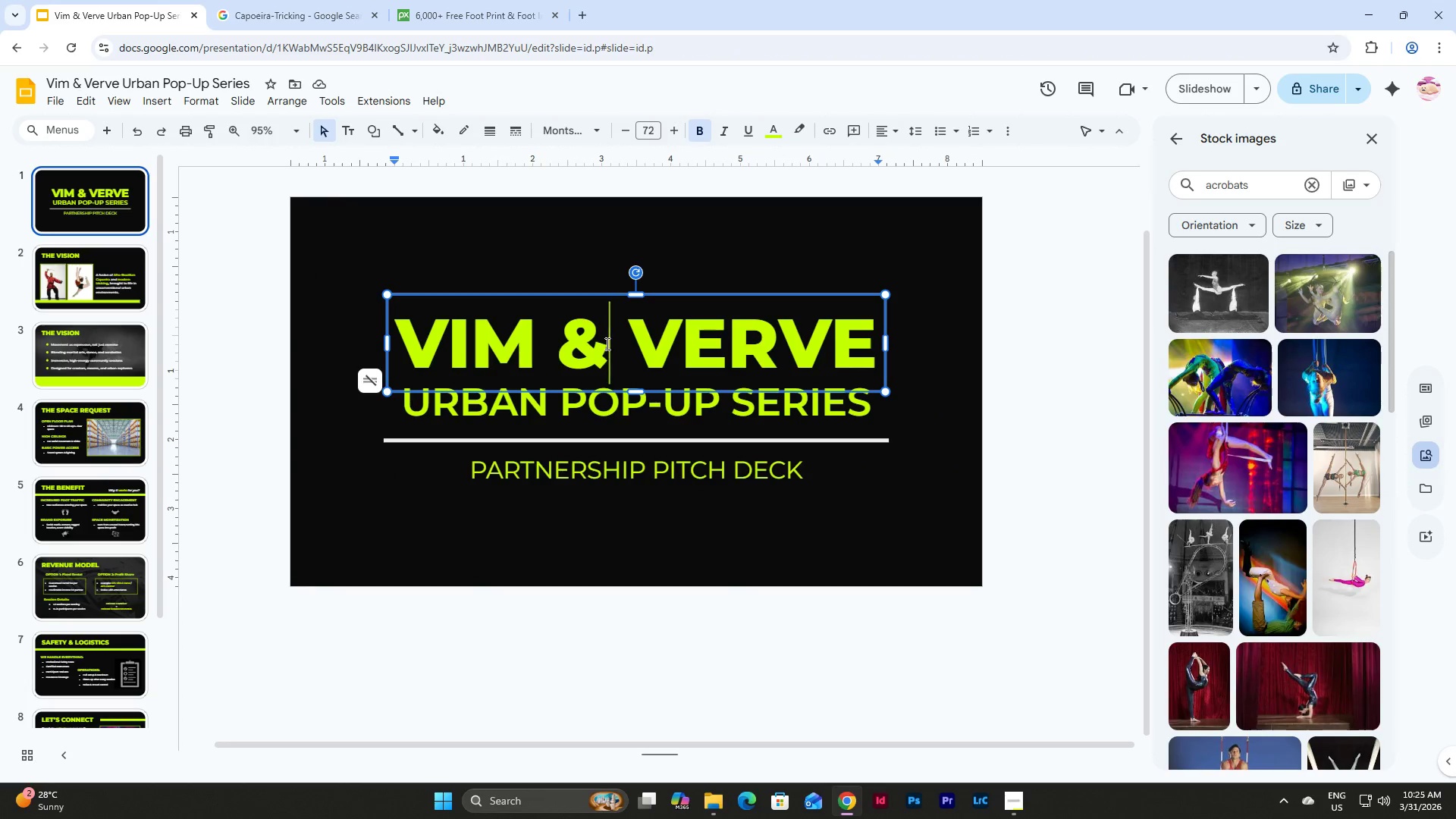 
left_click_drag(start_coordinate=[606, 344], to_coordinate=[566, 347])
 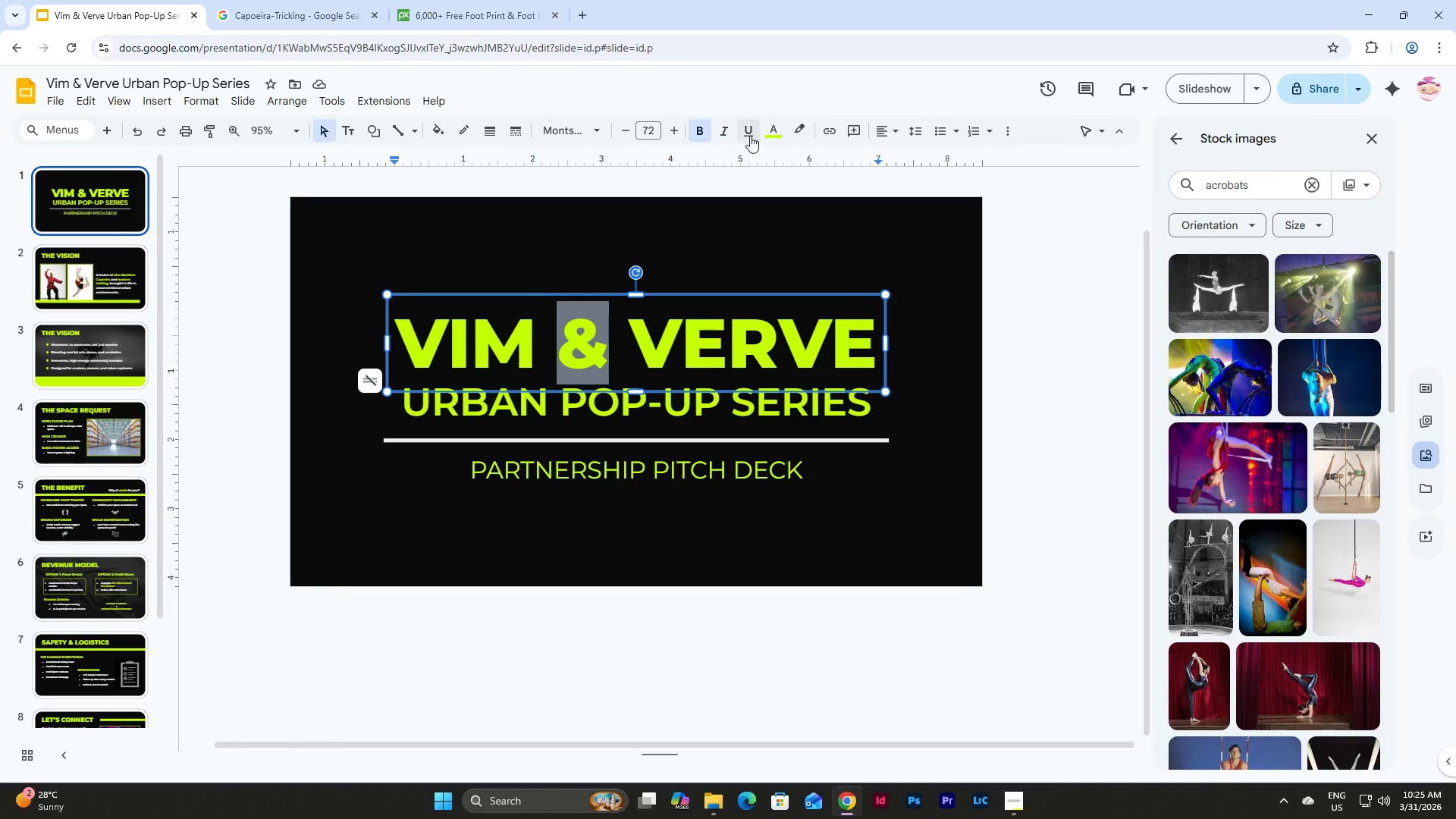 
left_click([780, 122])
 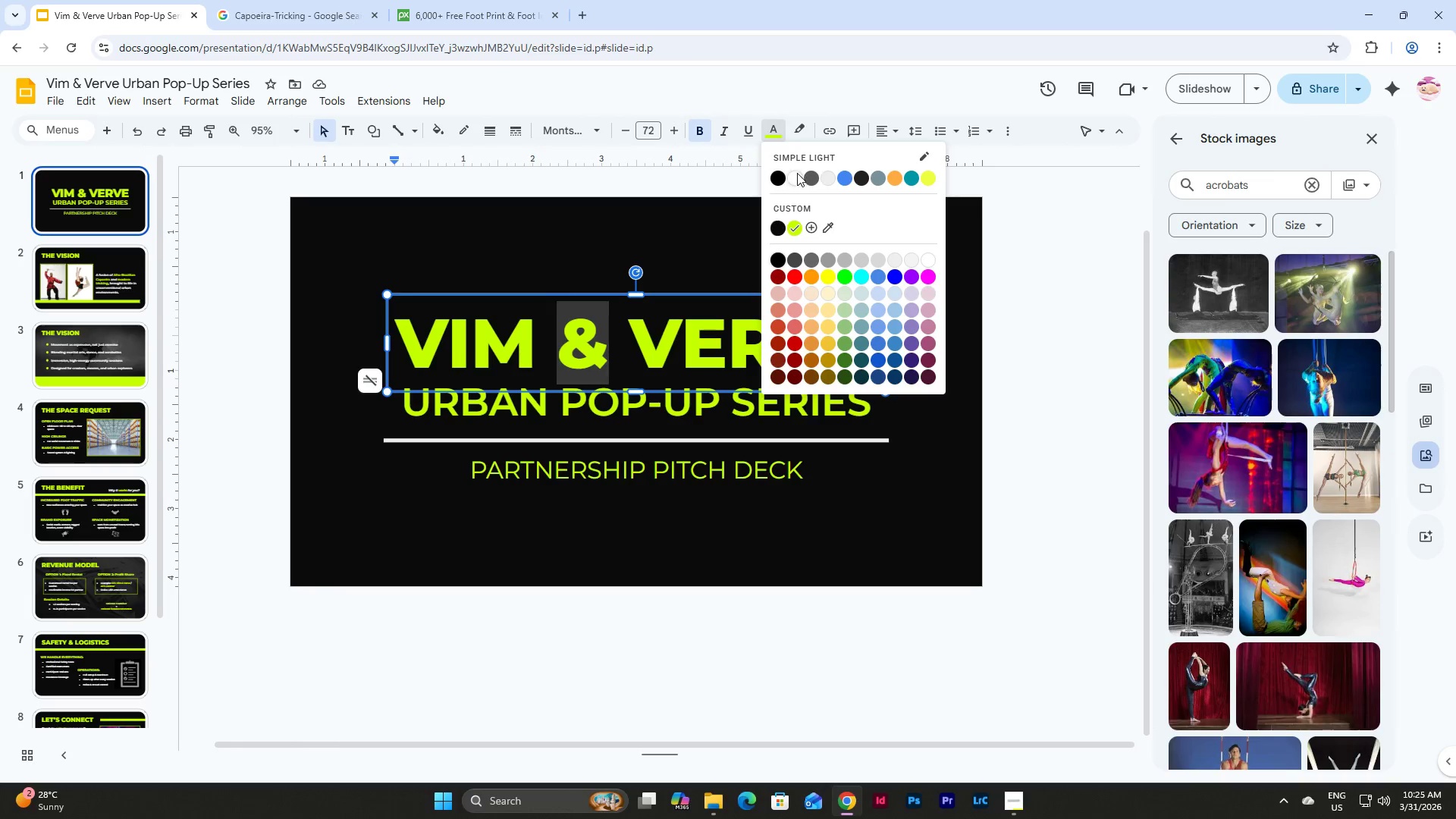 
left_click([796, 183])
 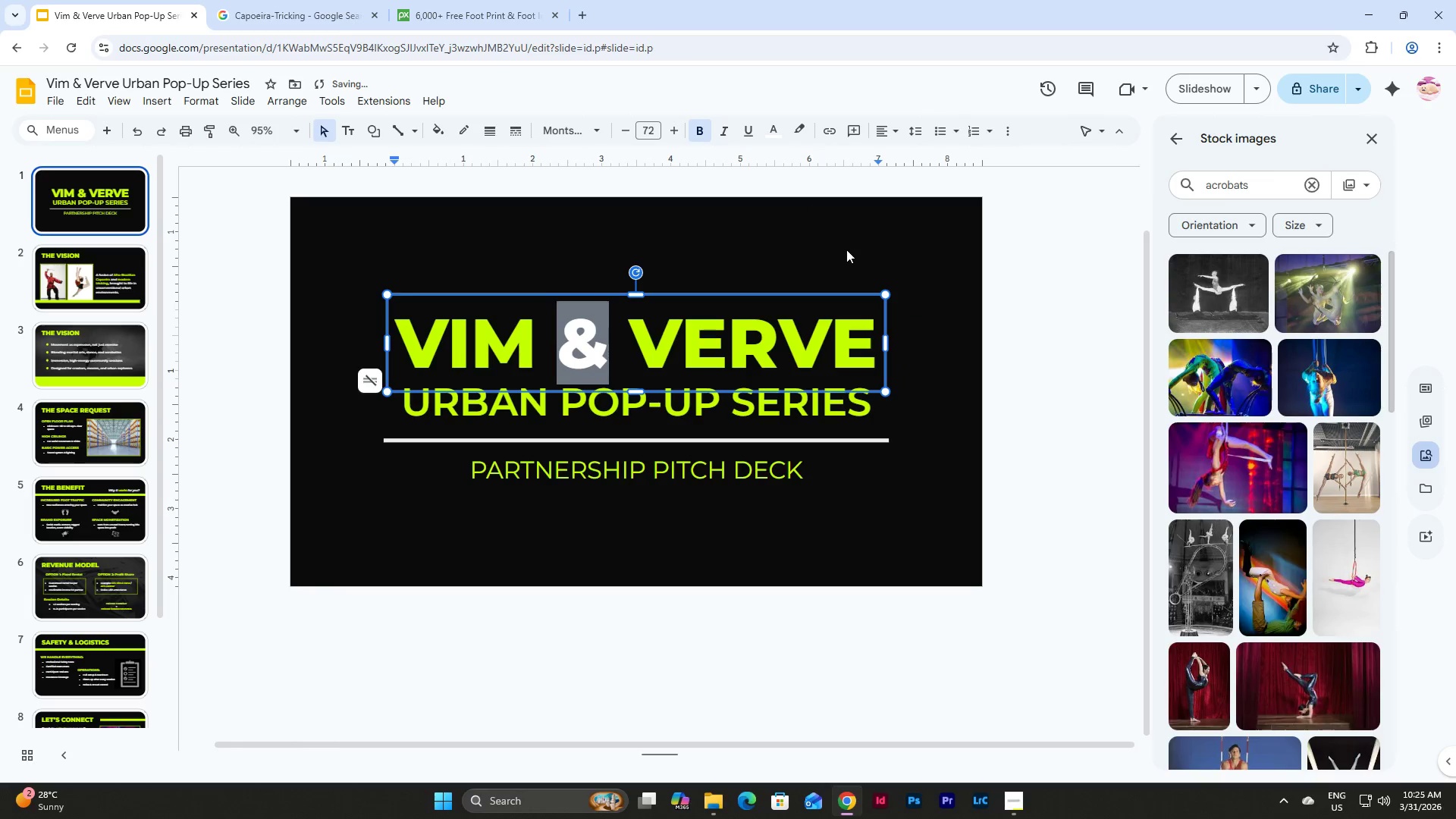 
left_click([849, 255])
 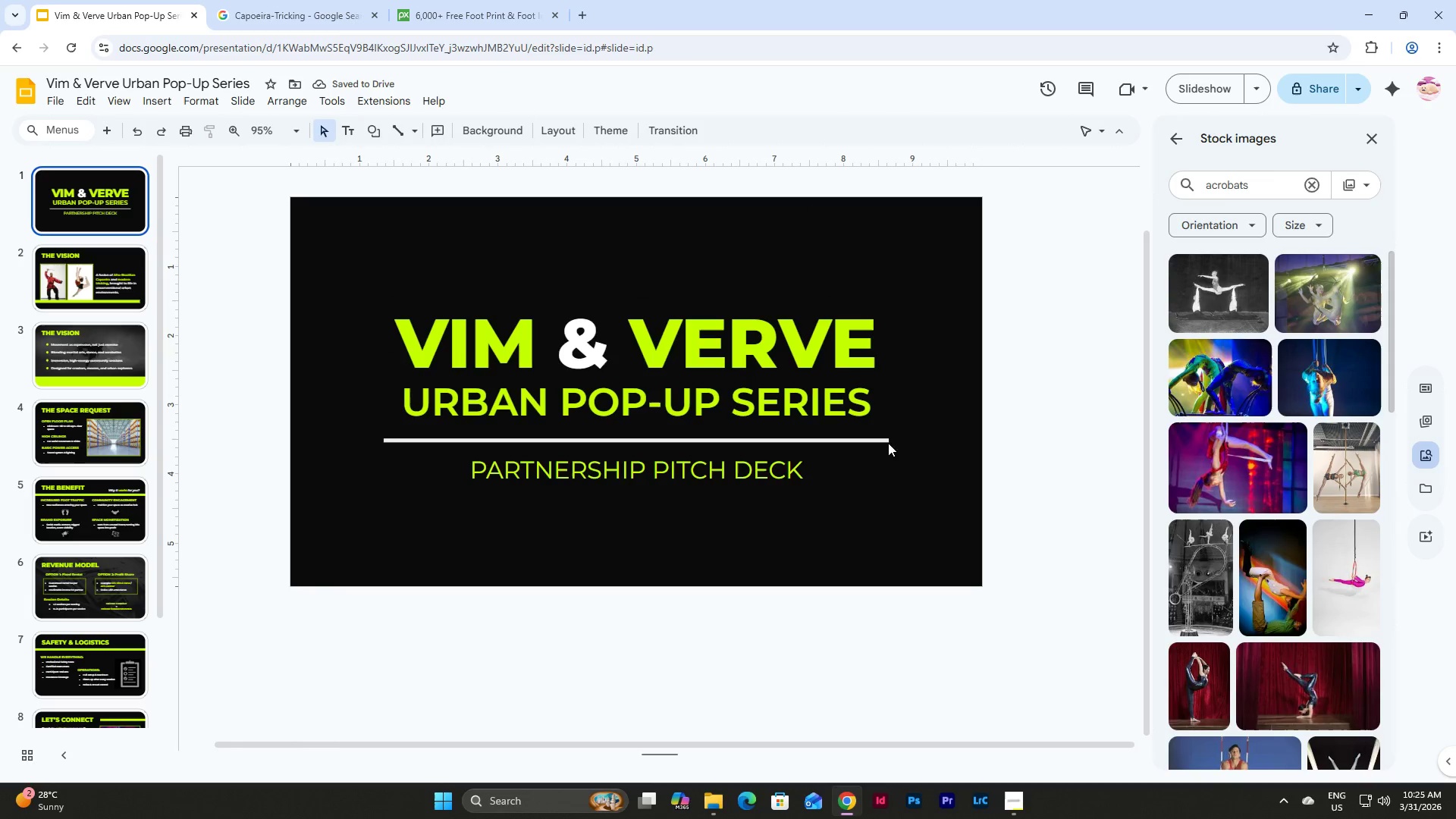 
left_click([758, 475])
 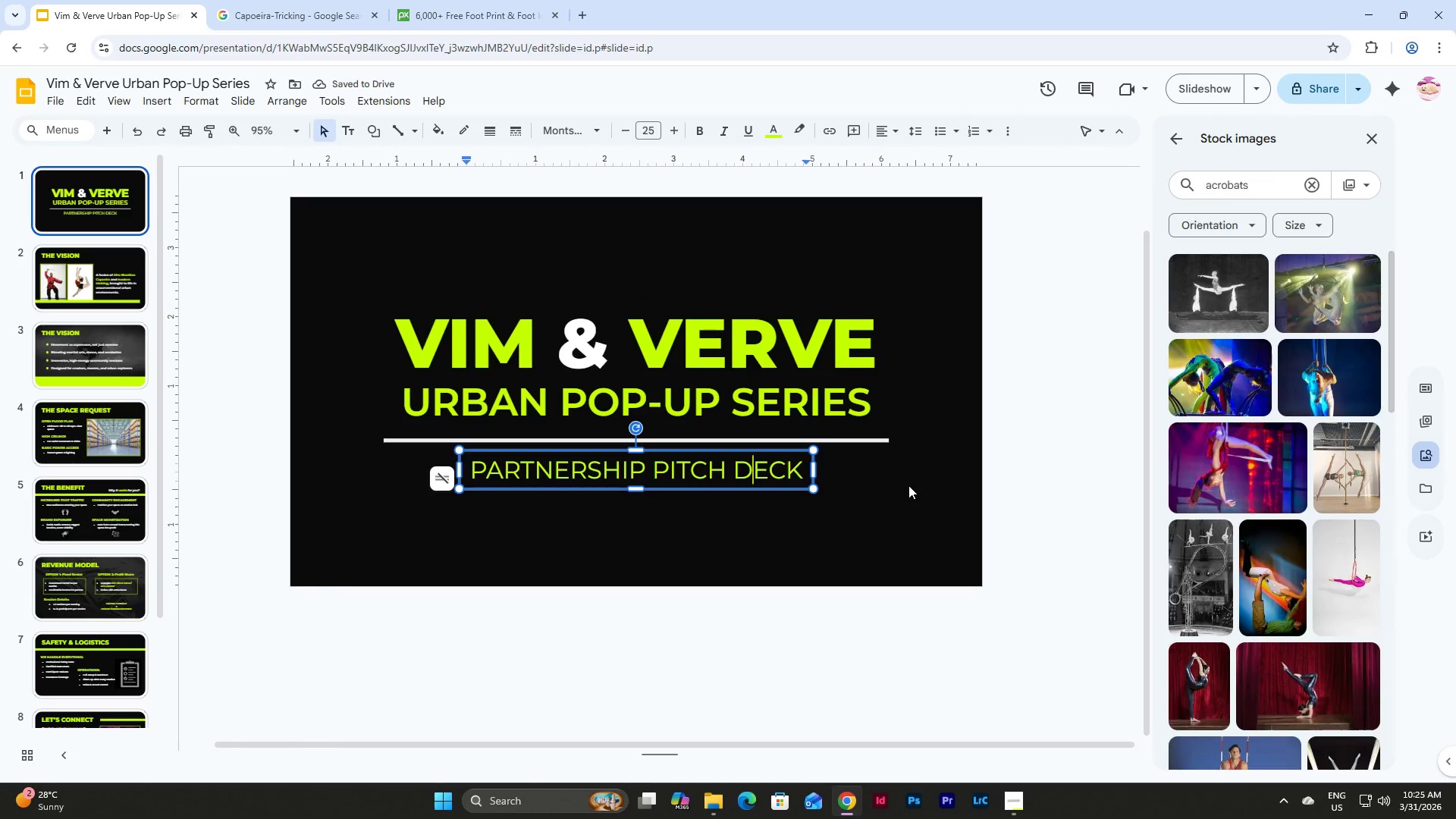 
left_click([914, 491])
 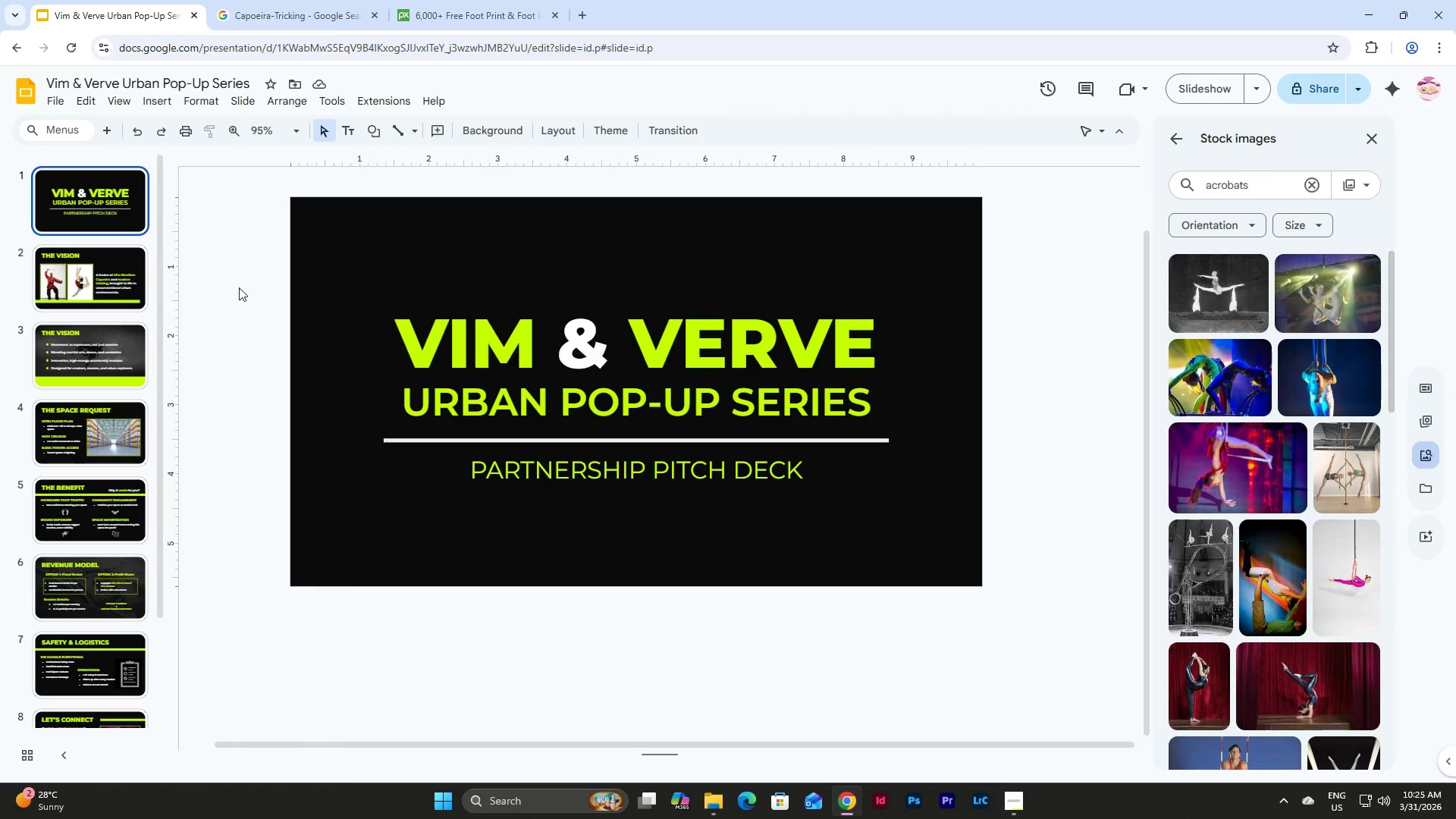 
left_click([125, 284])
 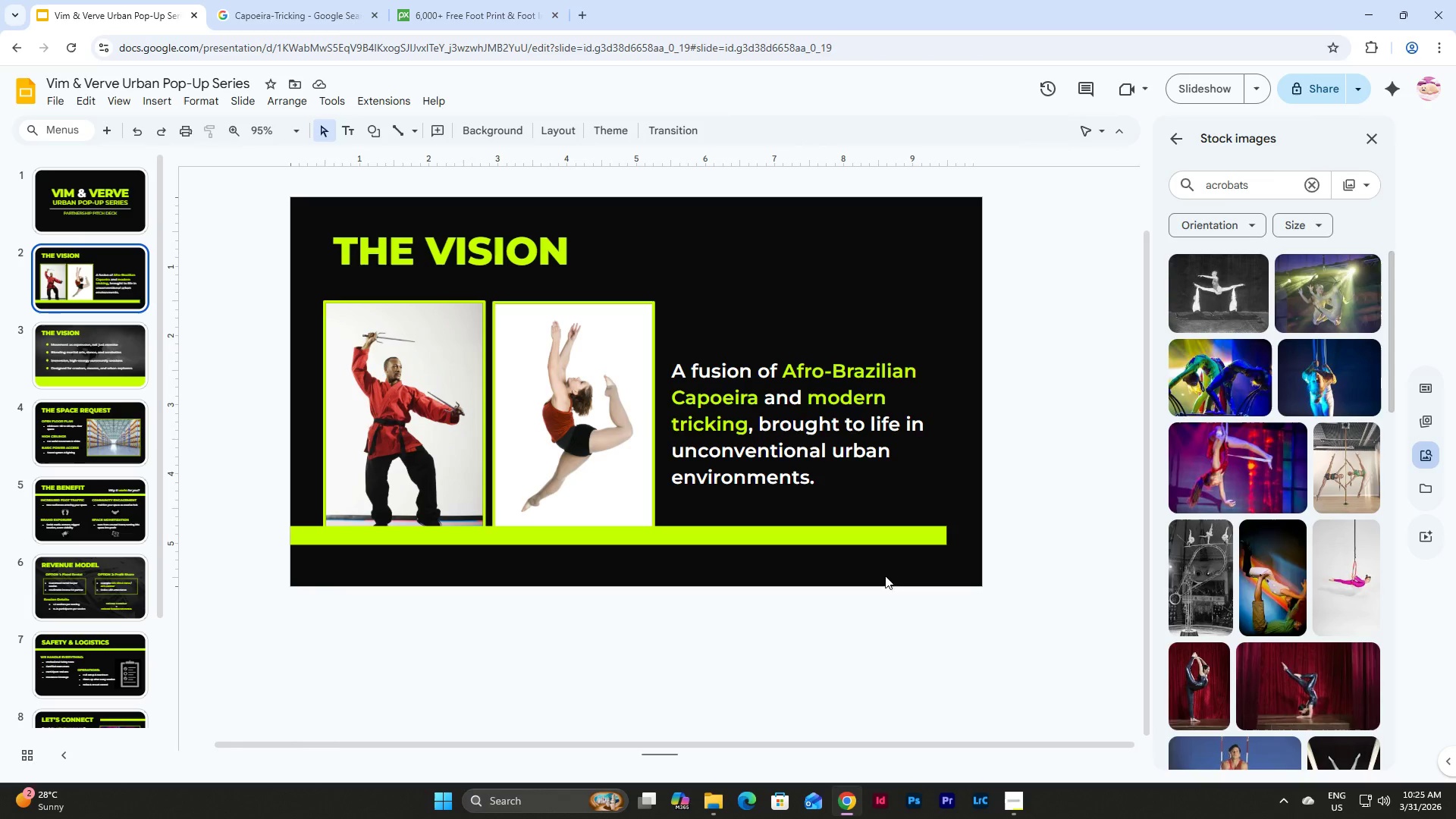 
left_click([887, 537])
 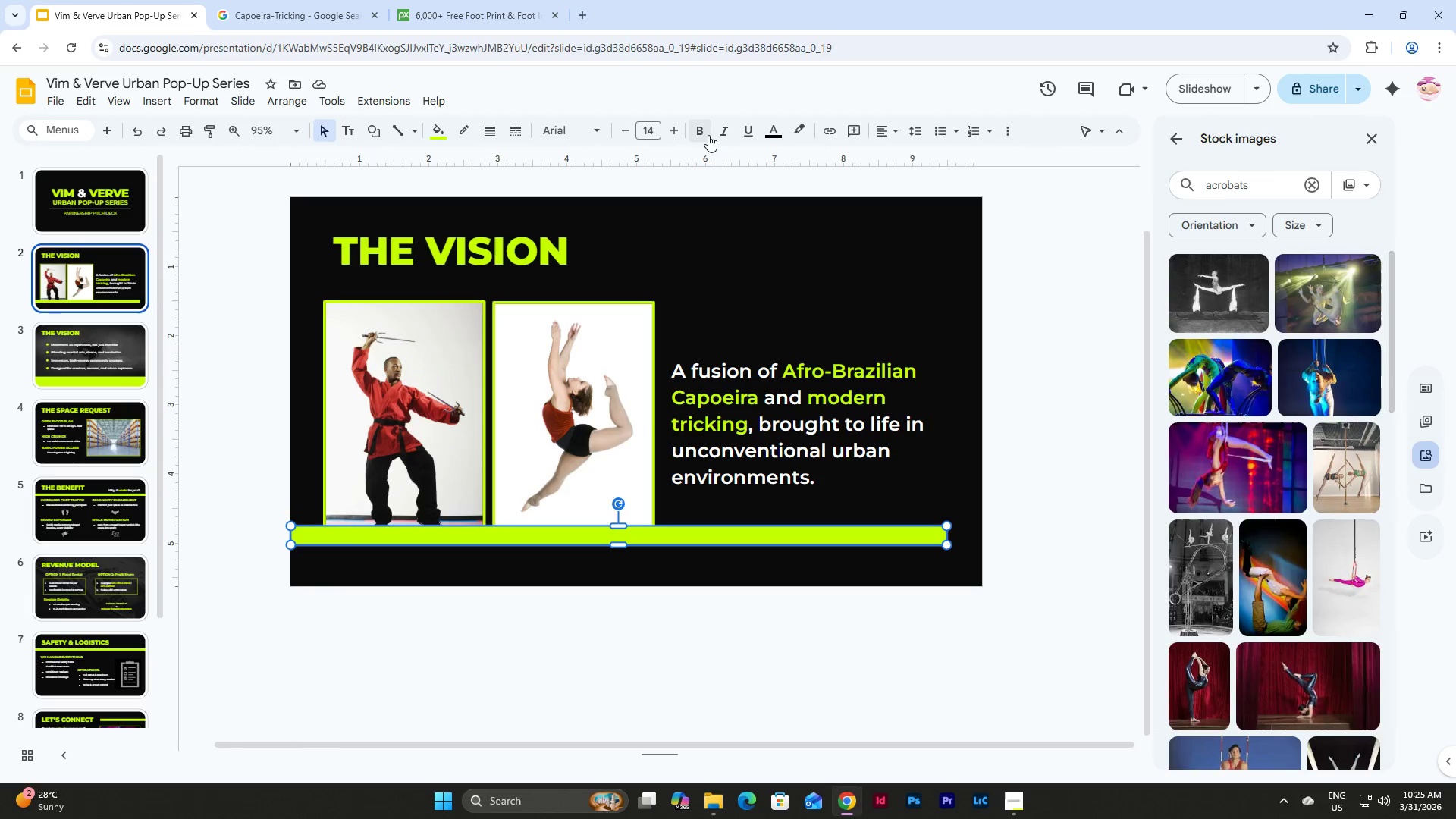 
wait(6.2)
 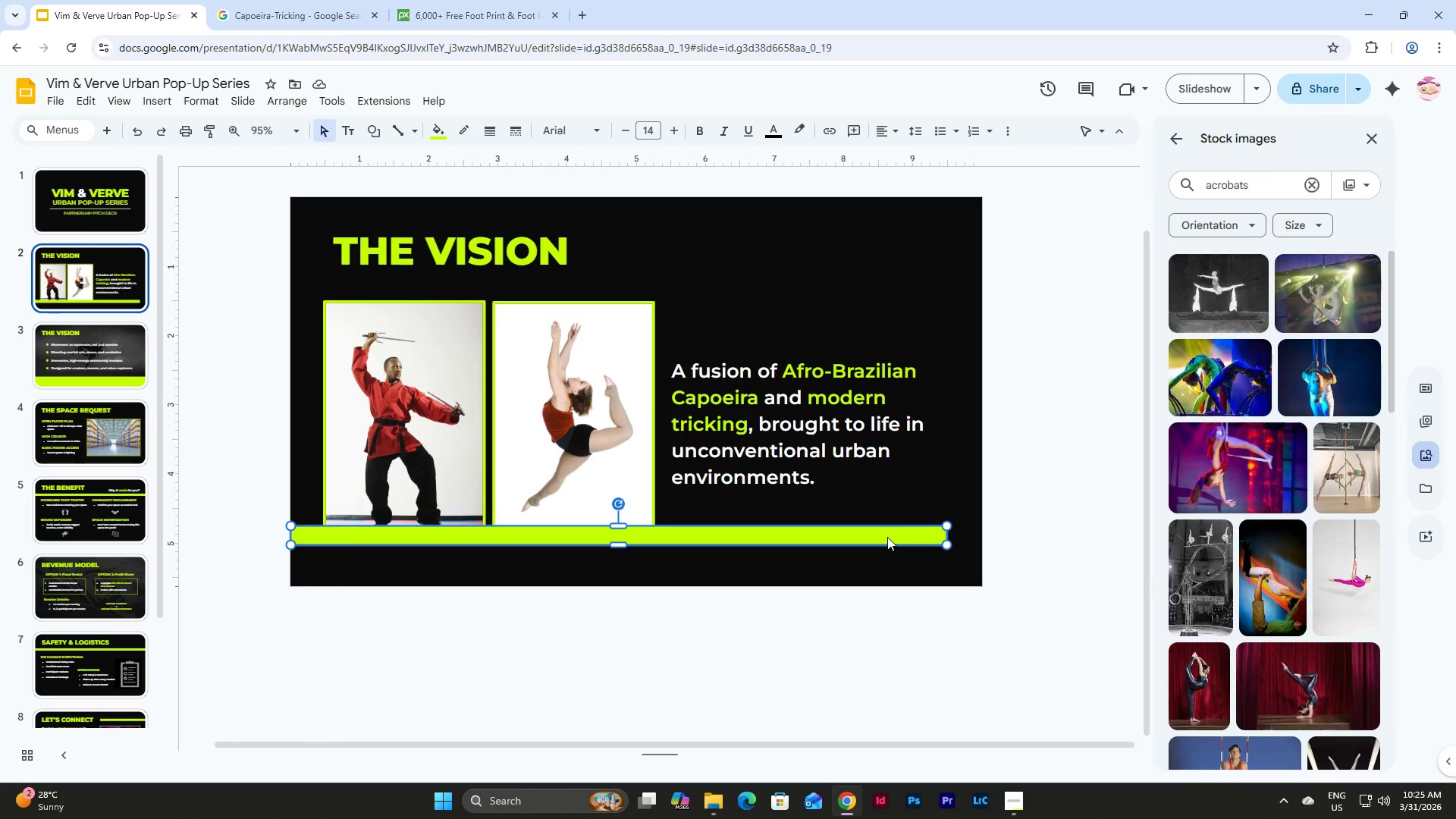 
left_click([440, 135])
 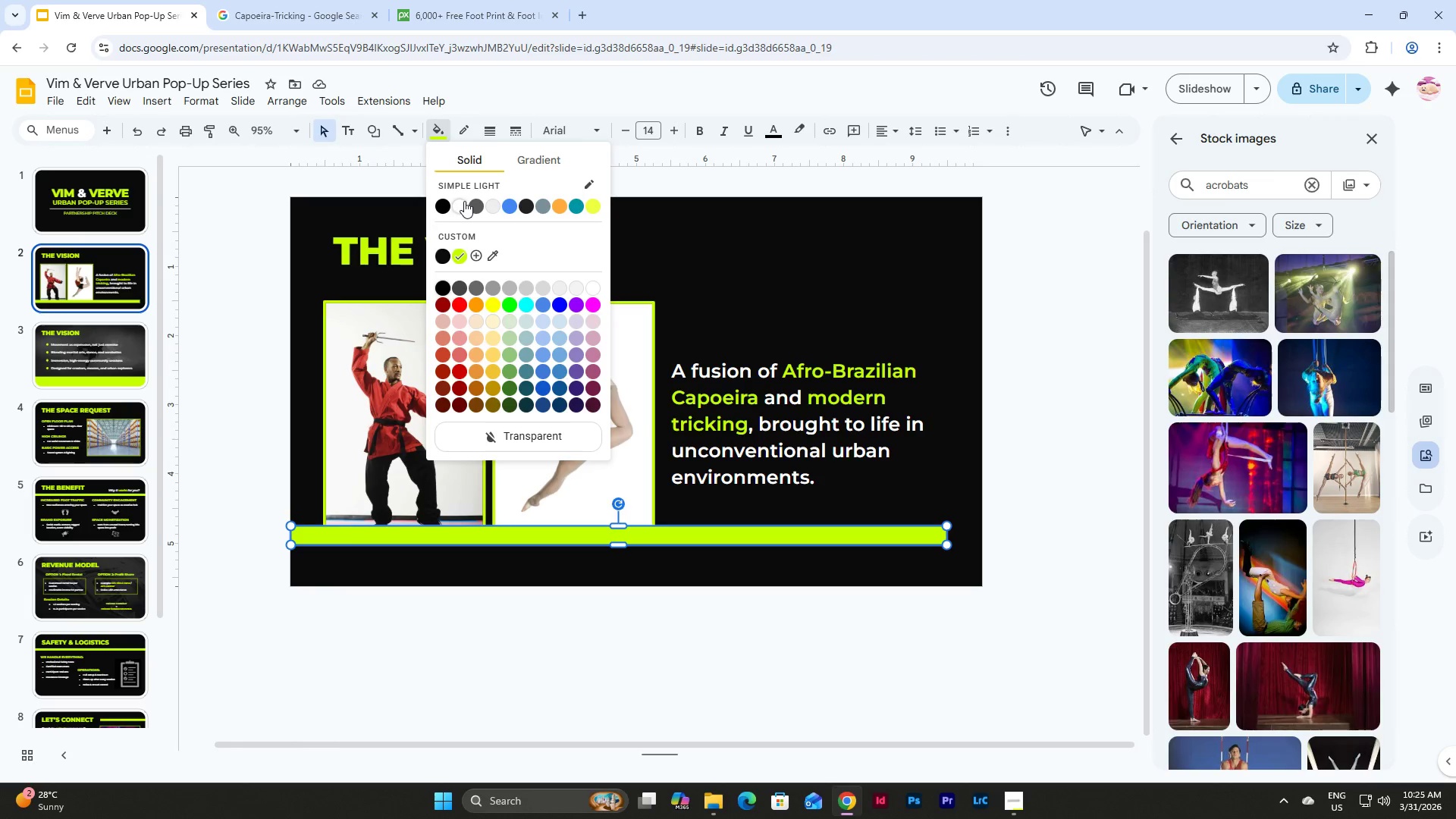 
left_click([464, 201])
 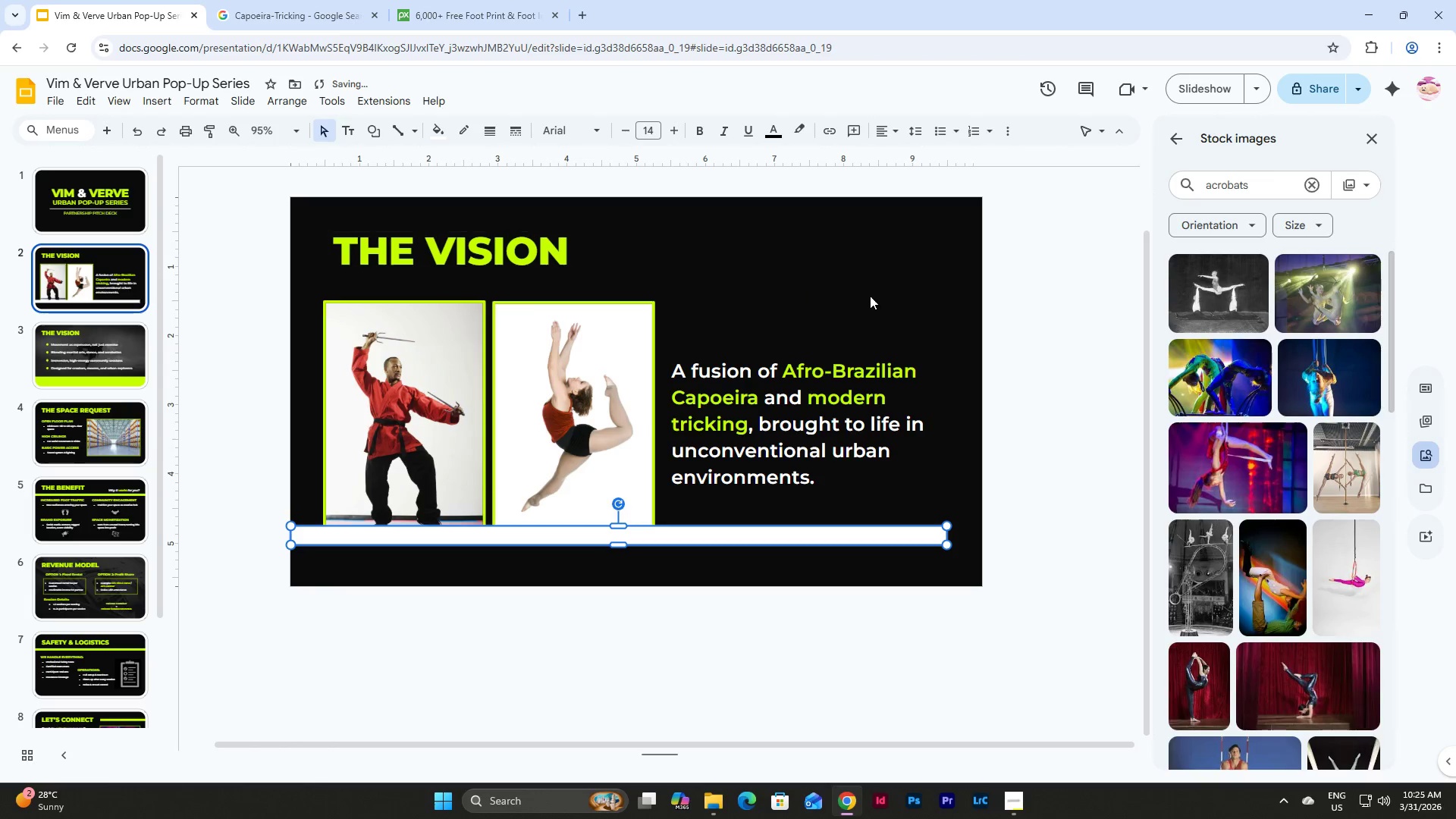 
left_click([874, 293])
 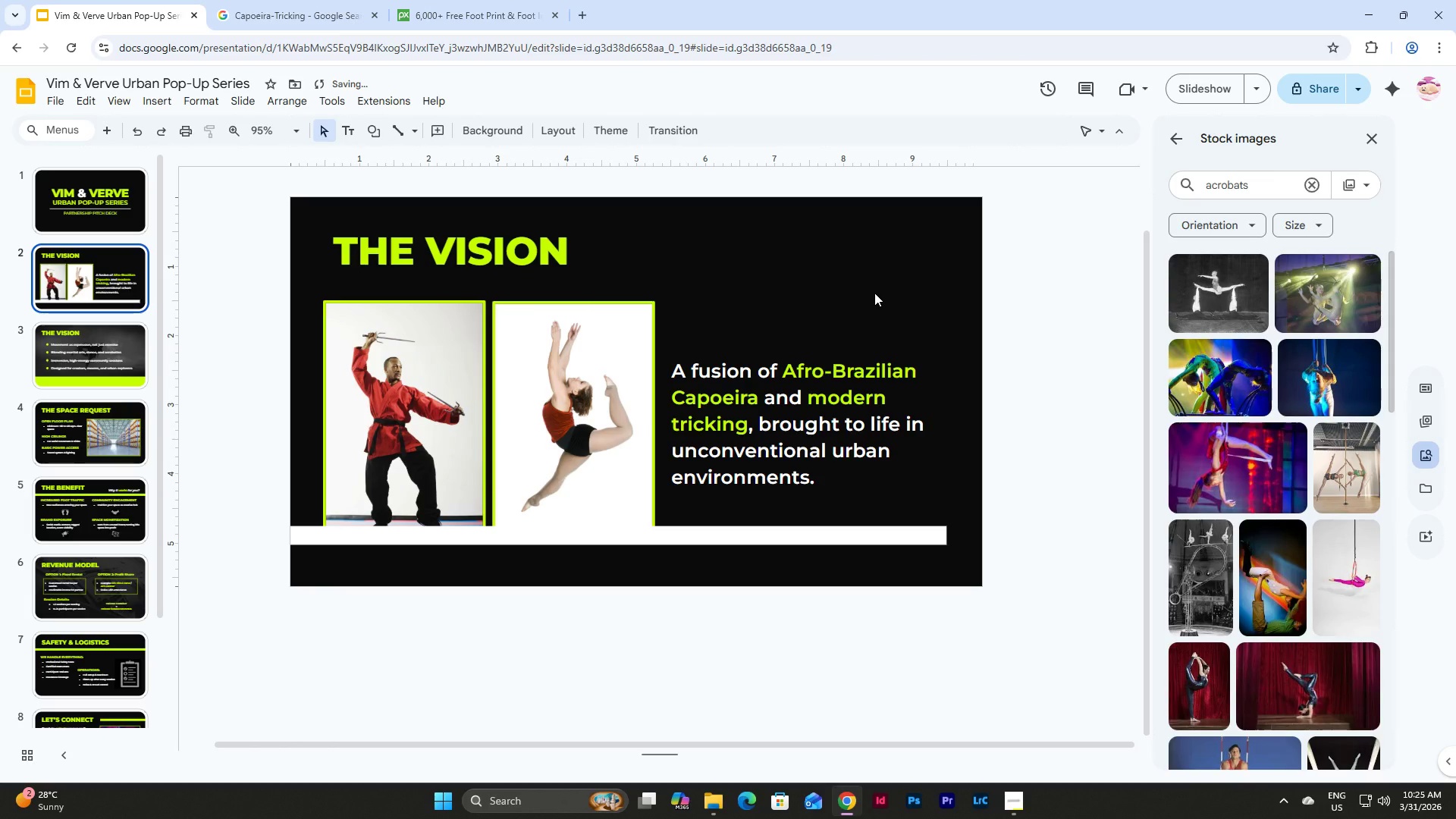 
key(Control+Z)
 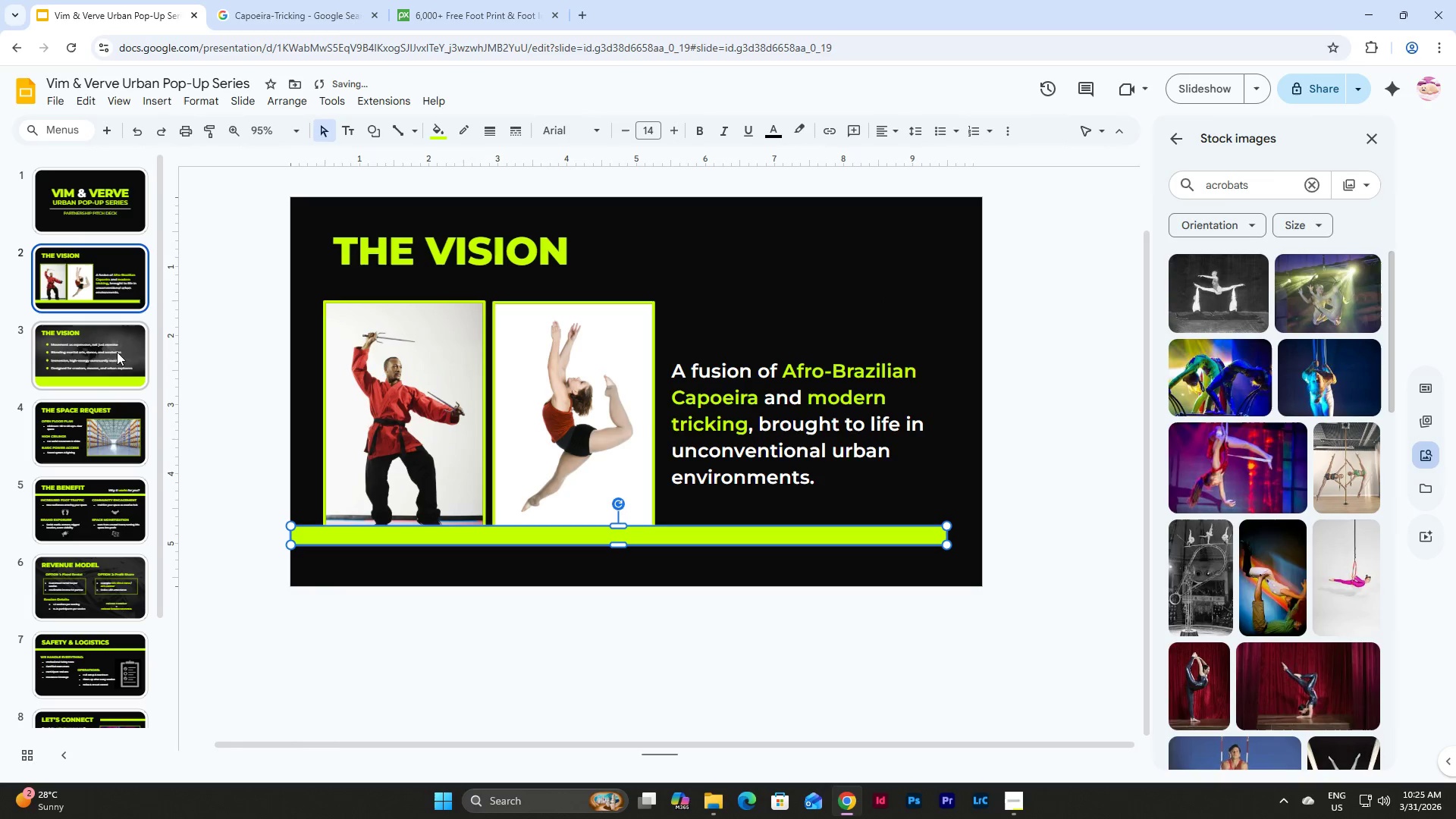 
left_click([70, 363])
 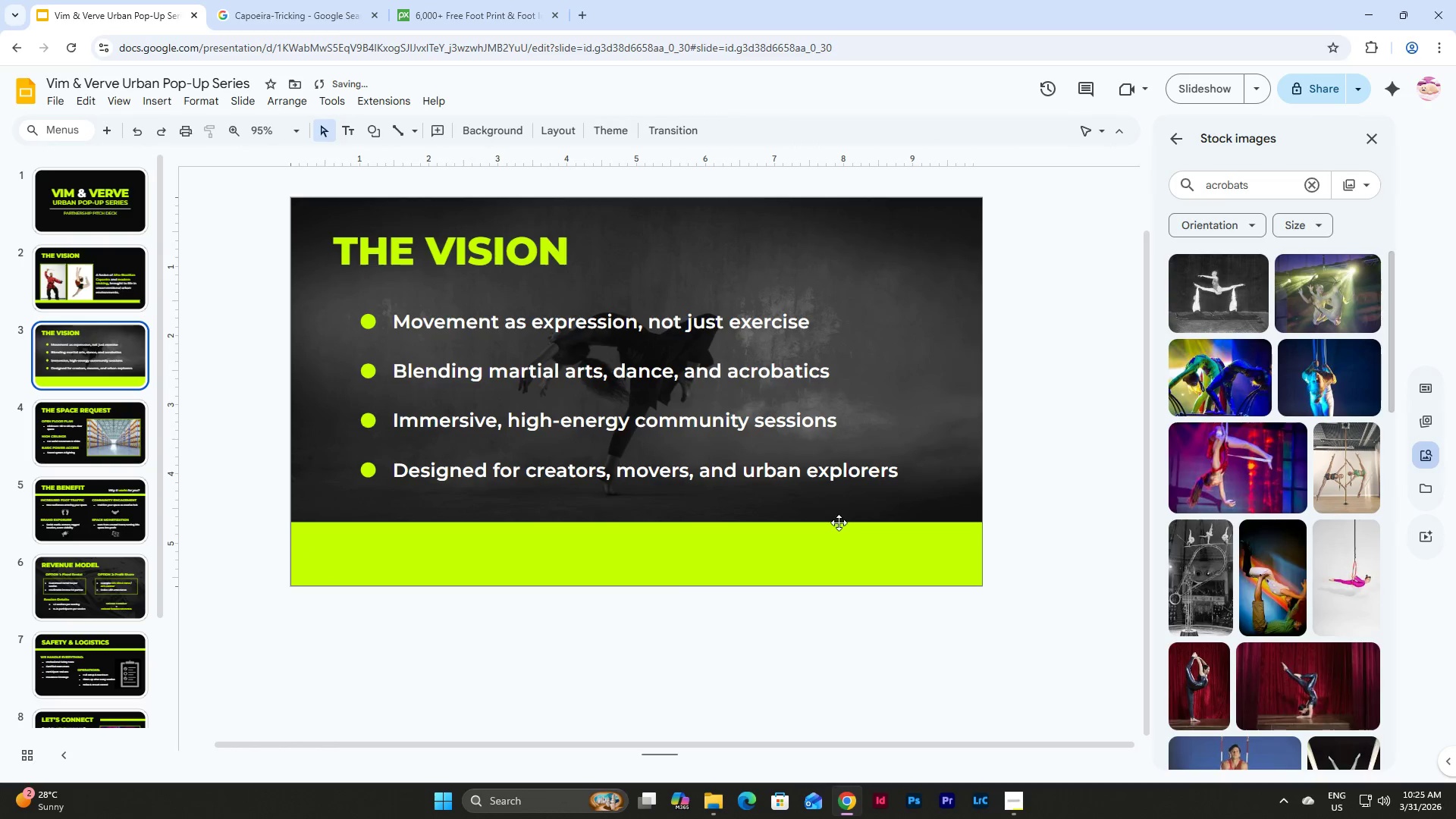 
left_click([823, 543])
 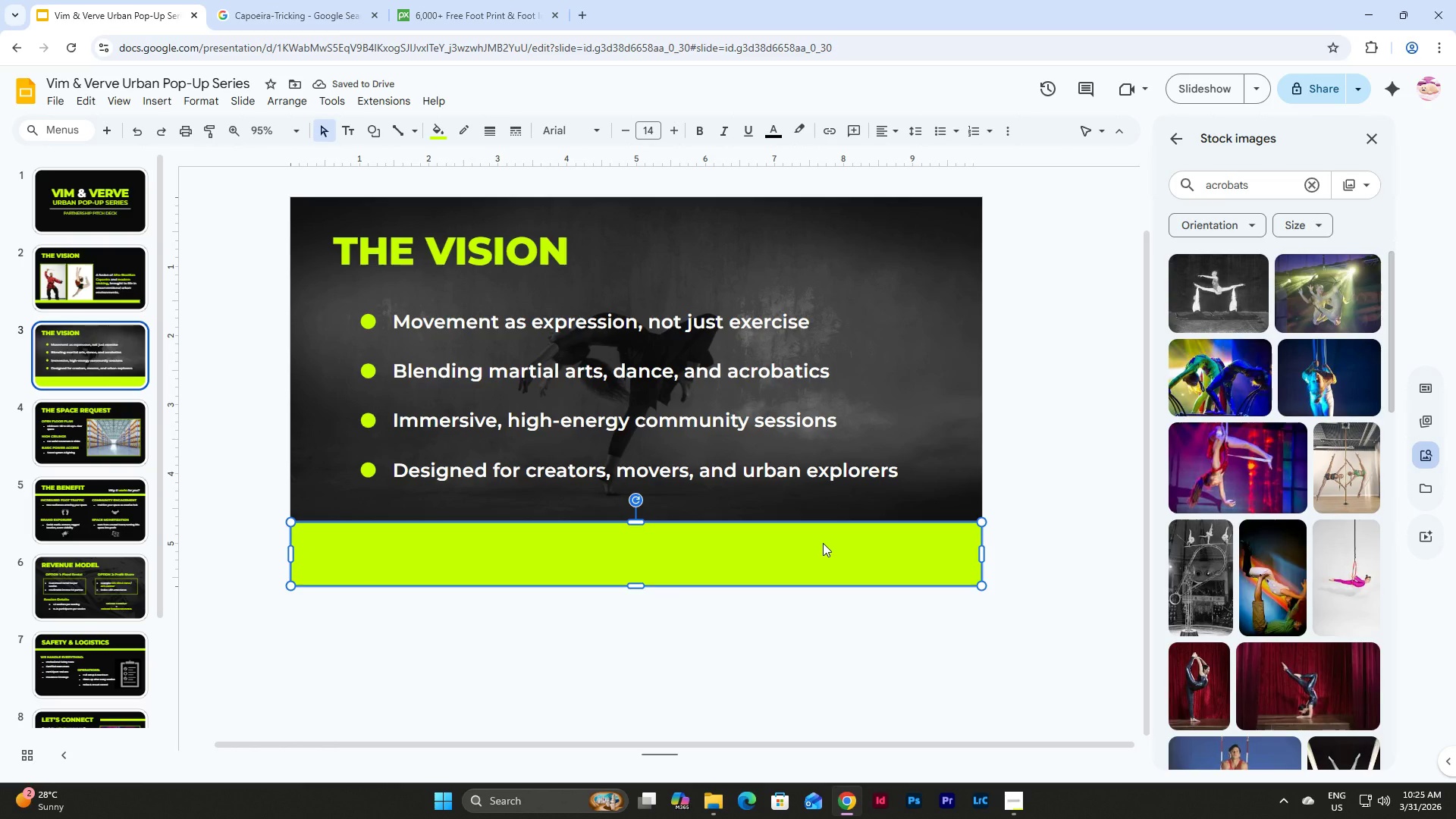 
key(Backspace)
 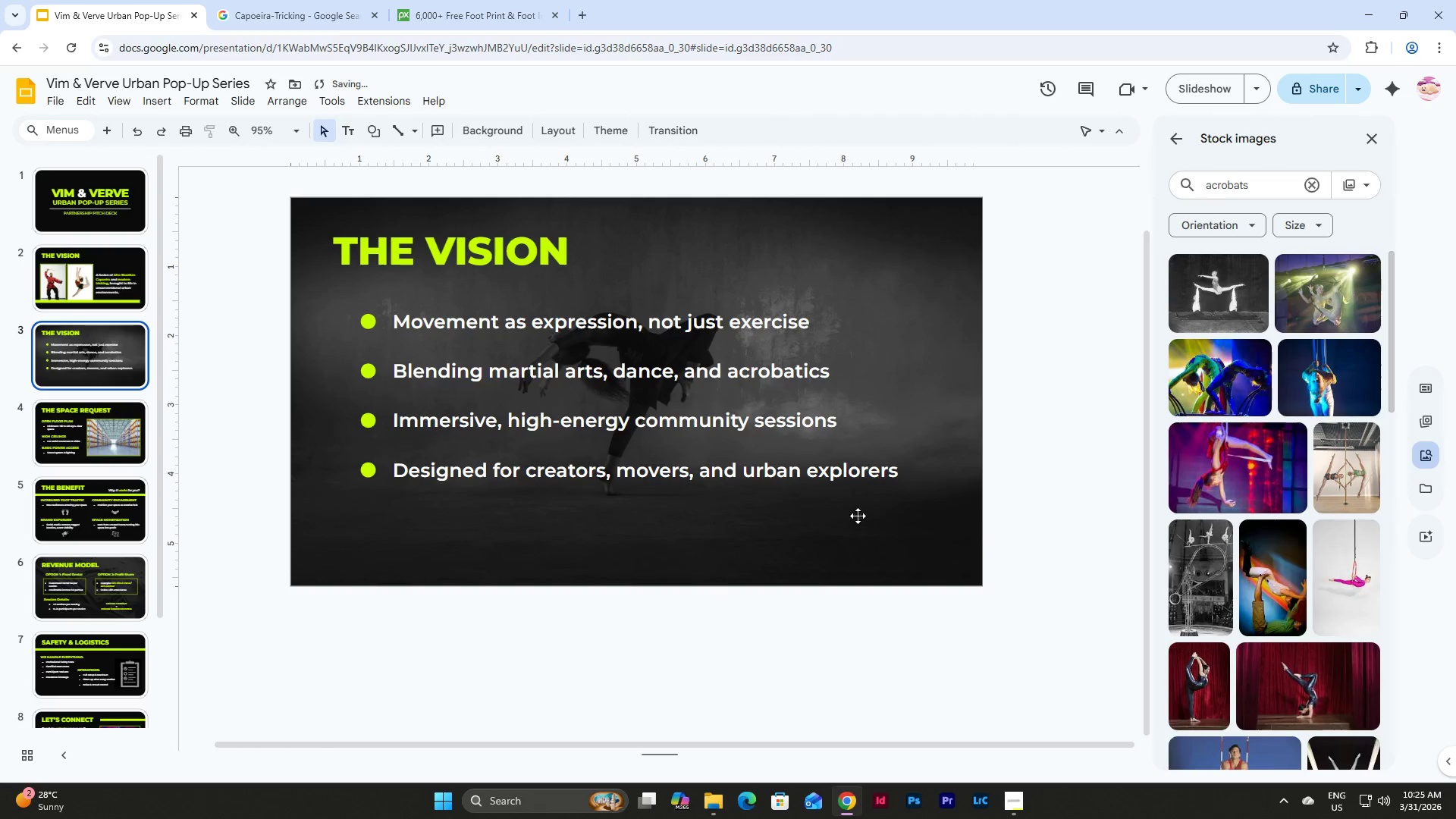 
left_click([906, 523])
 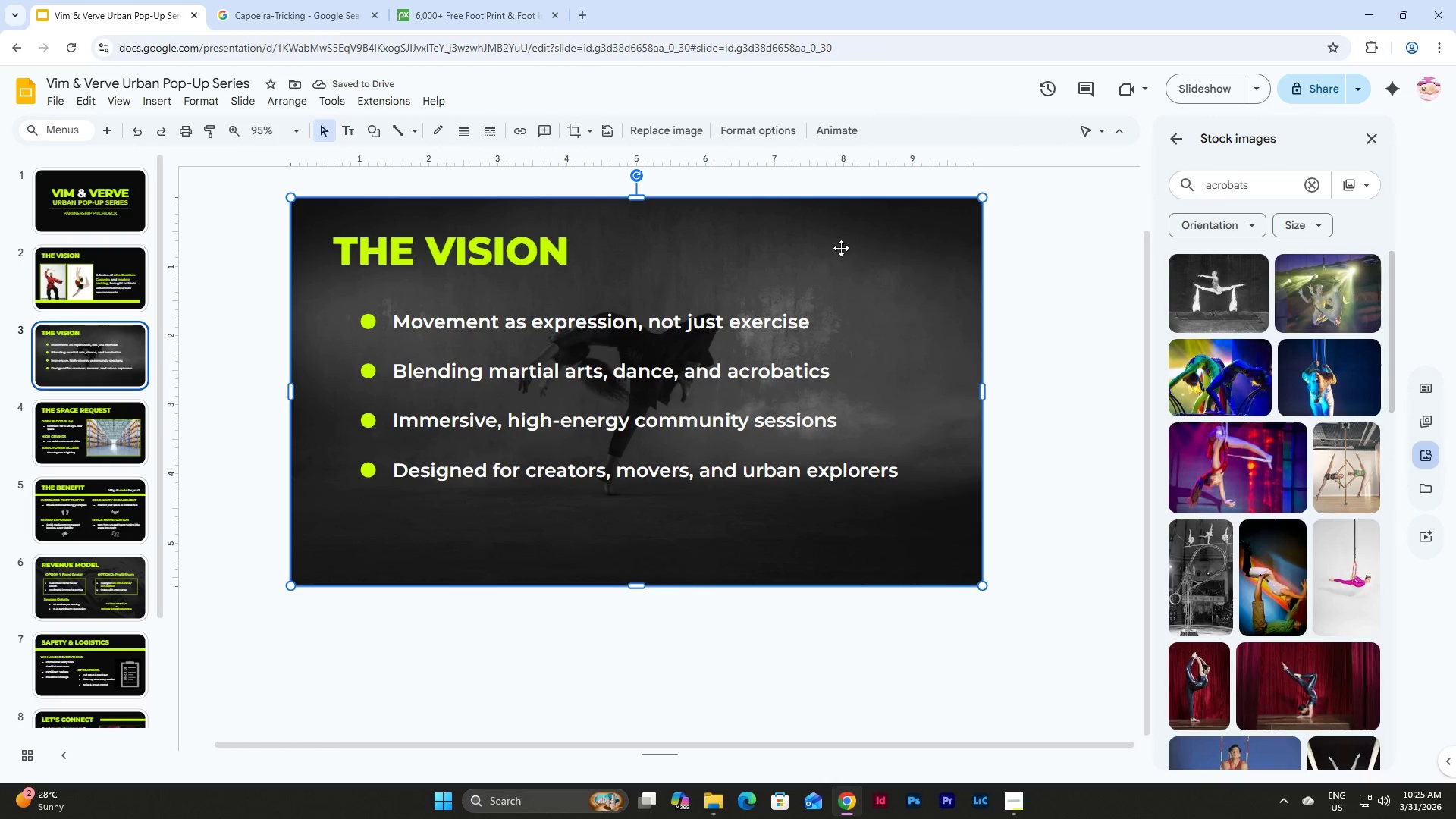 
double_click([839, 235])
 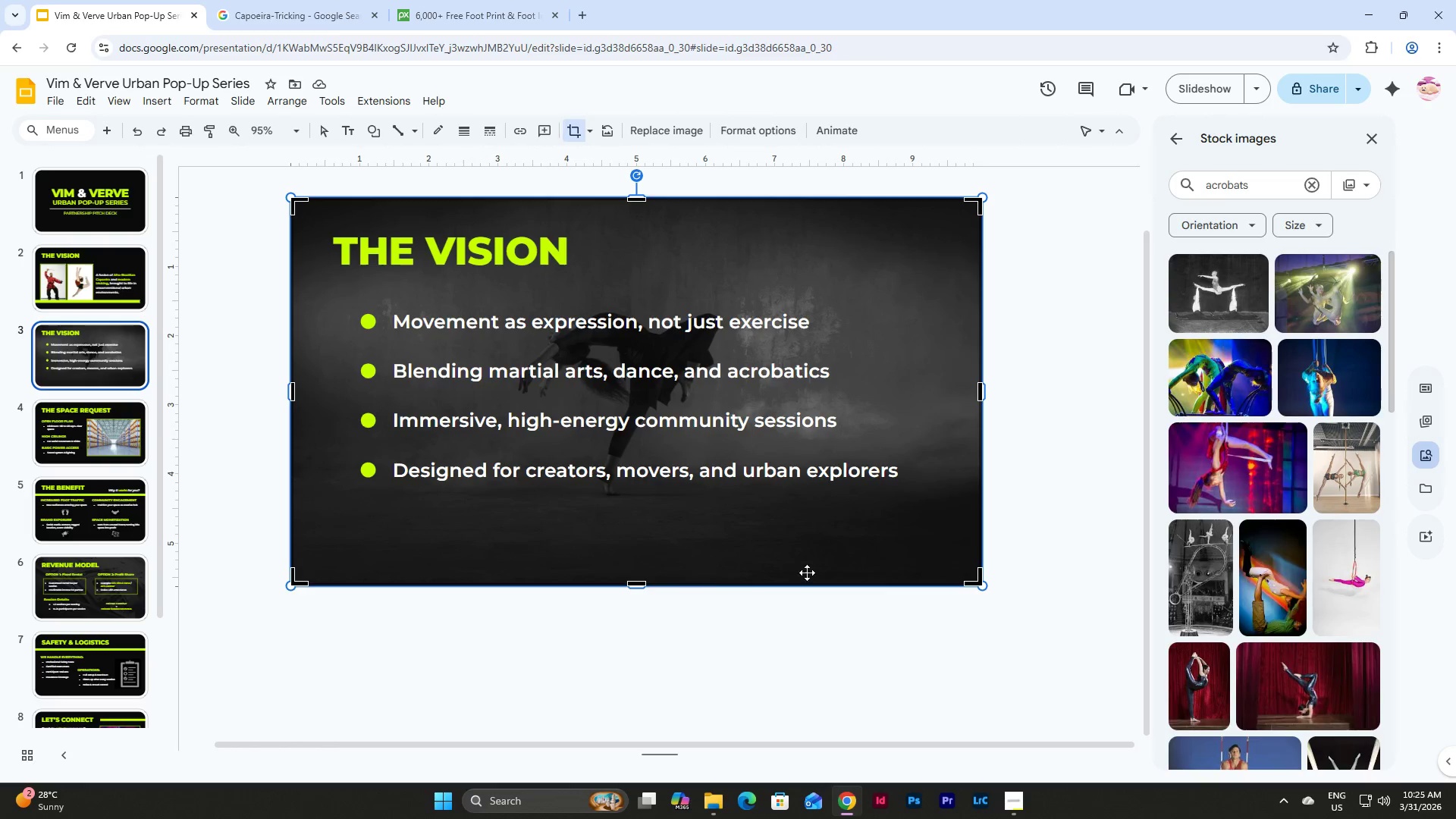 
wait(5.09)
 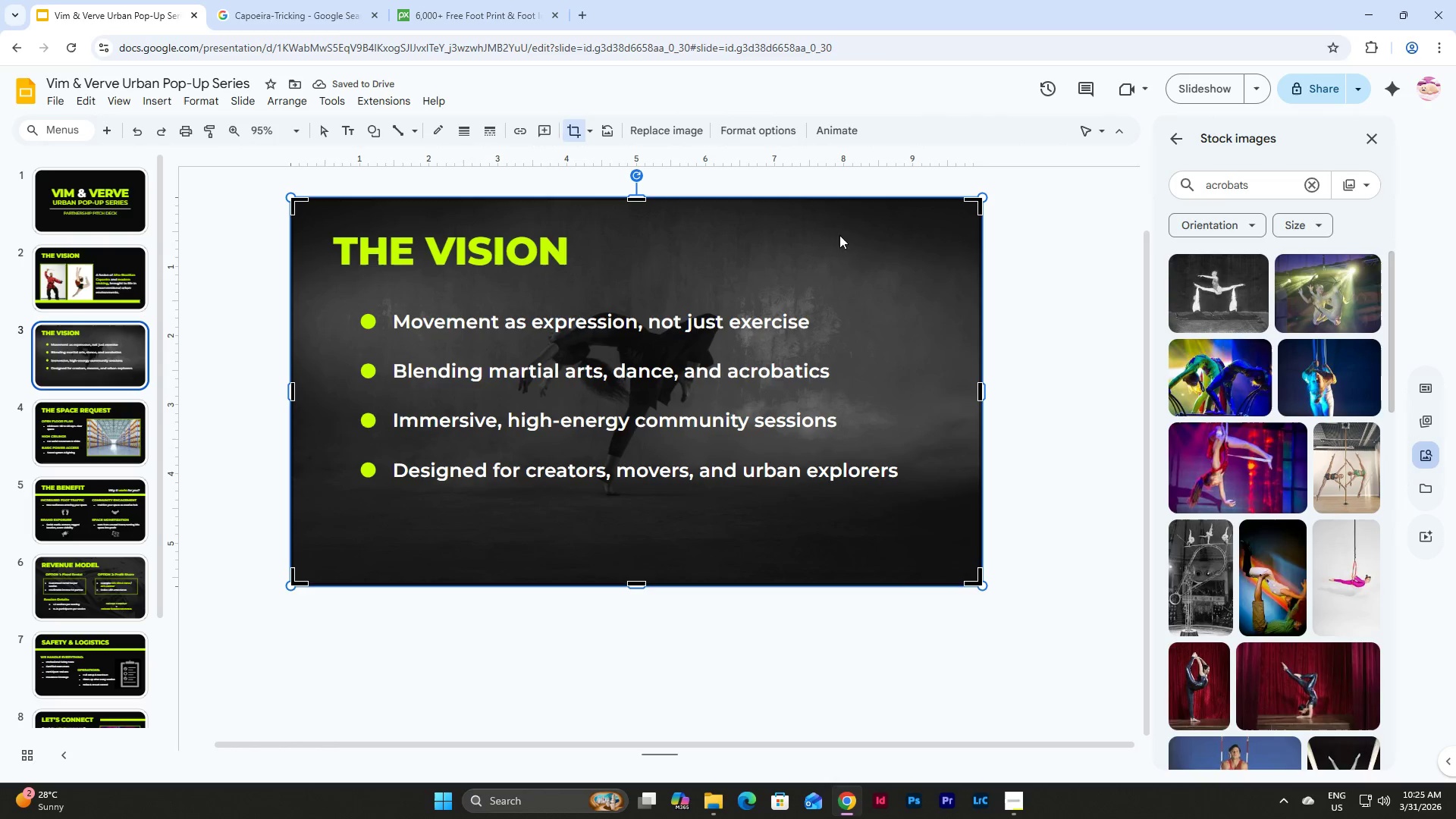 
left_click_drag(start_coordinate=[637, 585], to_coordinate=[639, 528])
 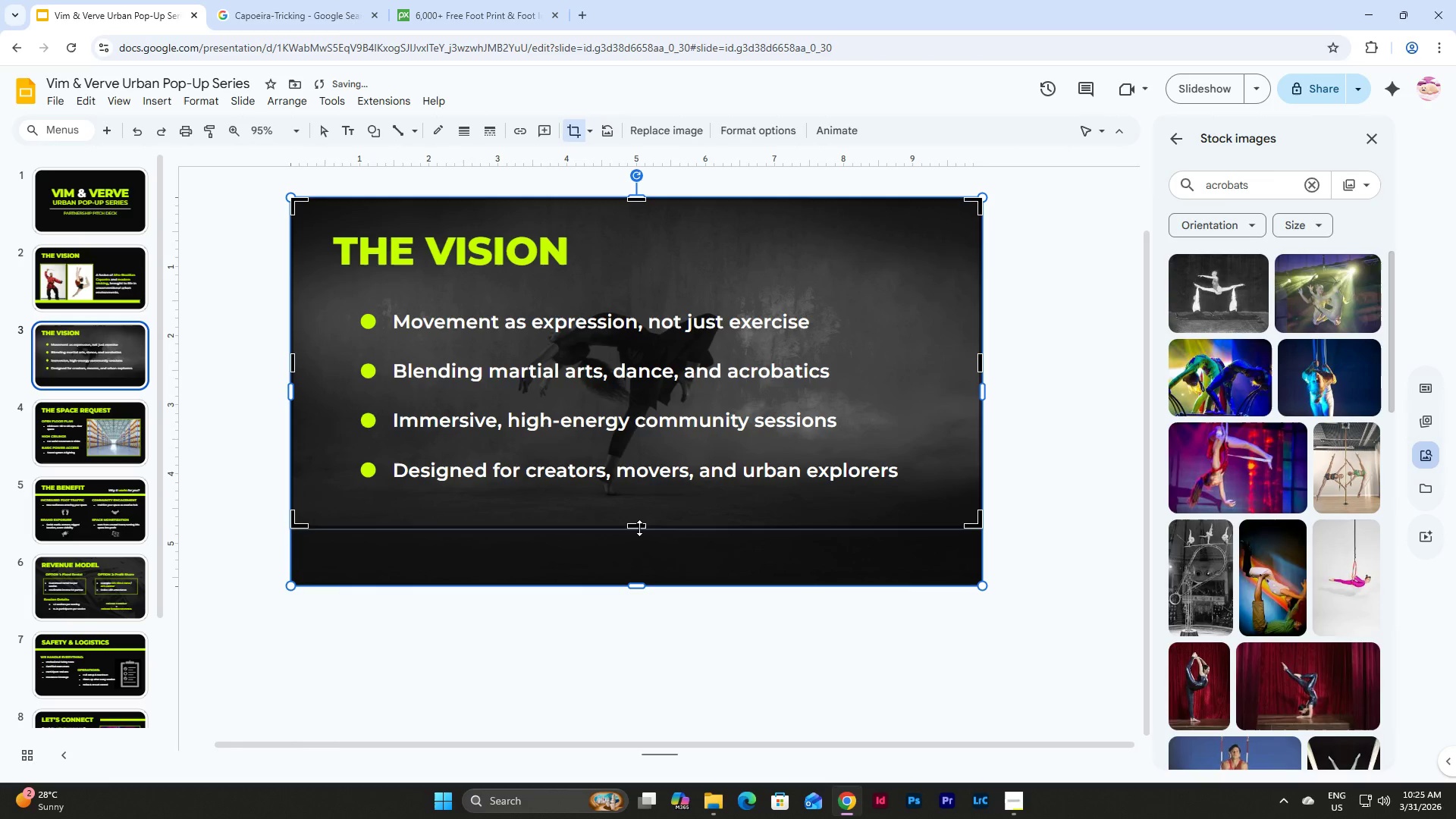 
left_click_drag(start_coordinate=[639, 528], to_coordinate=[639, 513])
 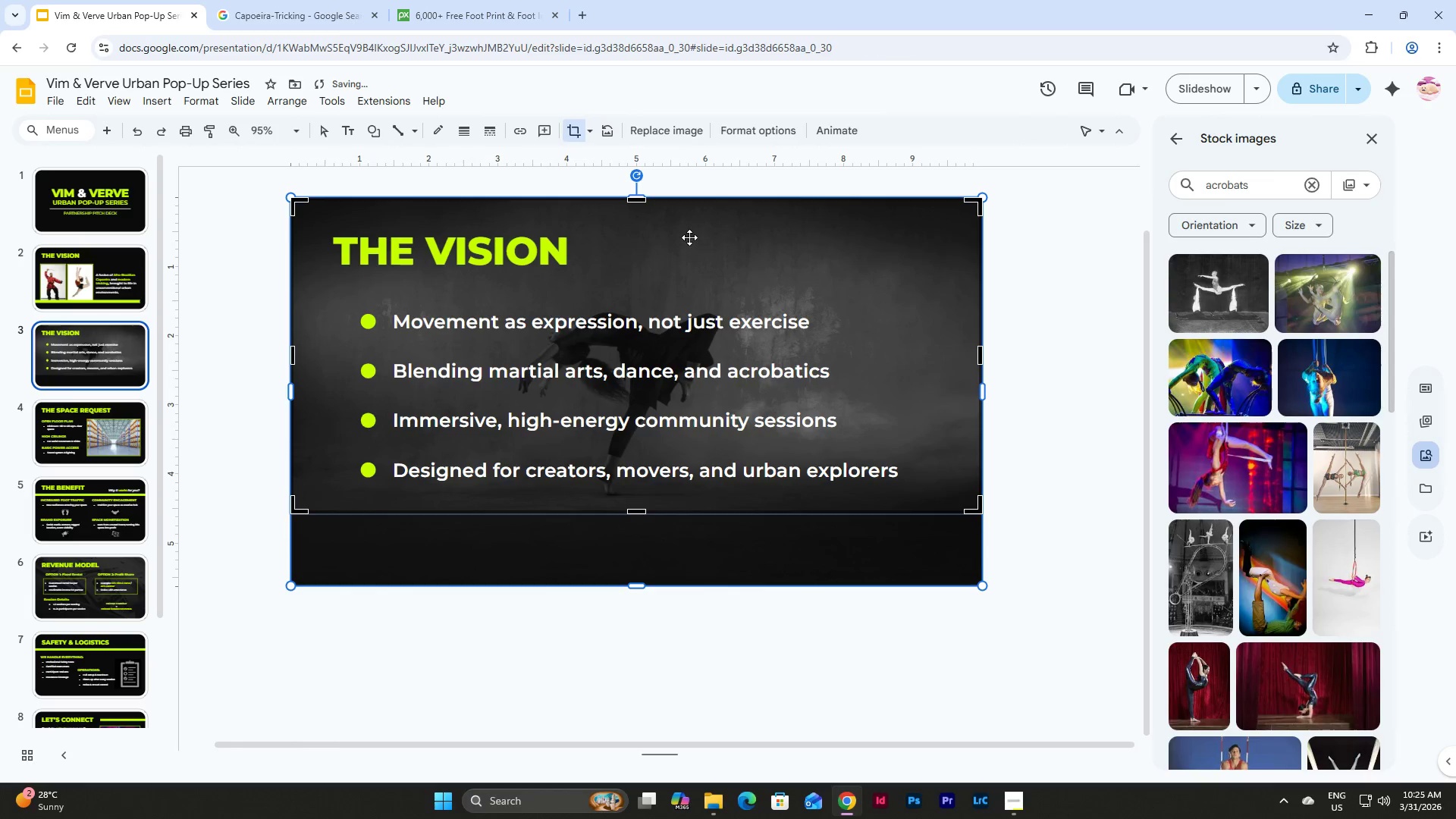 
left_click_drag(start_coordinate=[689, 234], to_coordinate=[689, 277])
 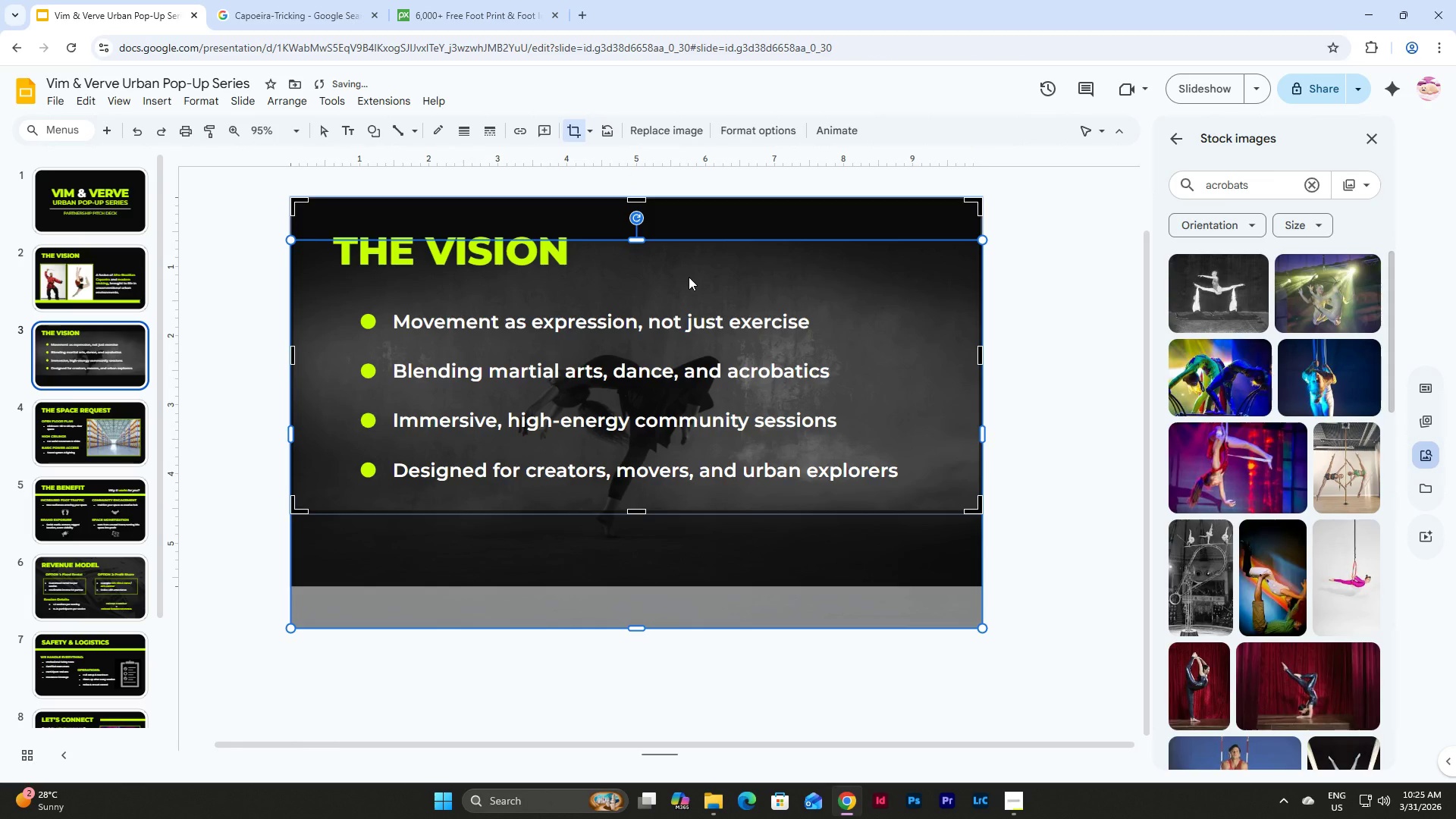 
key(Control+Z)
 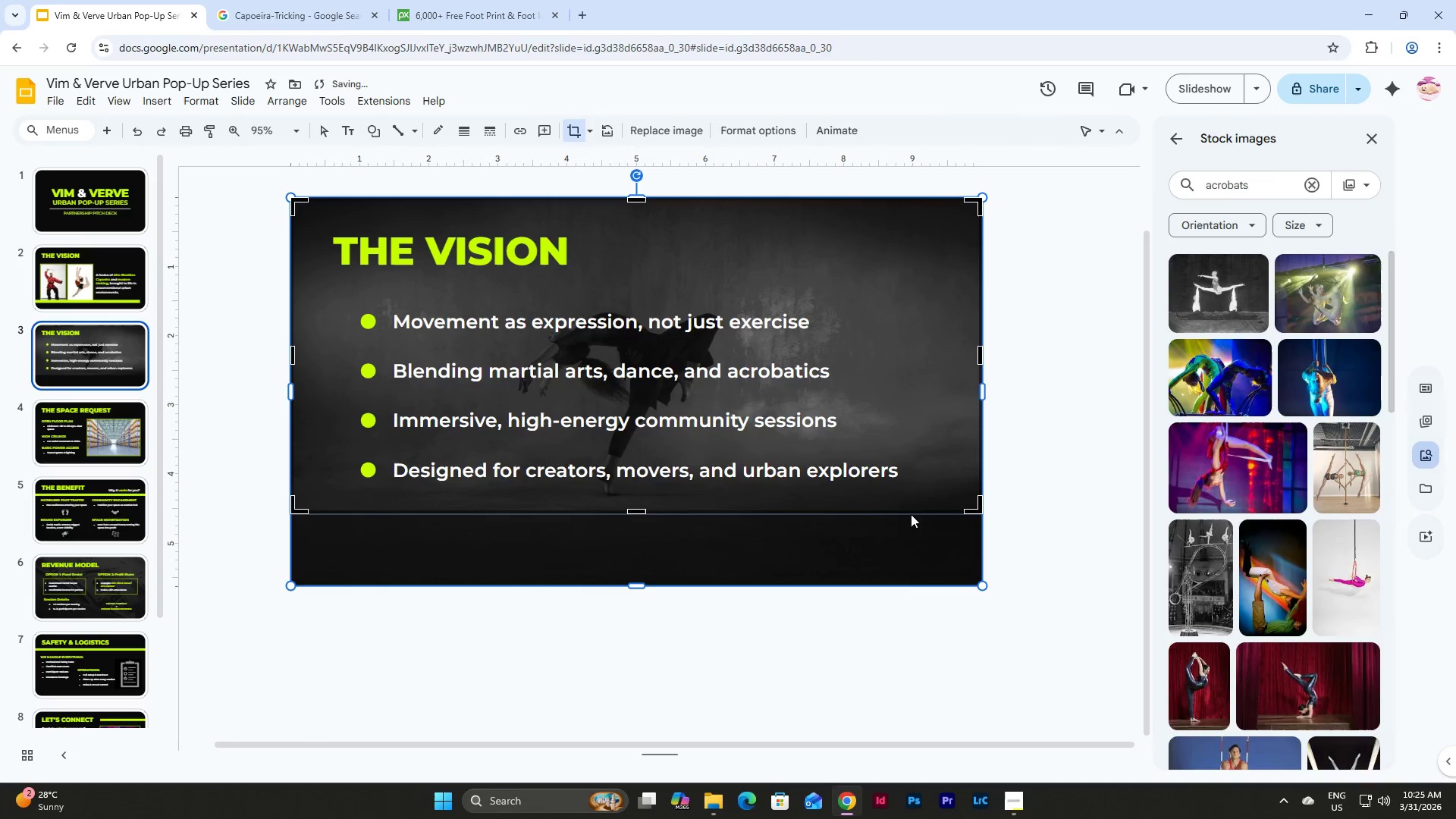 
left_click([869, 544])
 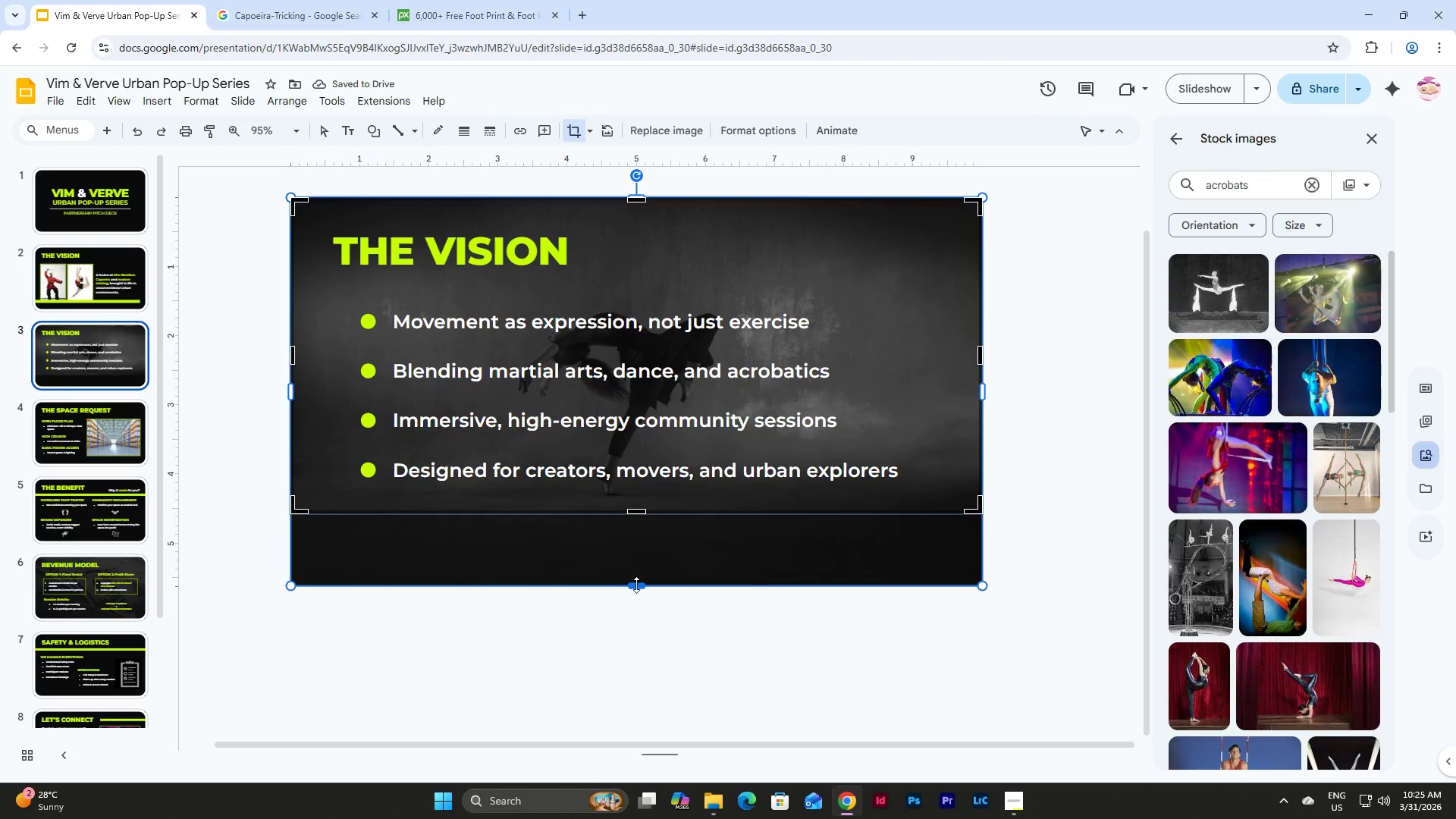 
key(Control+Z)
 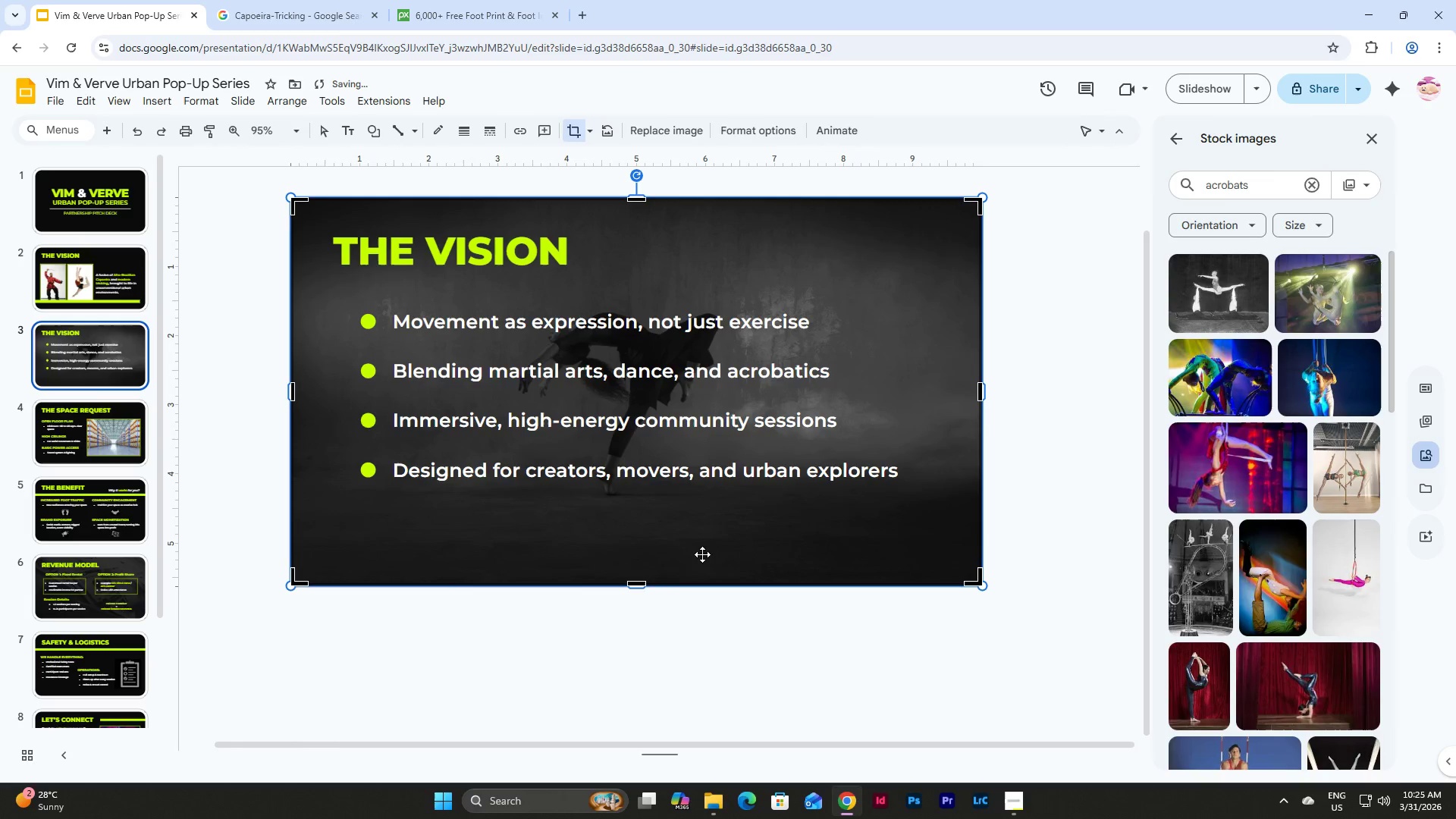 
key(Control+Z)
 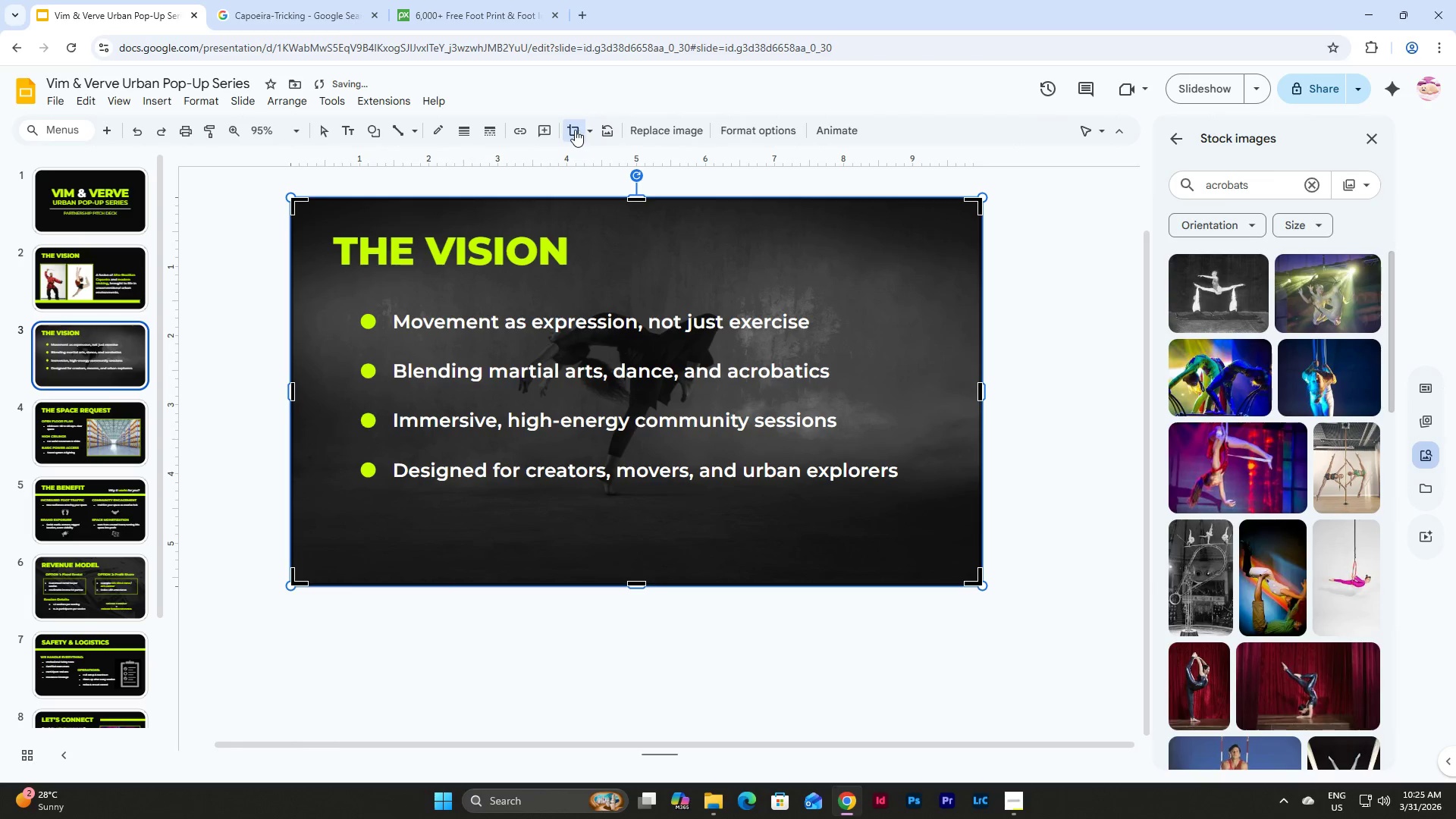 
double_click([575, 130])
 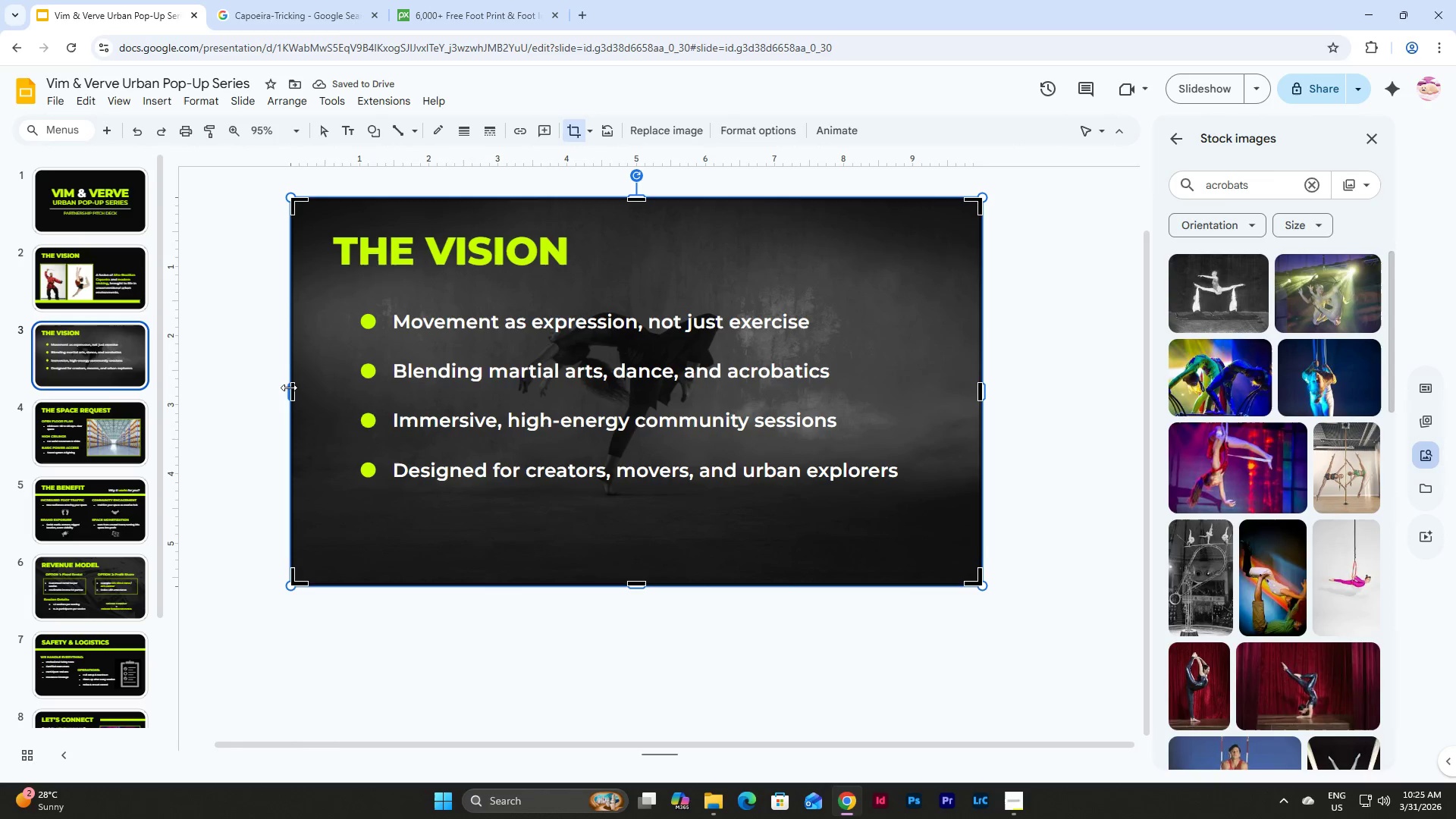 
left_click_drag(start_coordinate=[293, 389], to_coordinate=[317, 390])
 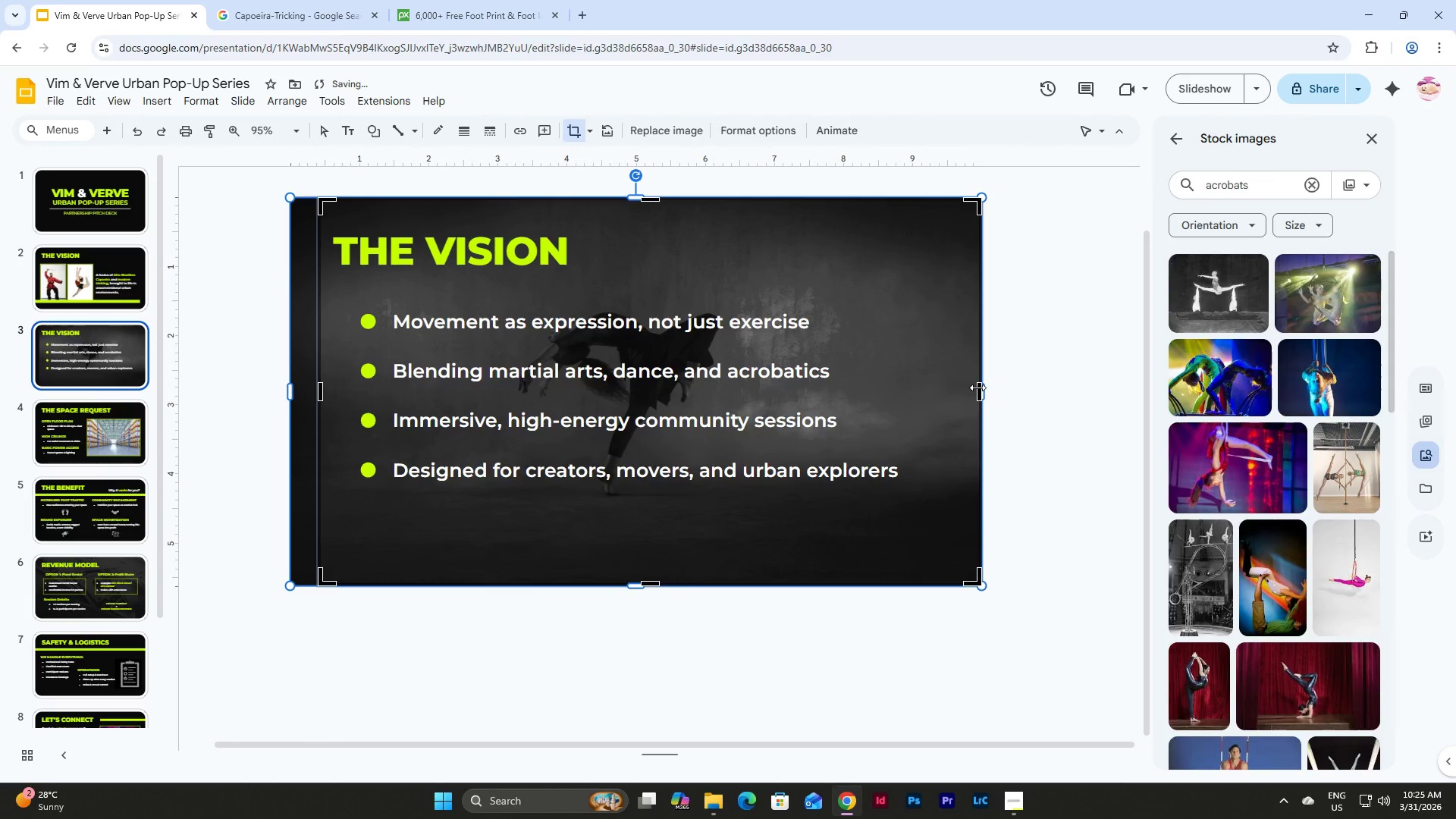 
left_click([977, 388])
 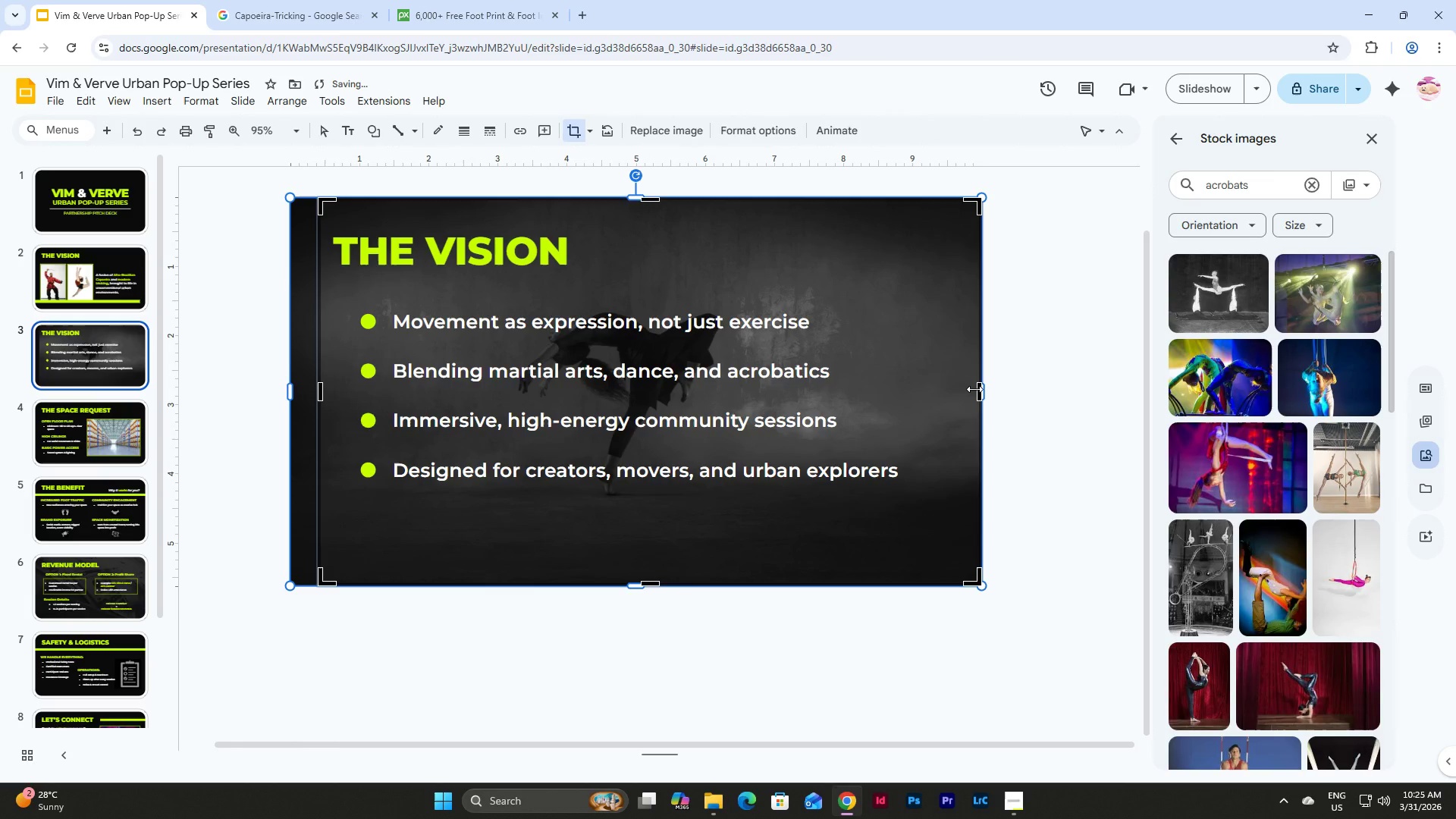 
key(Control+Z)
 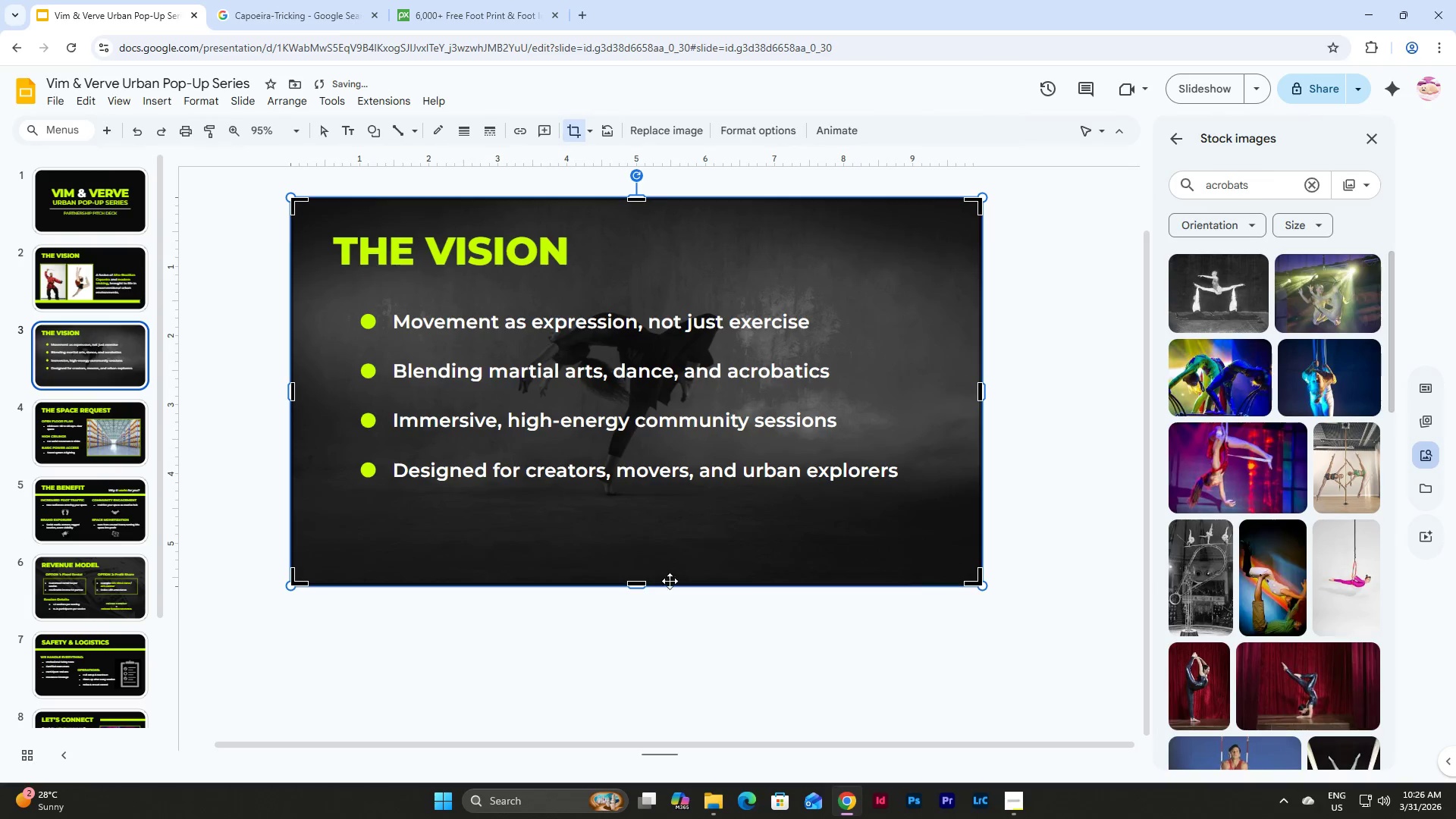 
left_click_drag(start_coordinate=[632, 583], to_coordinate=[635, 513])
 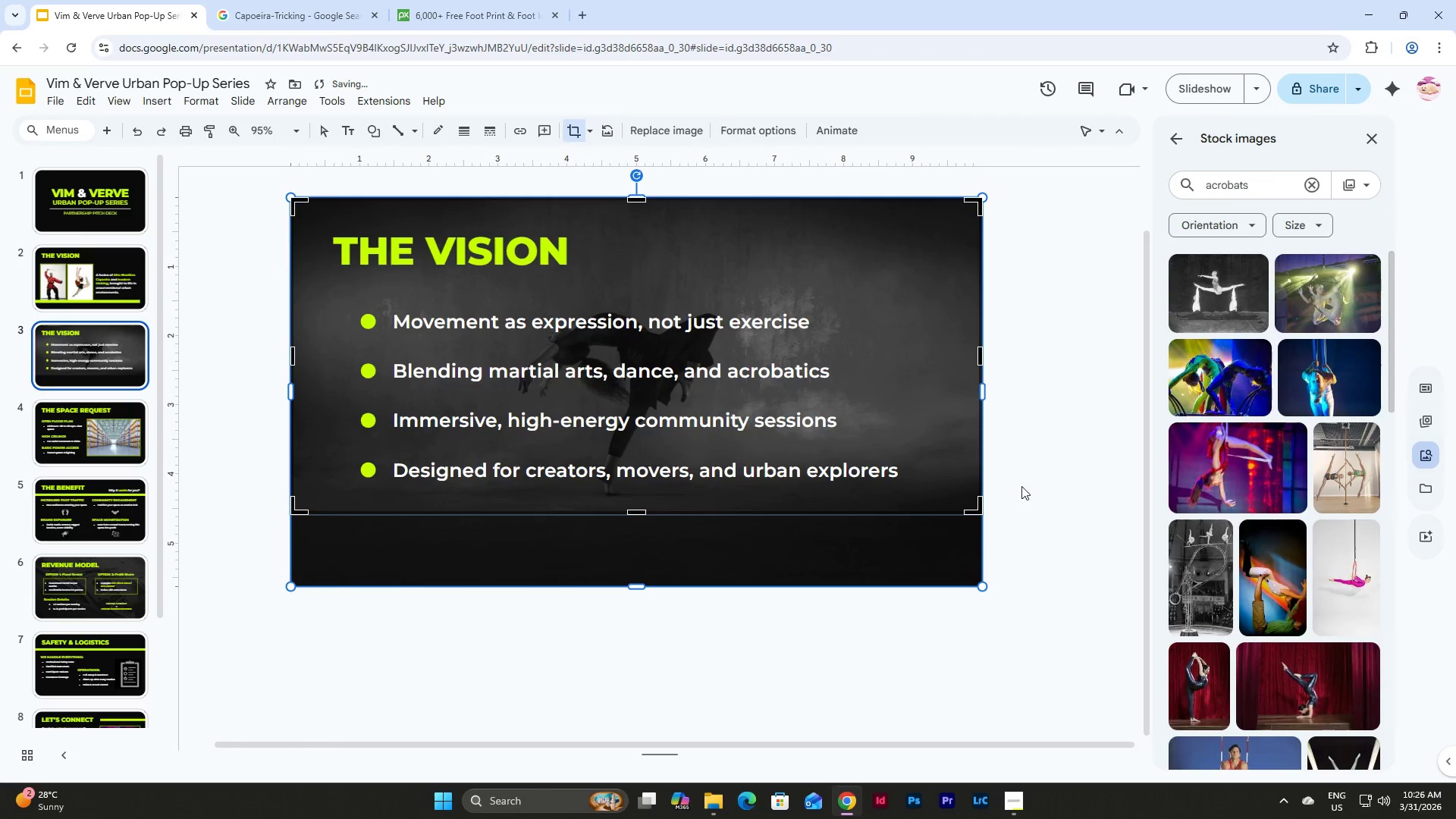 
left_click([1034, 472])
 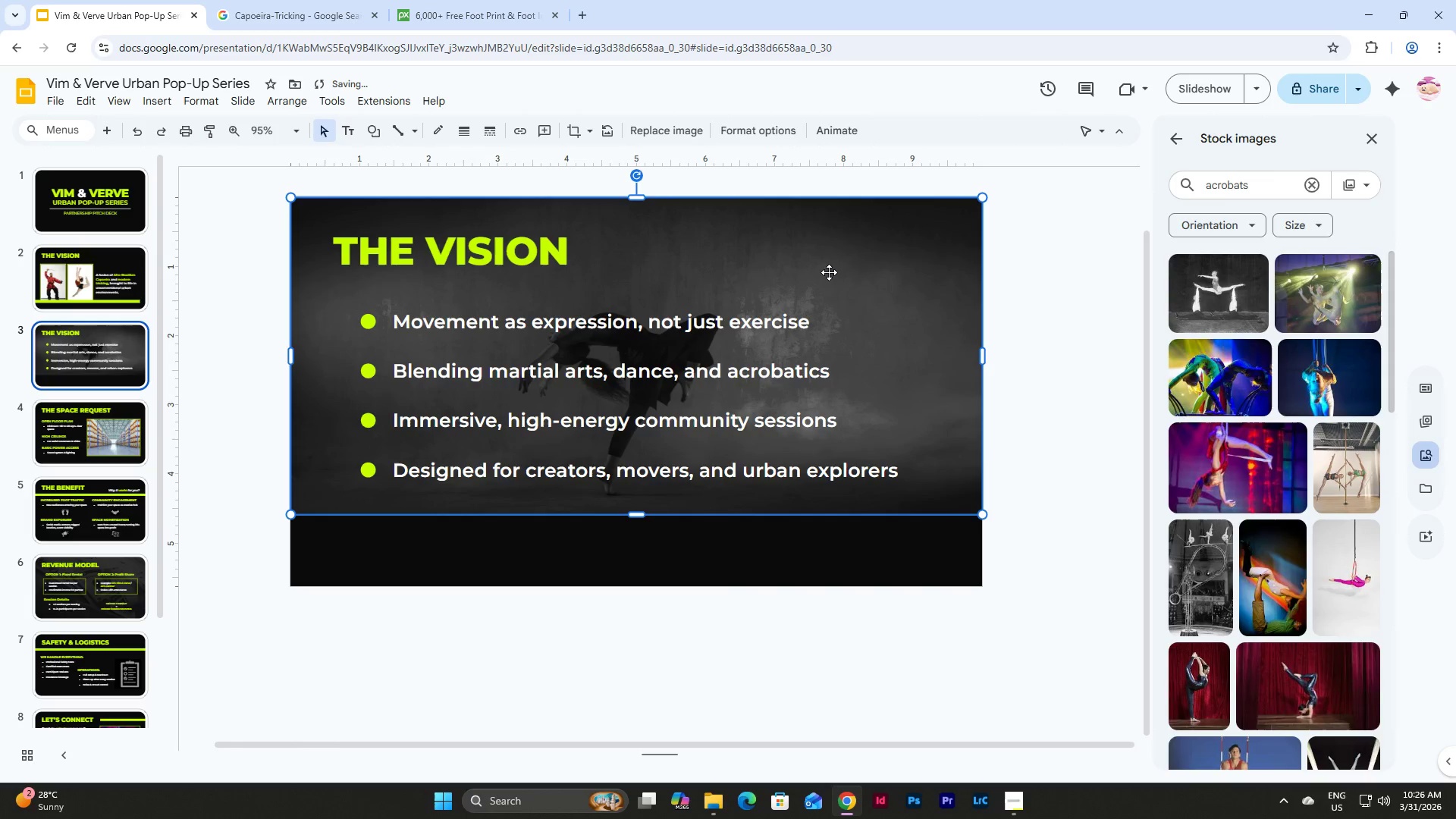 
left_click_drag(start_coordinate=[829, 271], to_coordinate=[831, 342])
 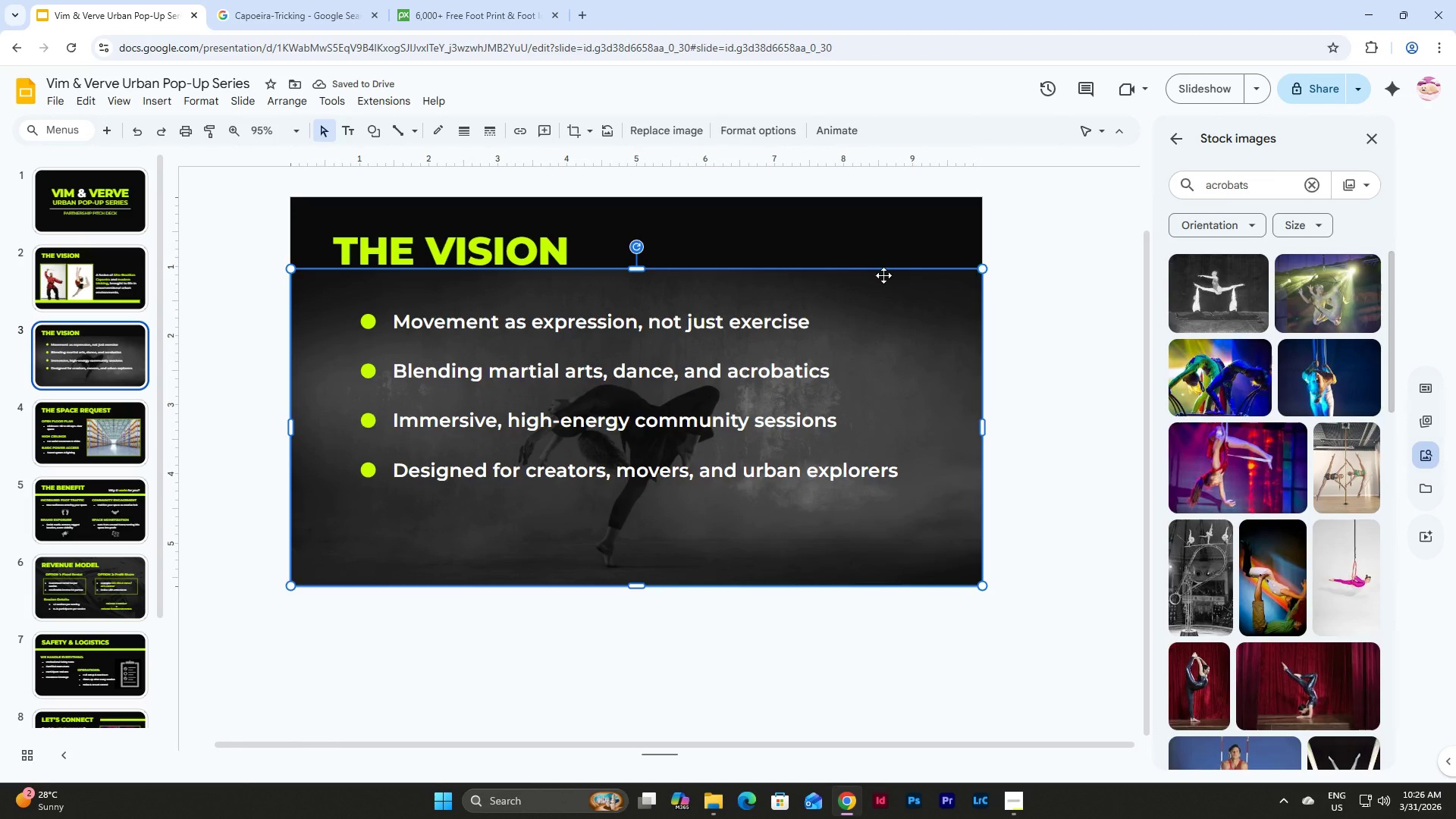 
left_click_drag(start_coordinate=[635, 270], to_coordinate=[642, 197])
 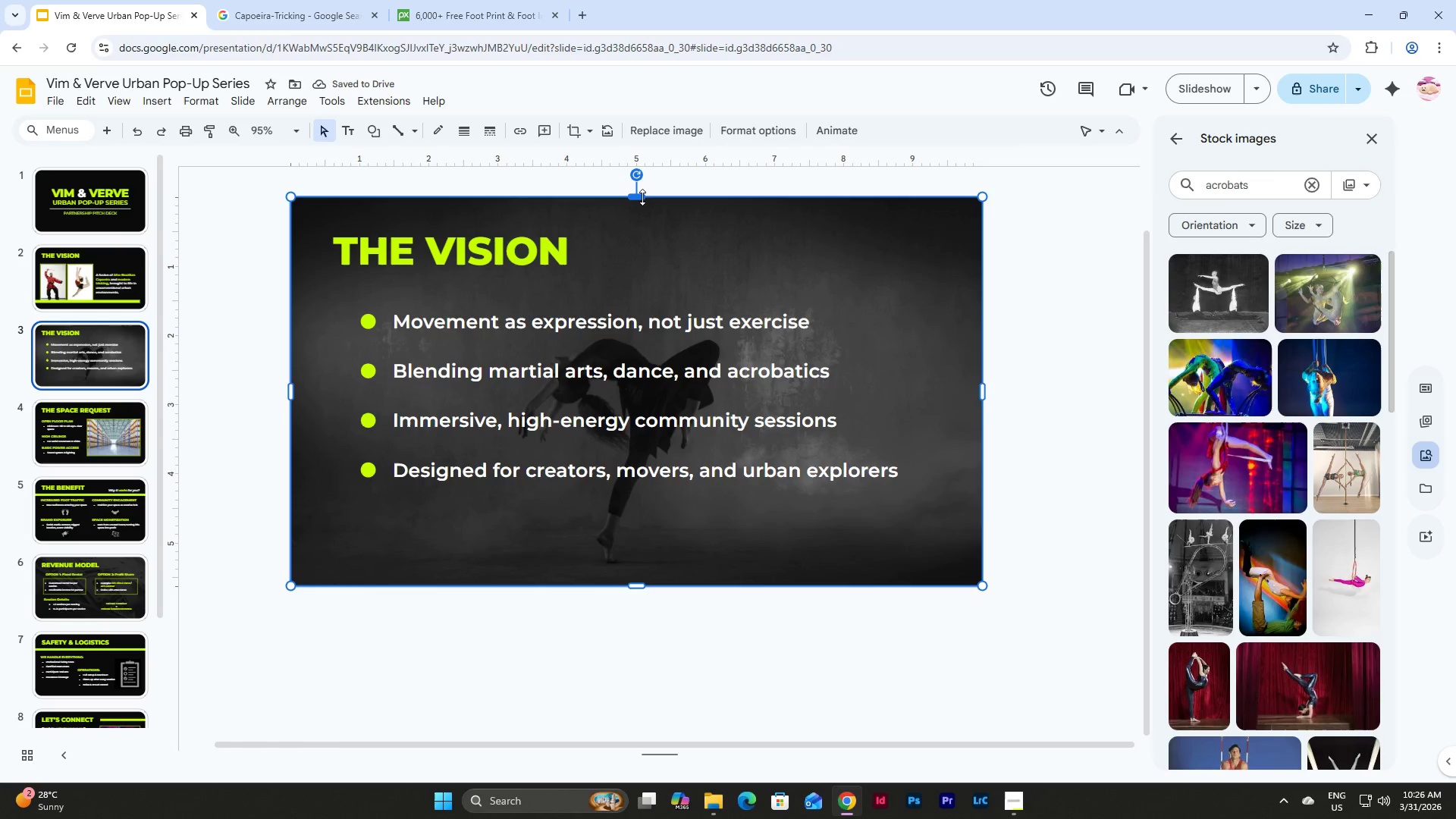 
wait(8.36)
 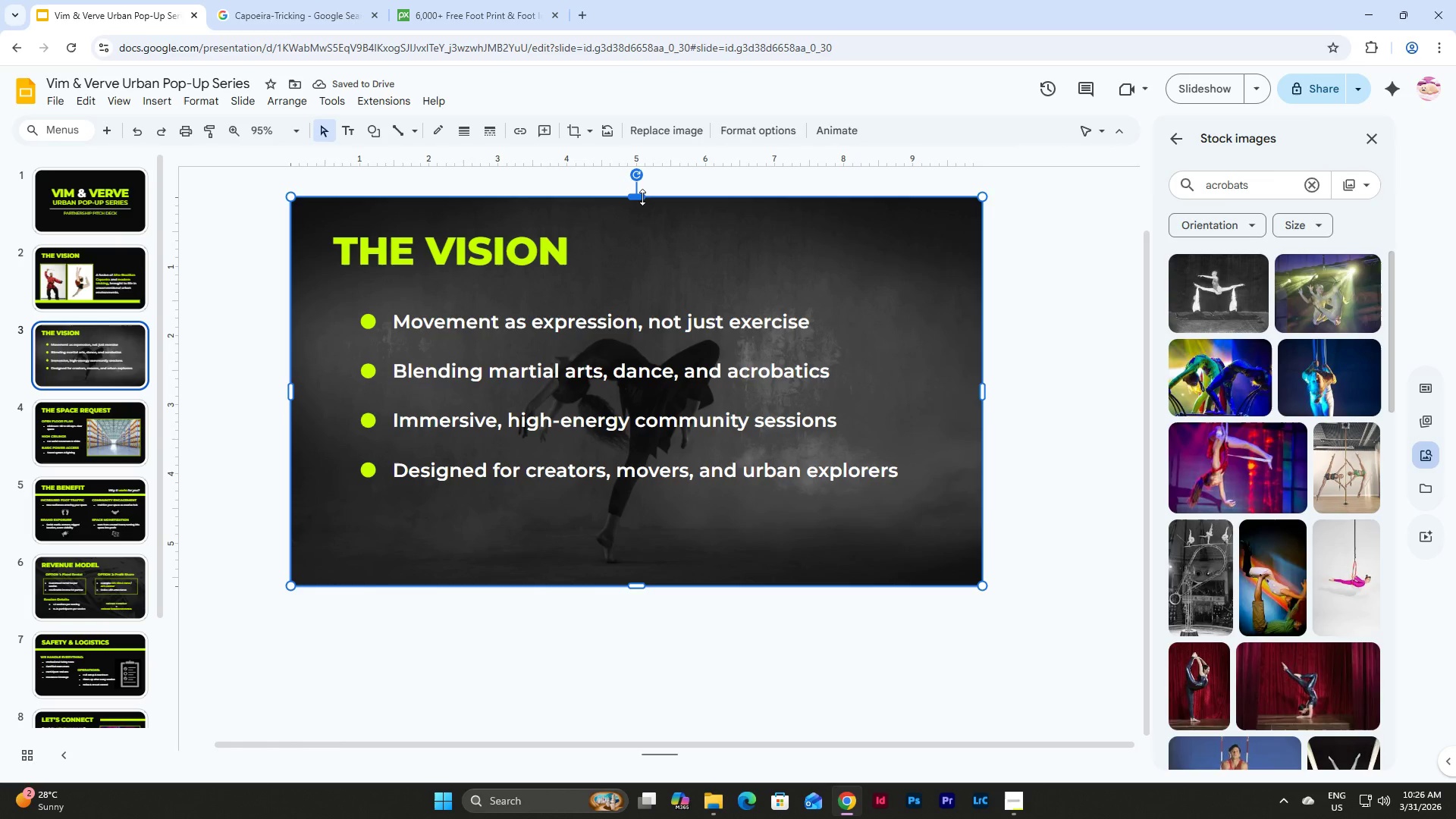 
left_click([1078, 232])
 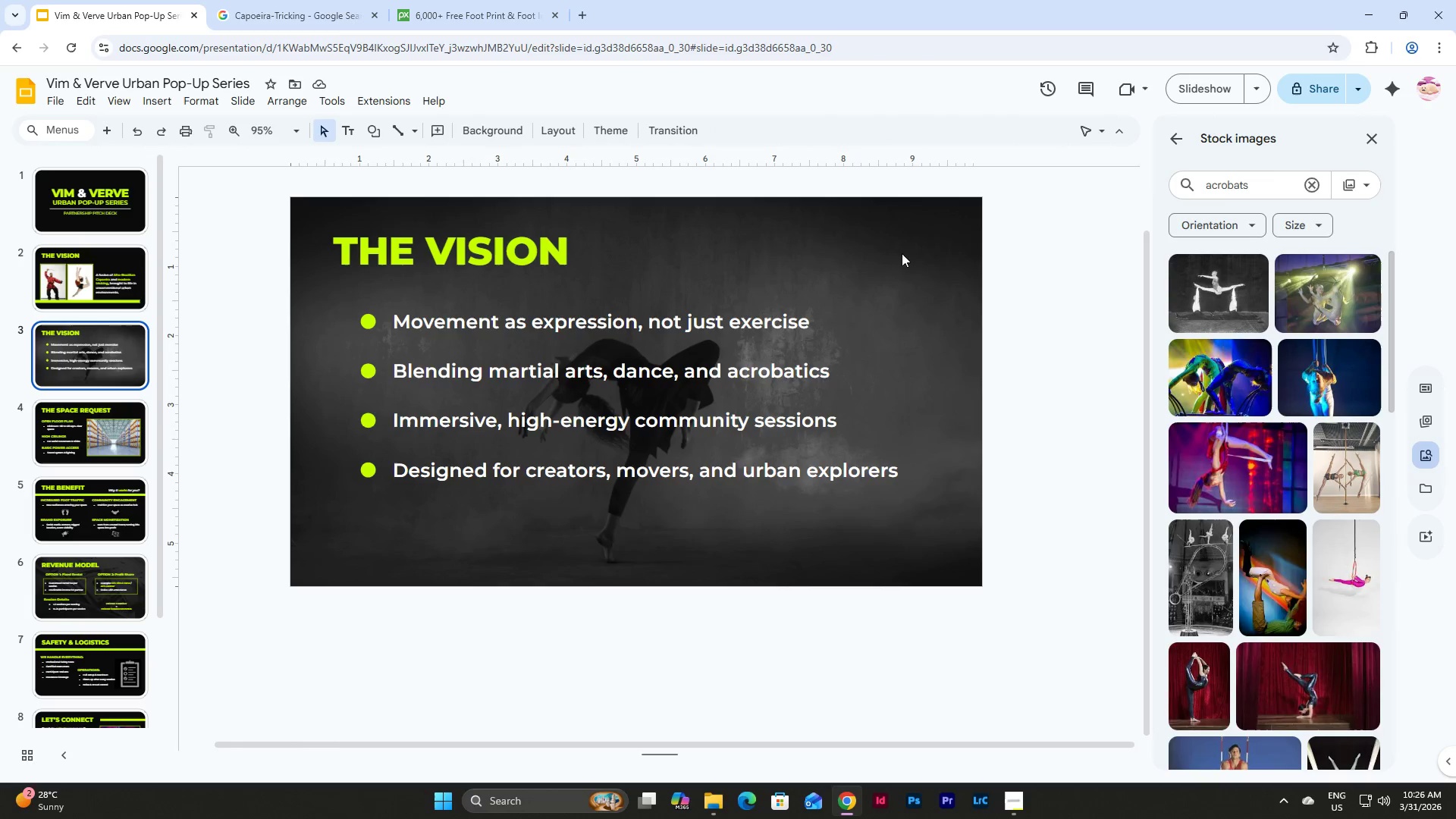 
left_click([880, 250])
 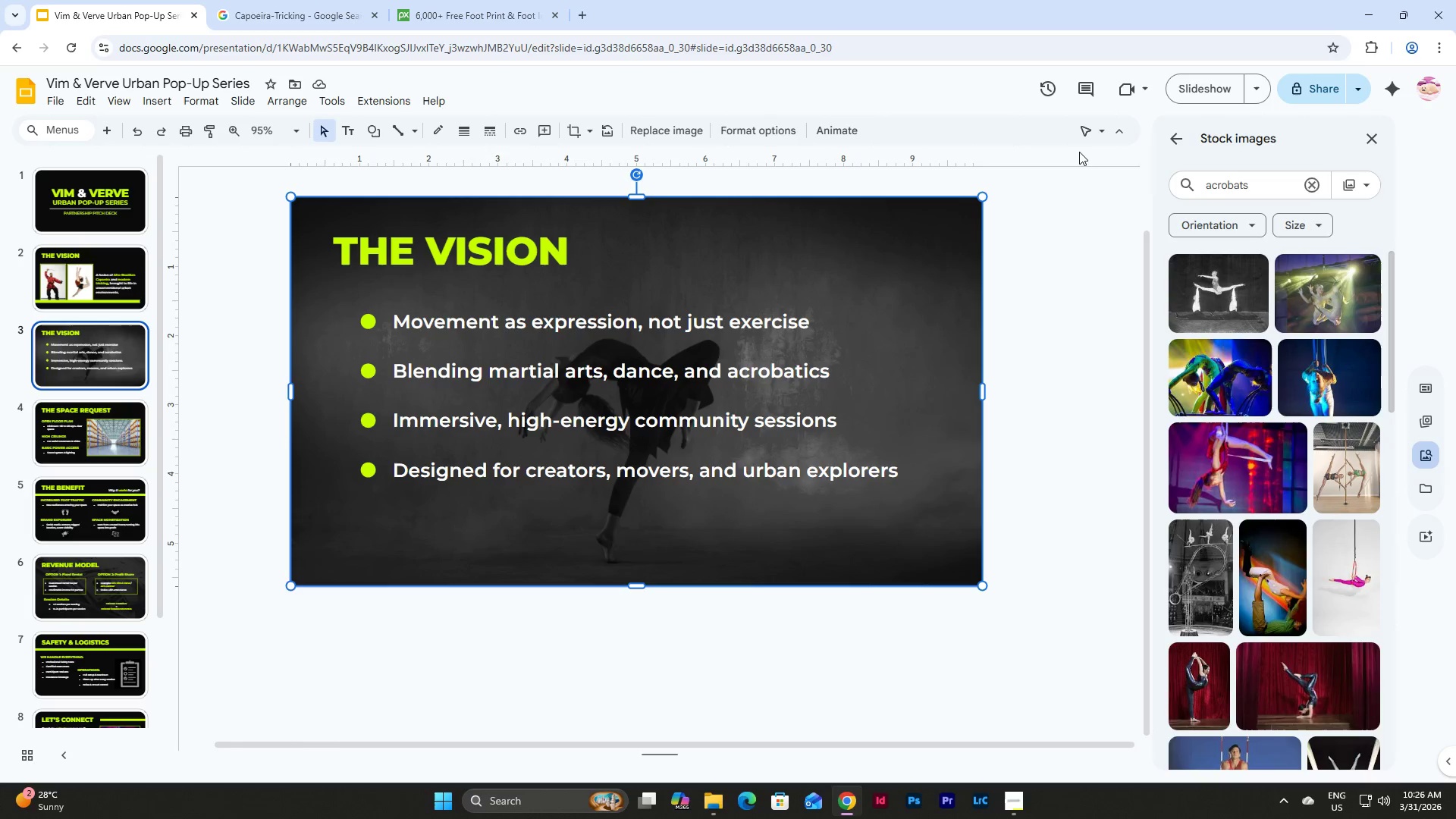 
left_click([755, 130])
 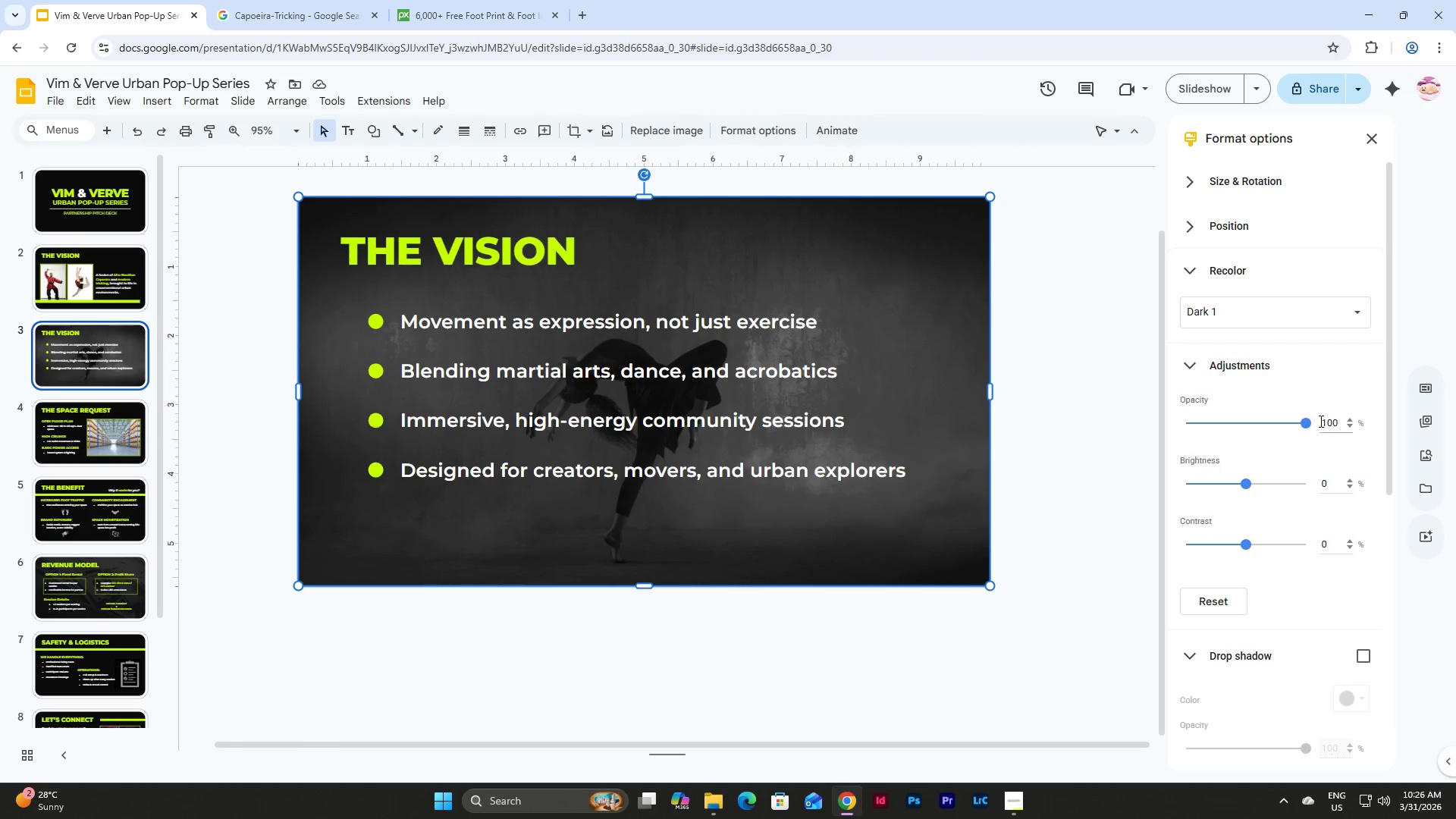 
left_click([1329, 421])
 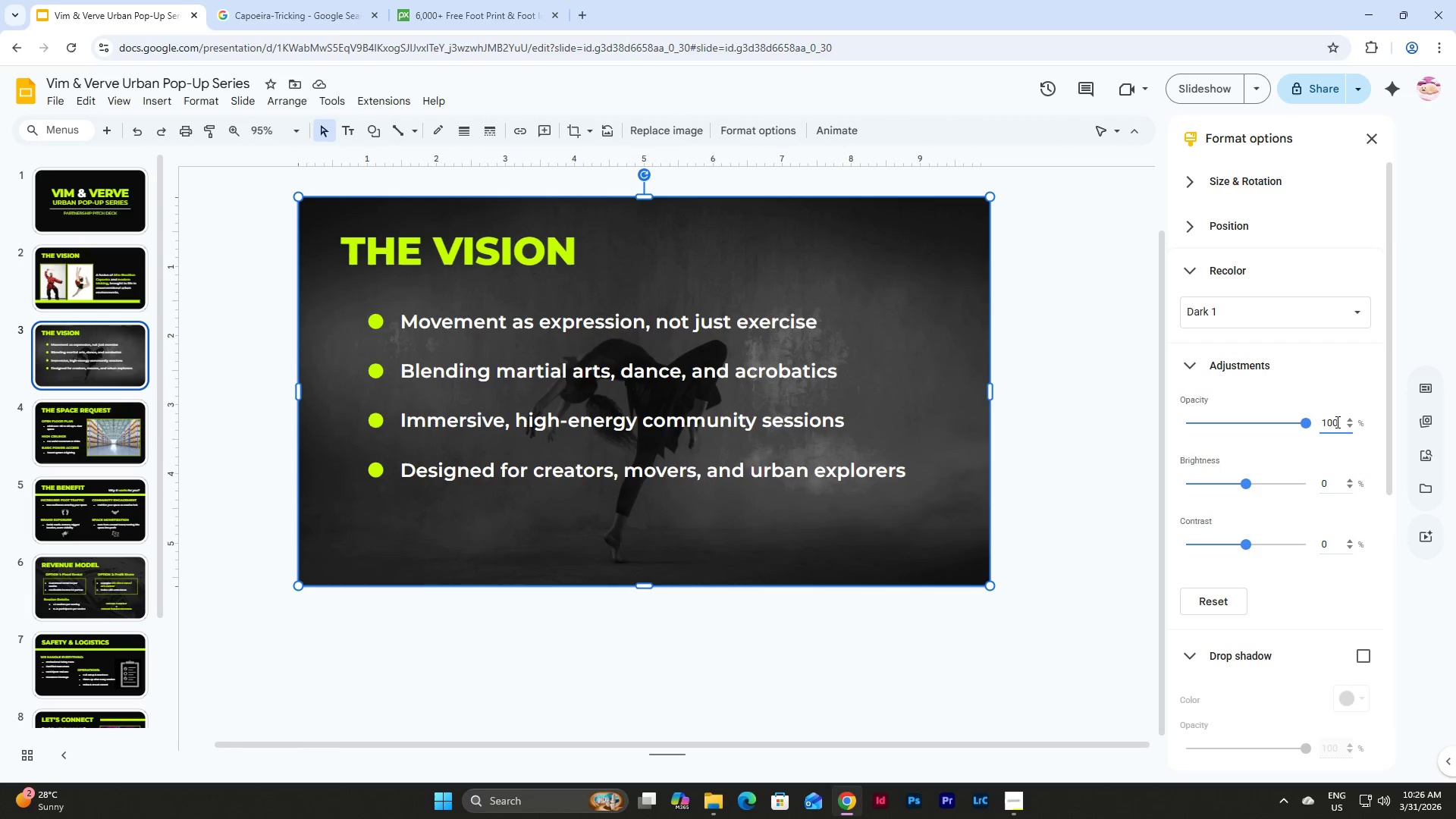 
left_click_drag(start_coordinate=[1336, 422], to_coordinate=[1320, 422])
 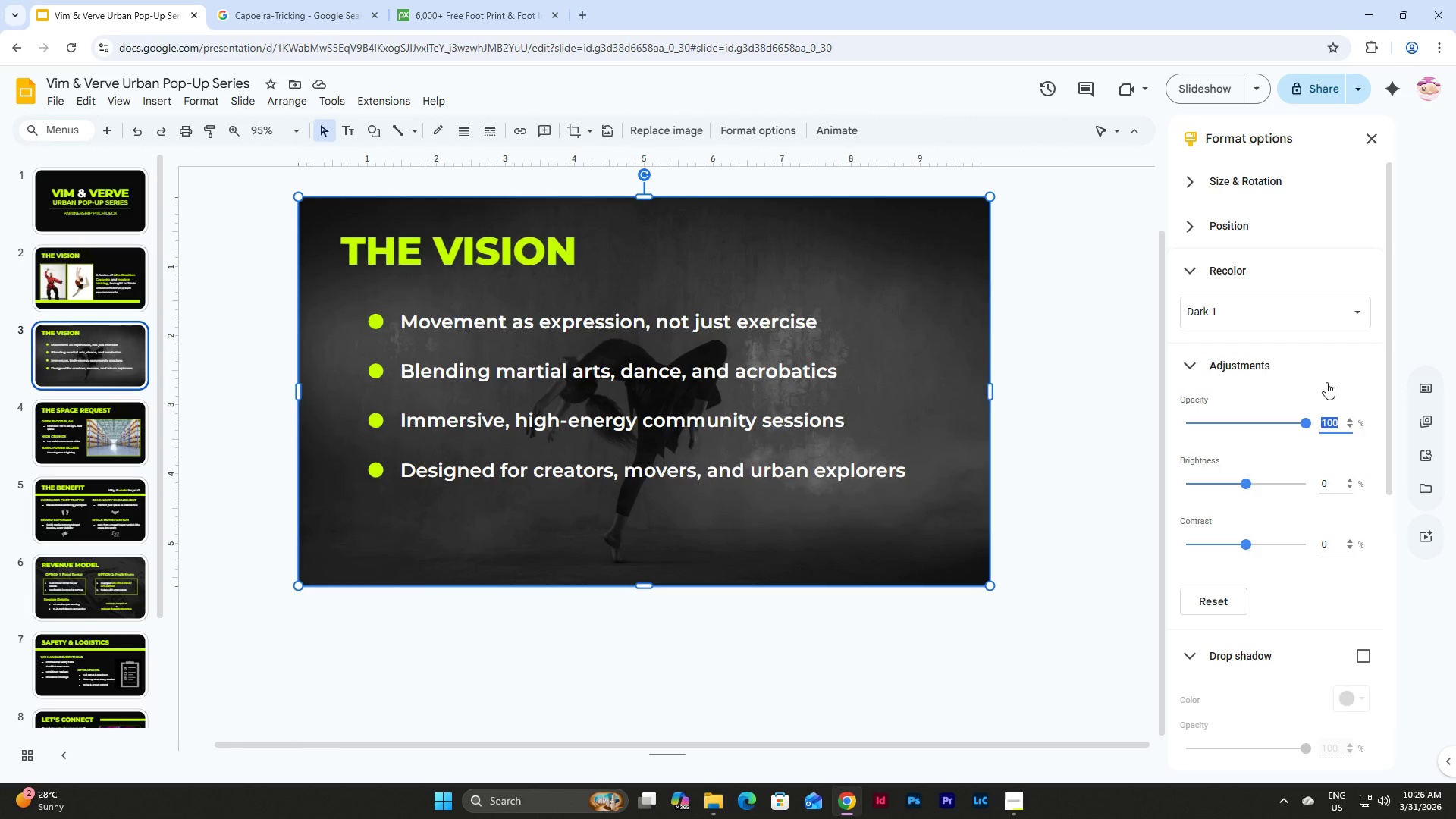 
key(Numpad8)
 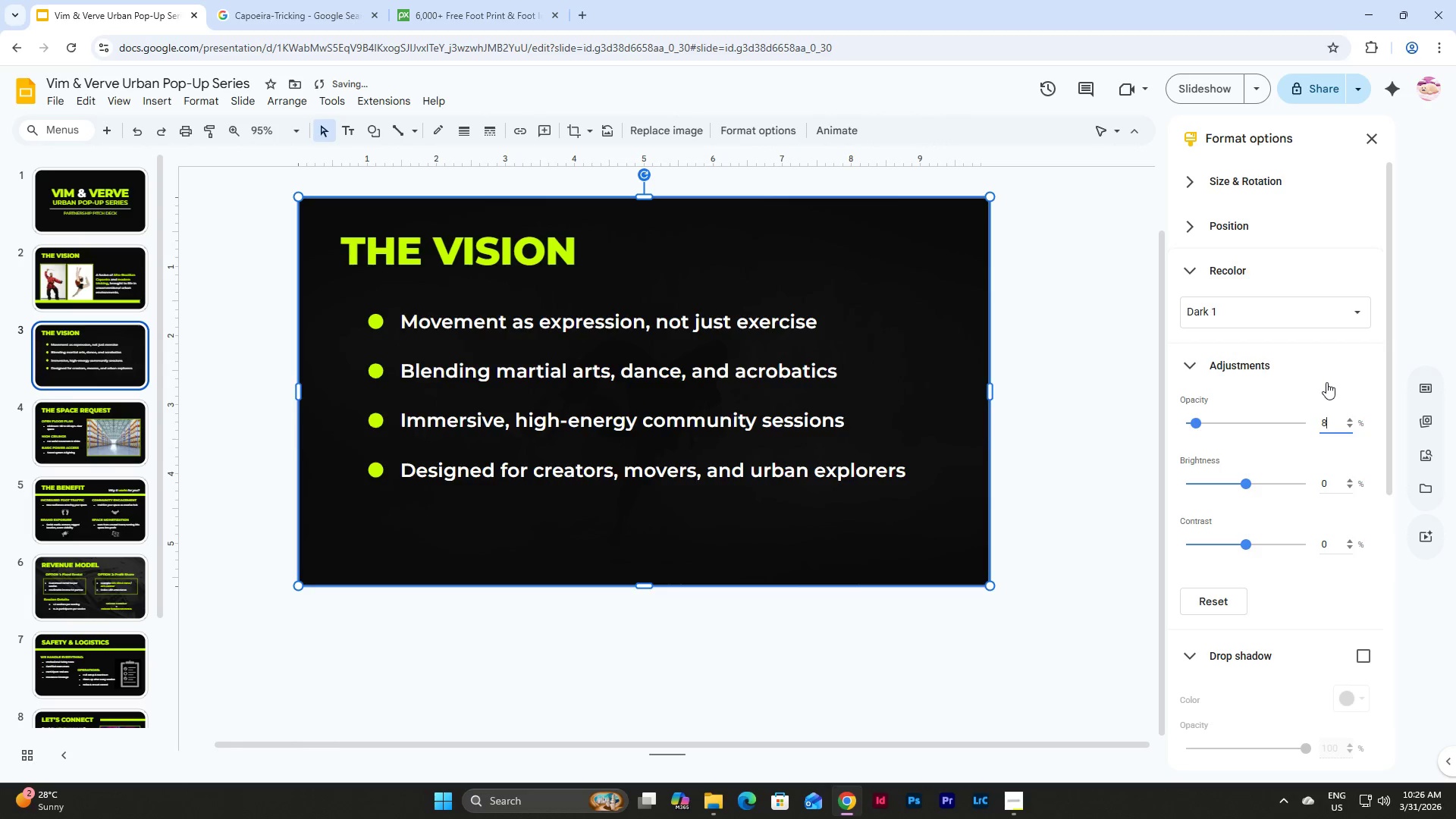 
key(Numpad0)
 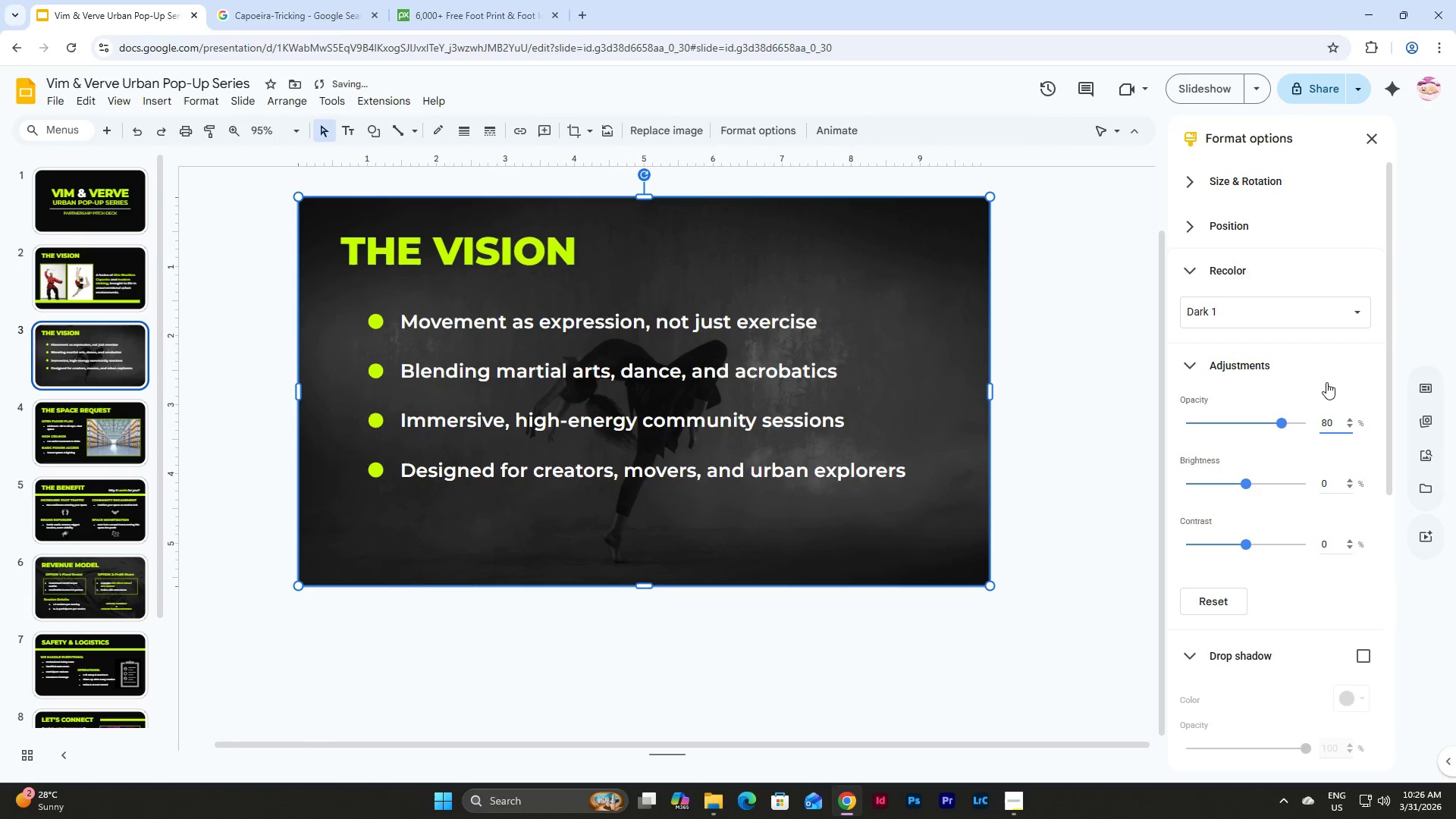 
key(Backspace)
 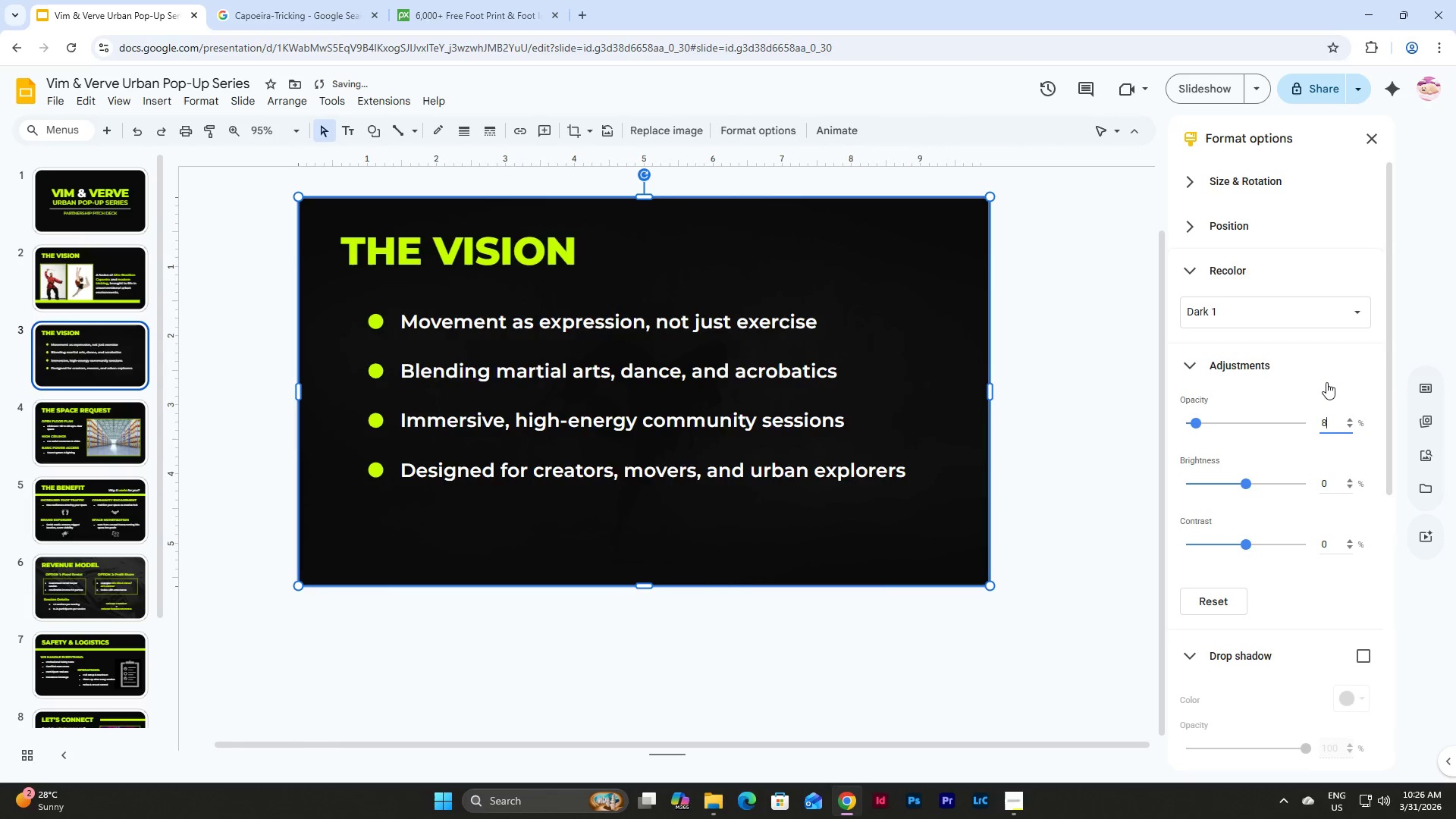 
key(Backspace)
 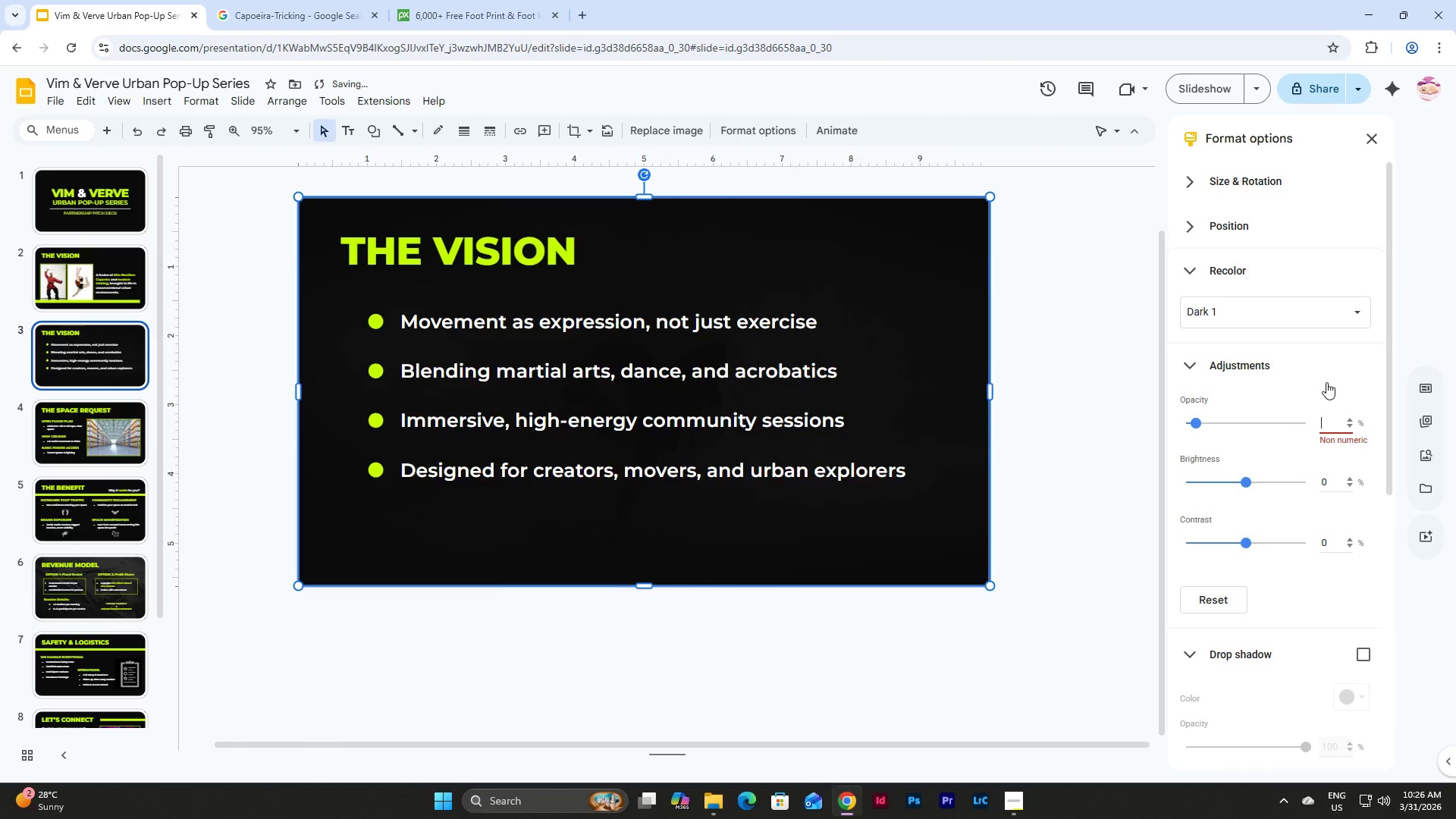 
key(Numpad7)
 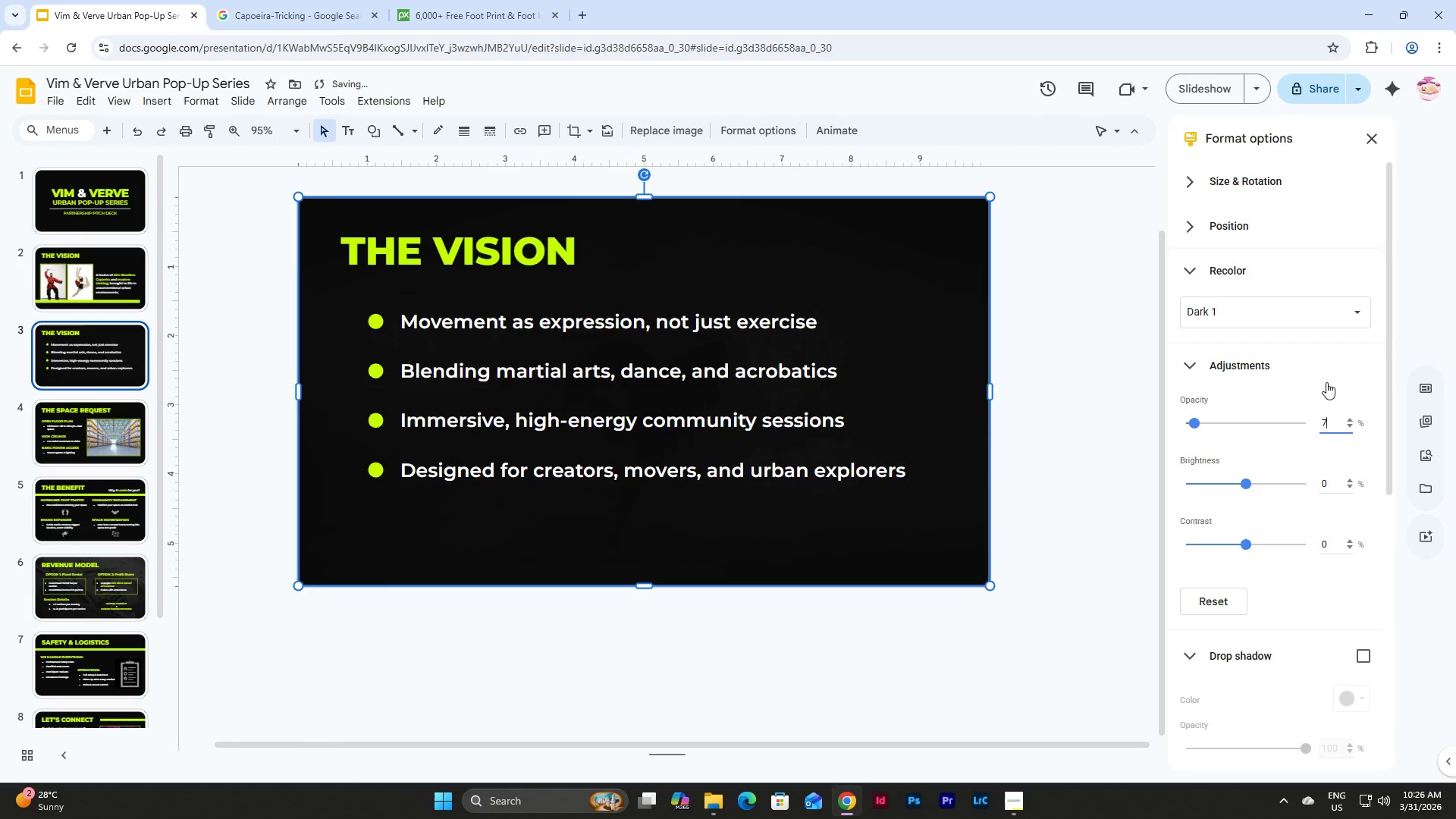 
key(Numpad0)
 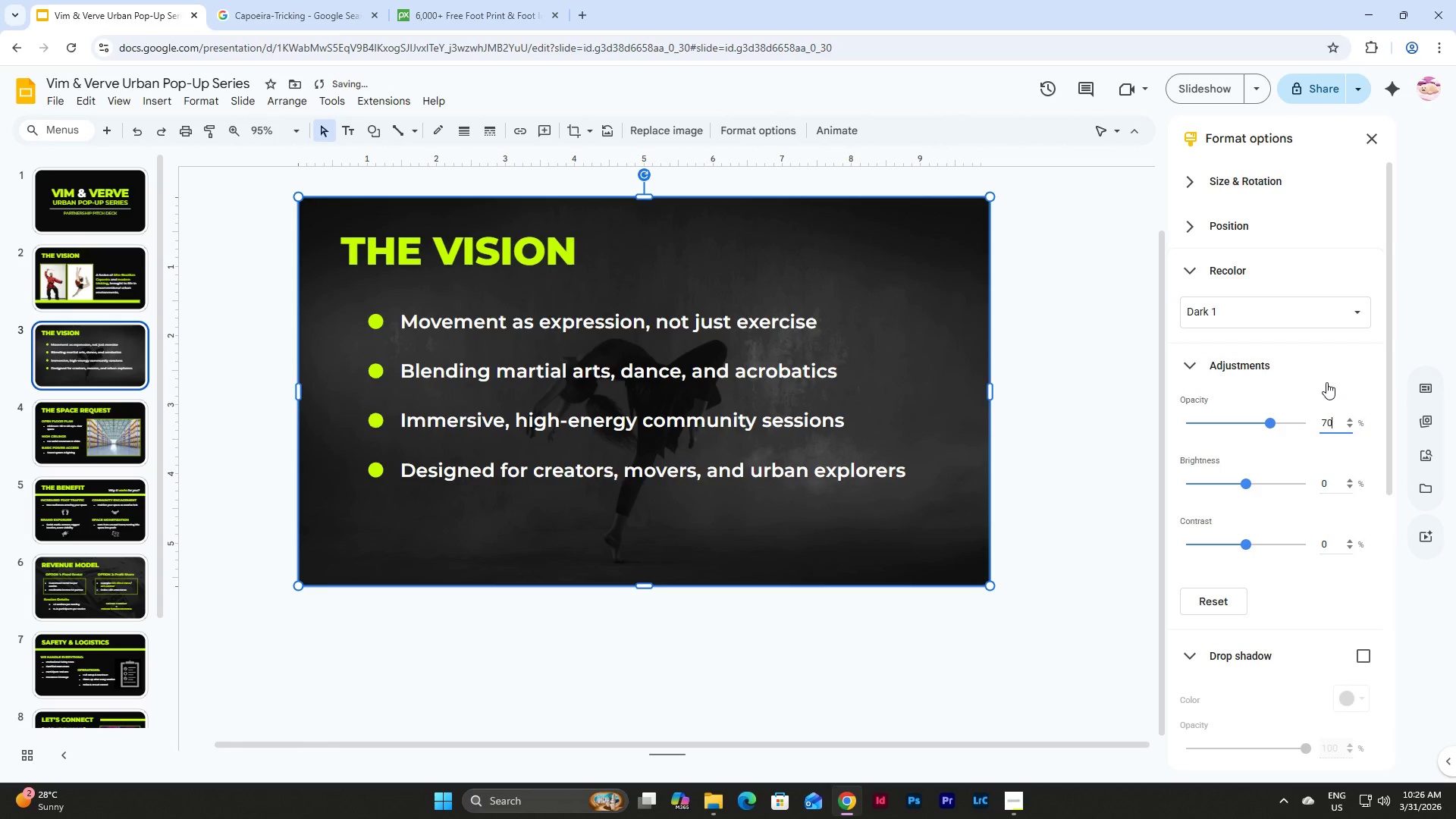 
key(NumpadEnter)
 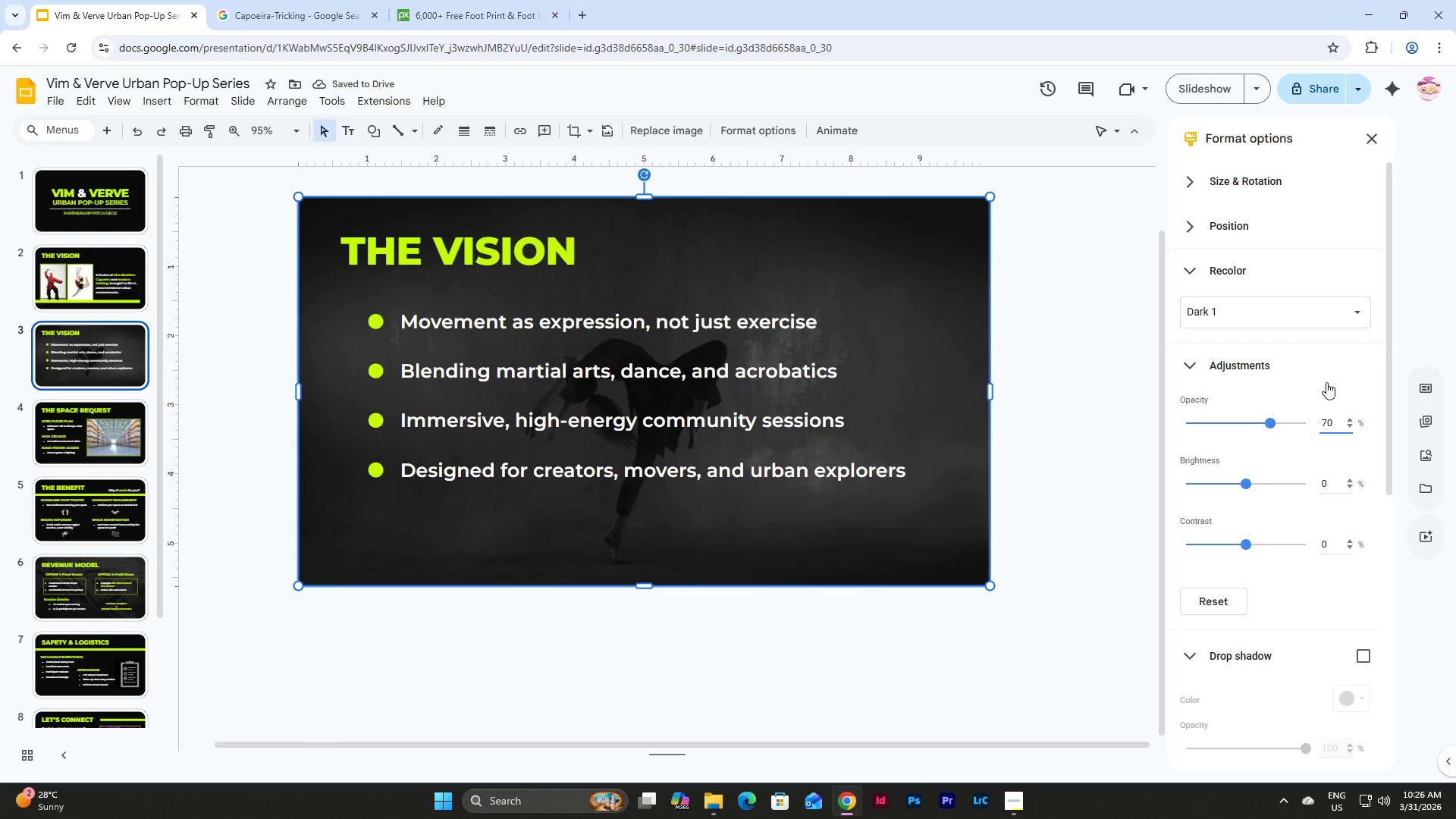 
left_click([1043, 329])
 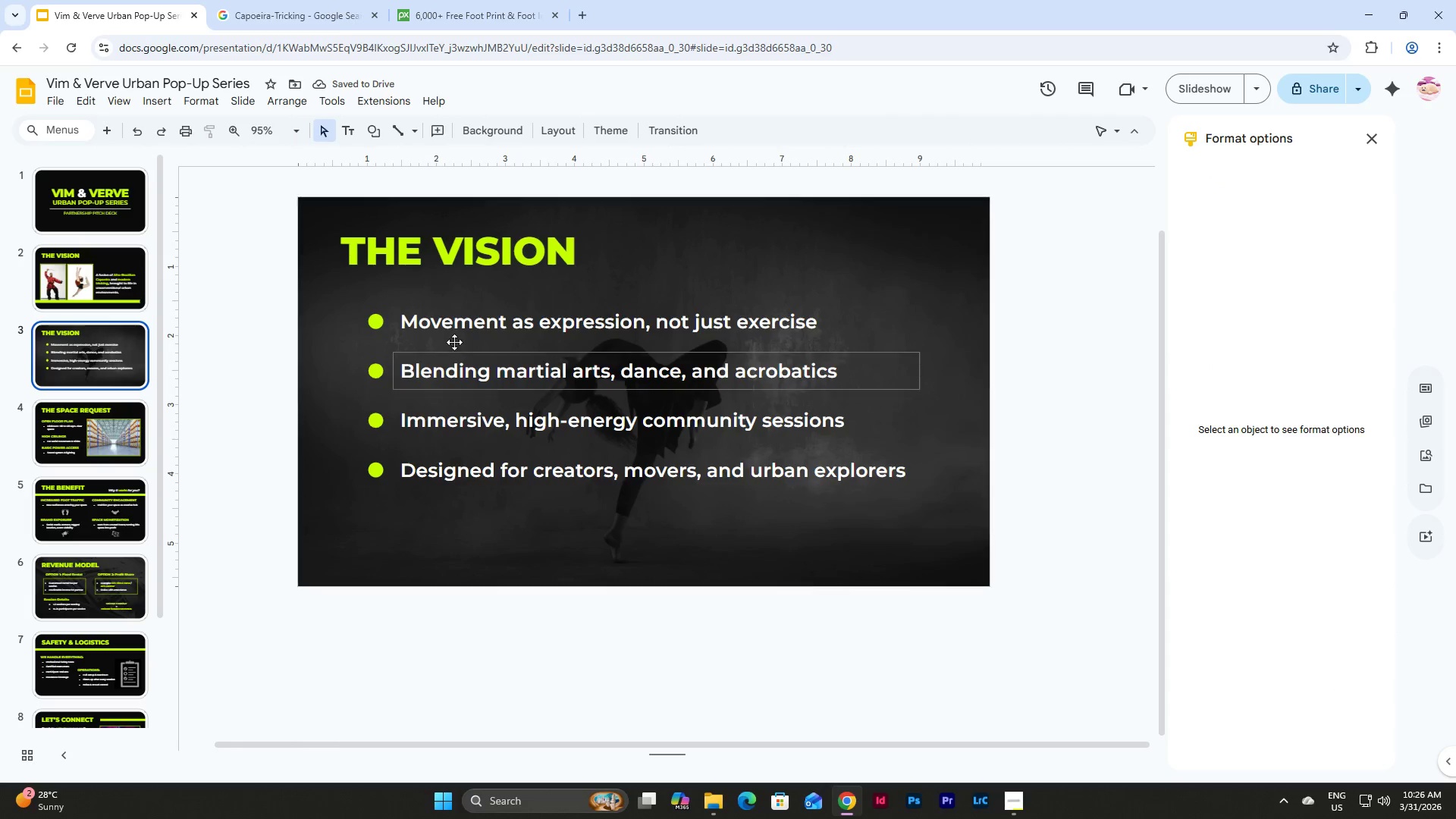 
left_click([93, 275])
 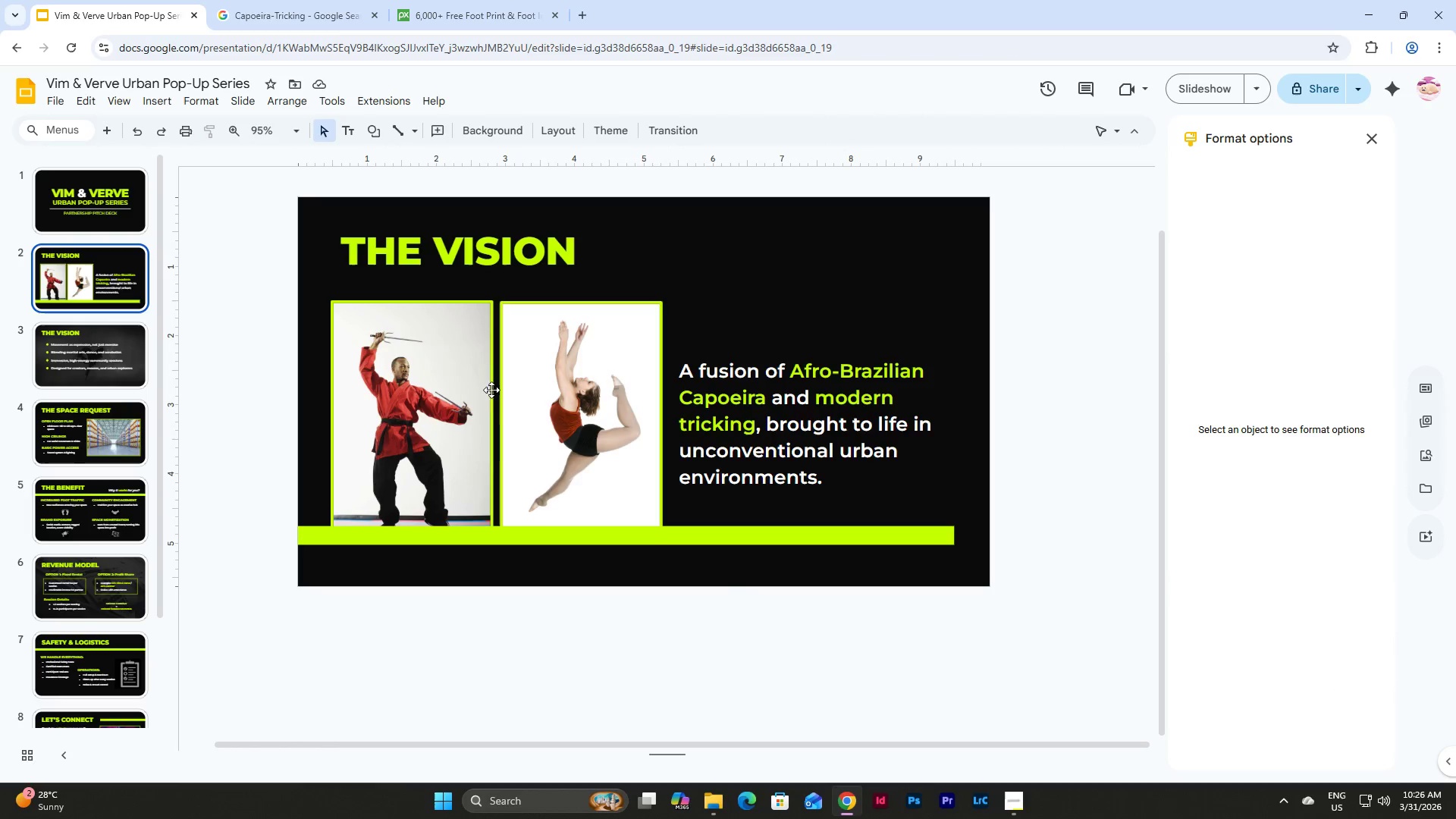 
left_click([792, 426])
 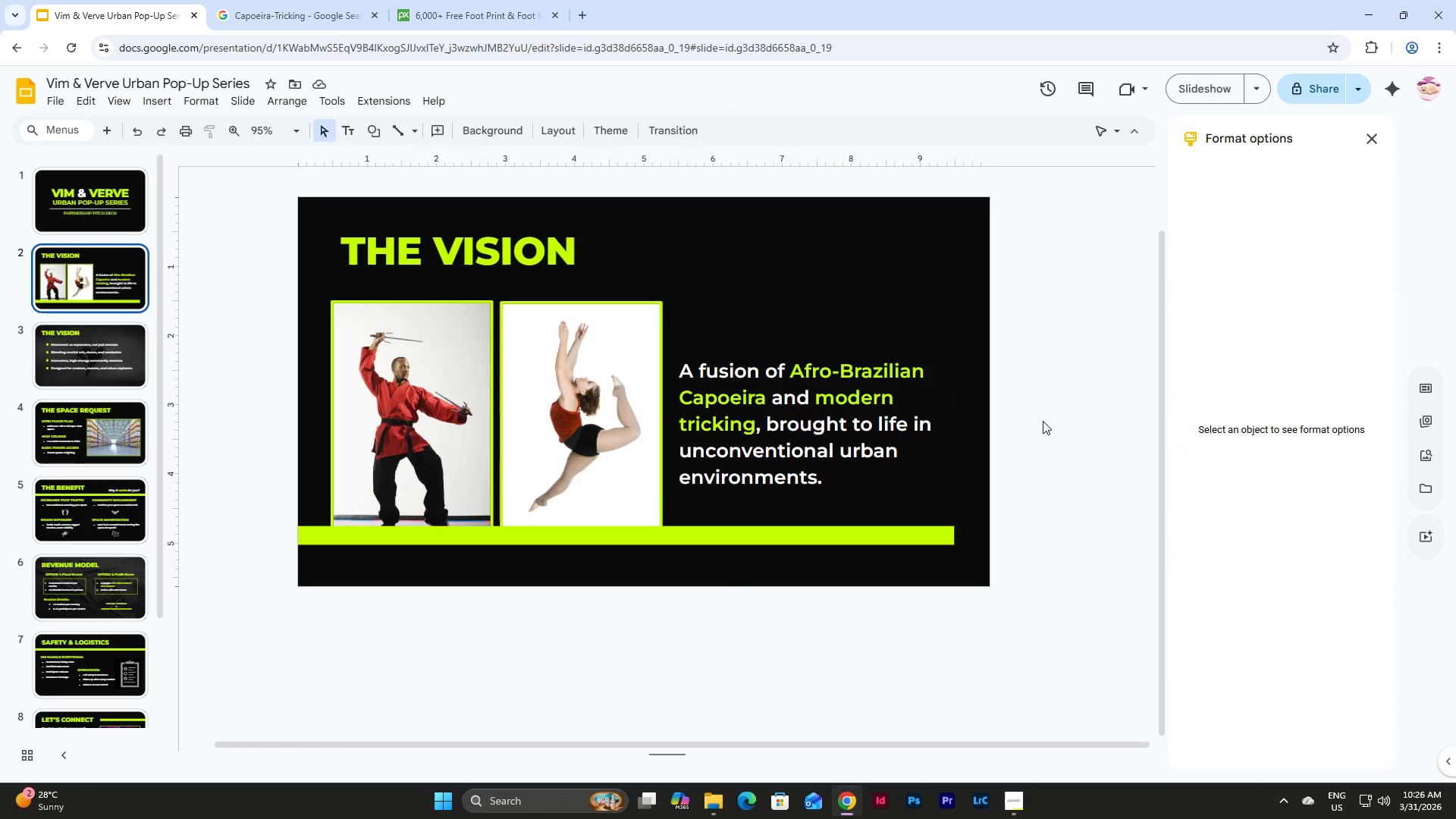 
double_click([830, 394])
 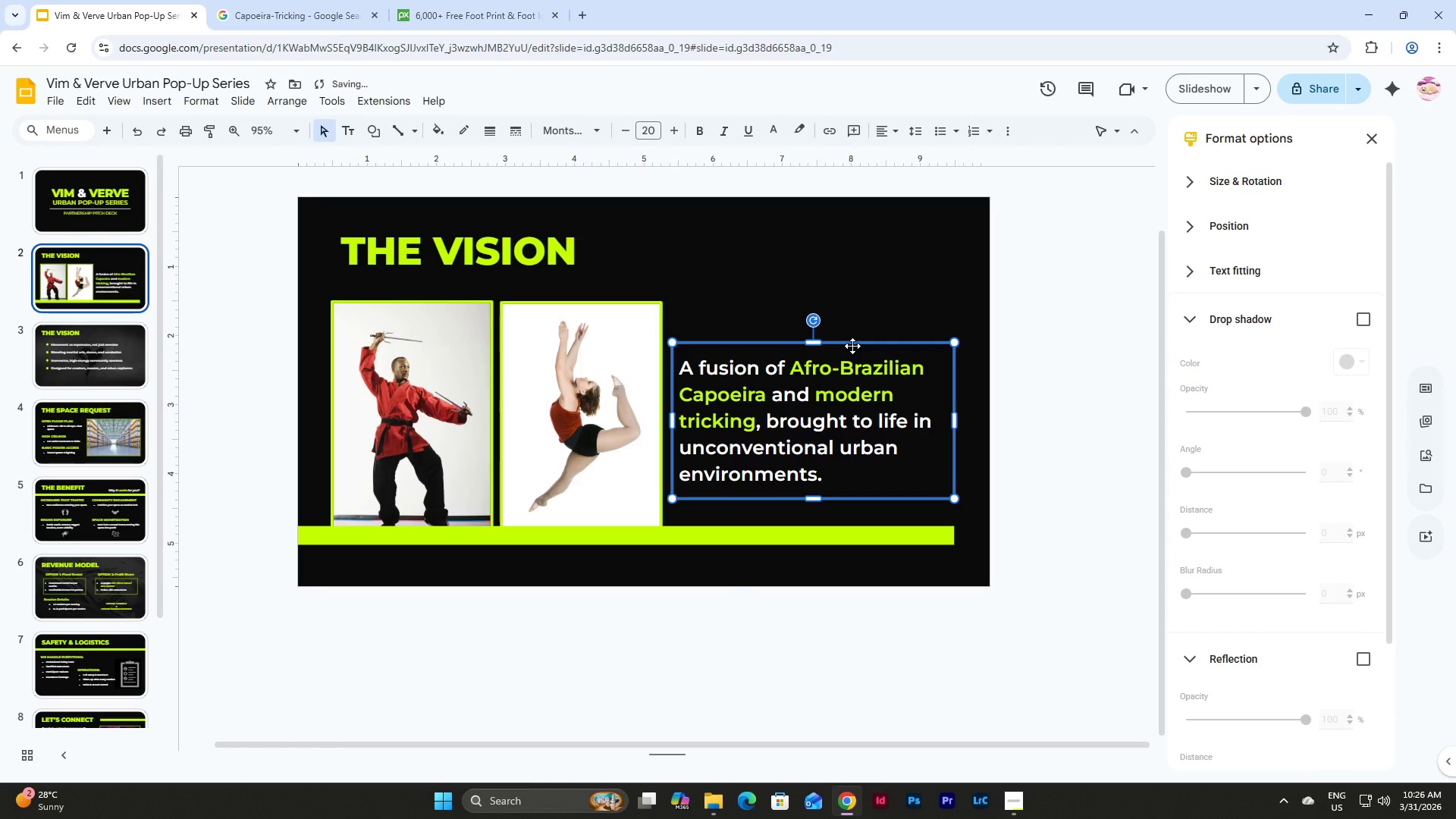 
left_click([1046, 403])
 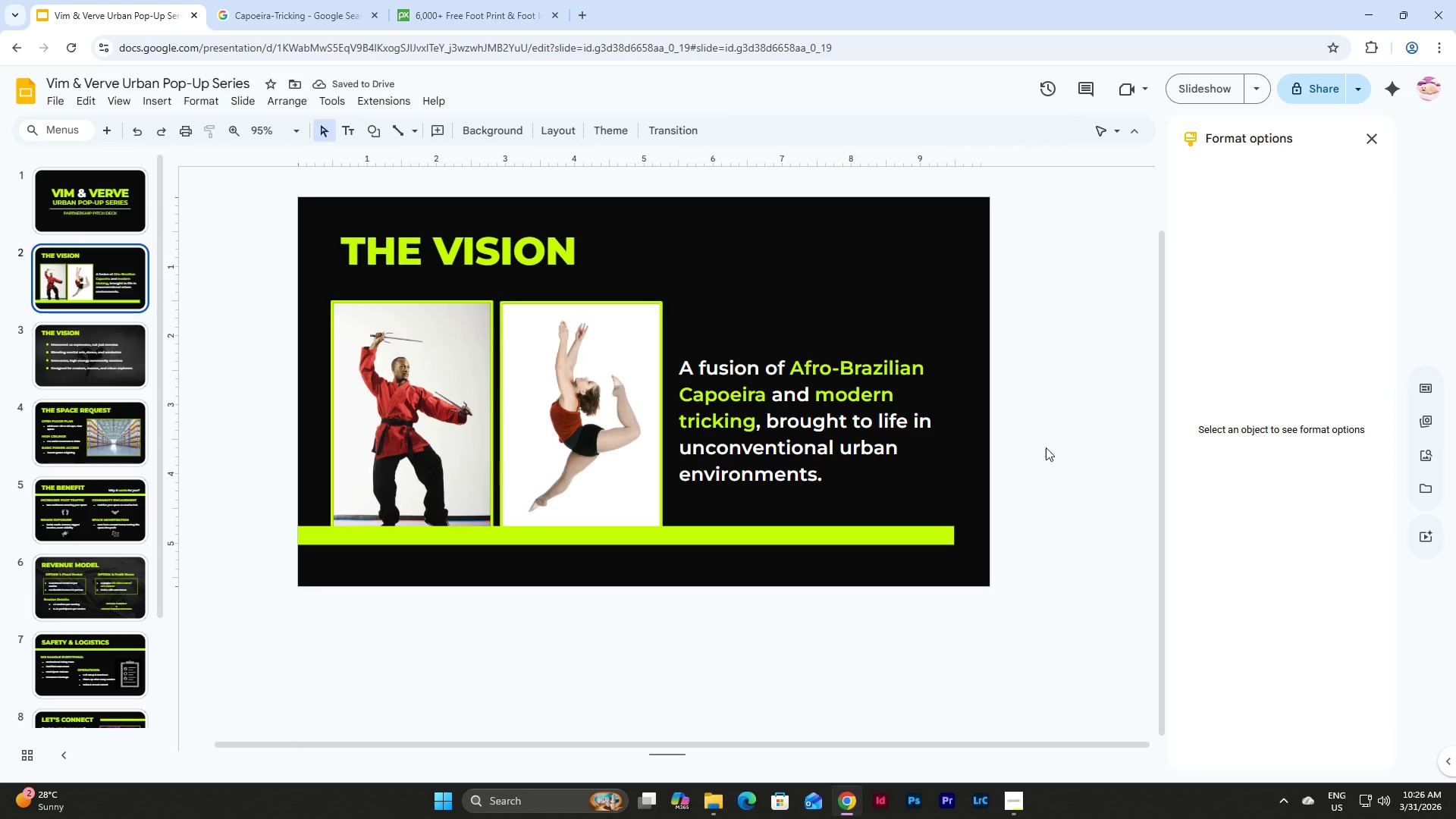 
left_click_drag(start_coordinate=[1028, 482], to_coordinate=[410, 348])
 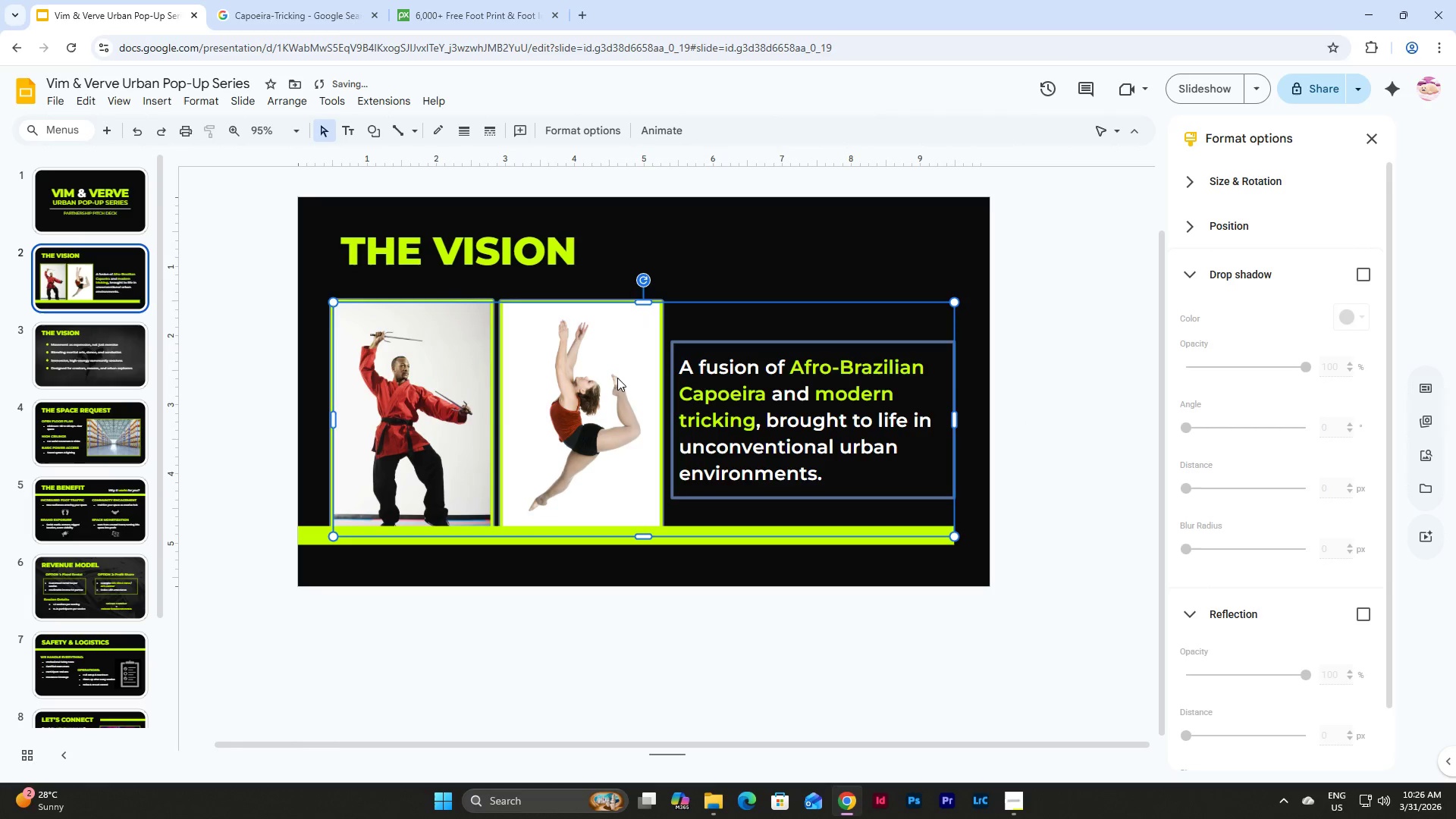 
wait(6.47)
 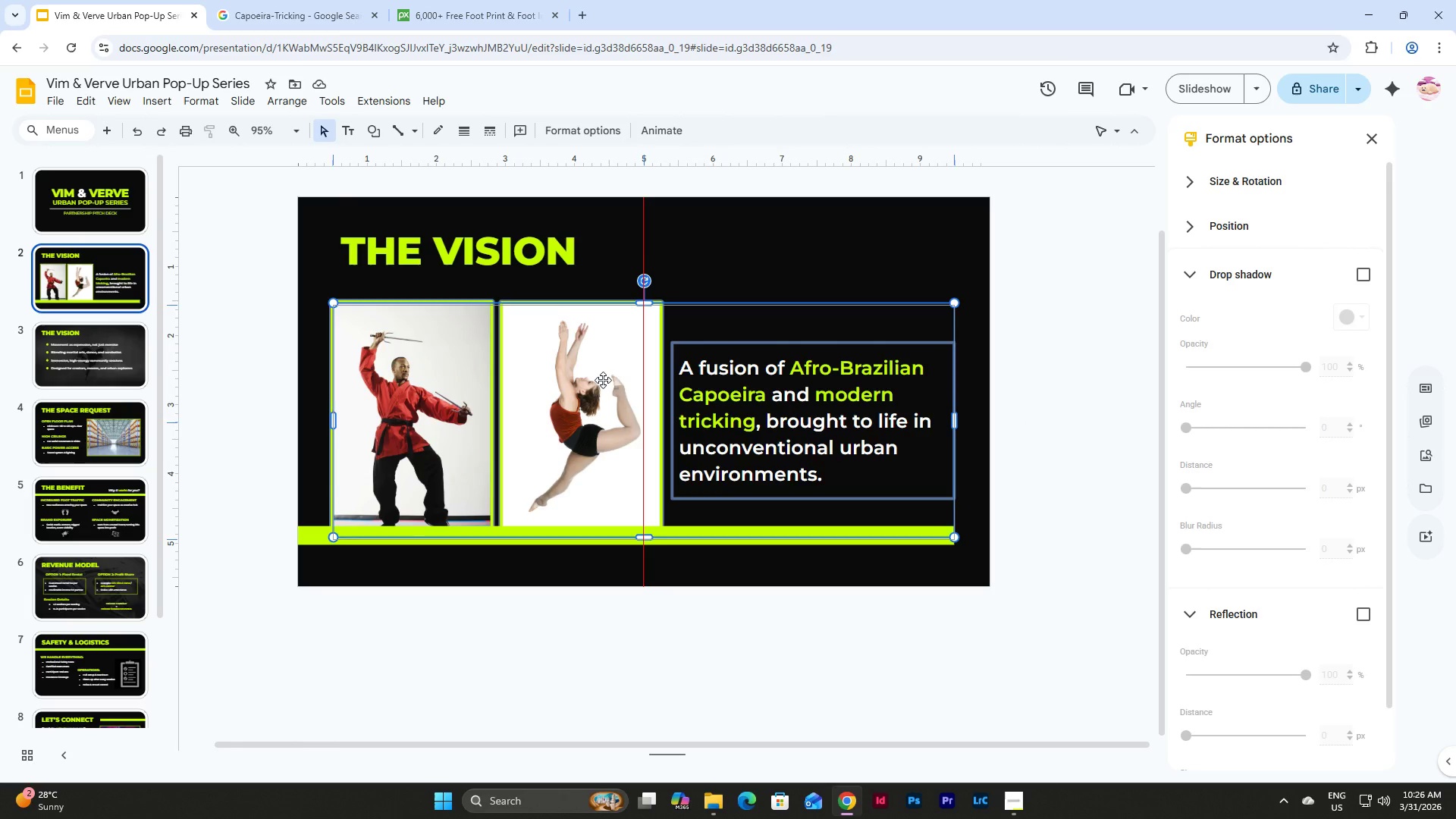 
left_click([1033, 388])
 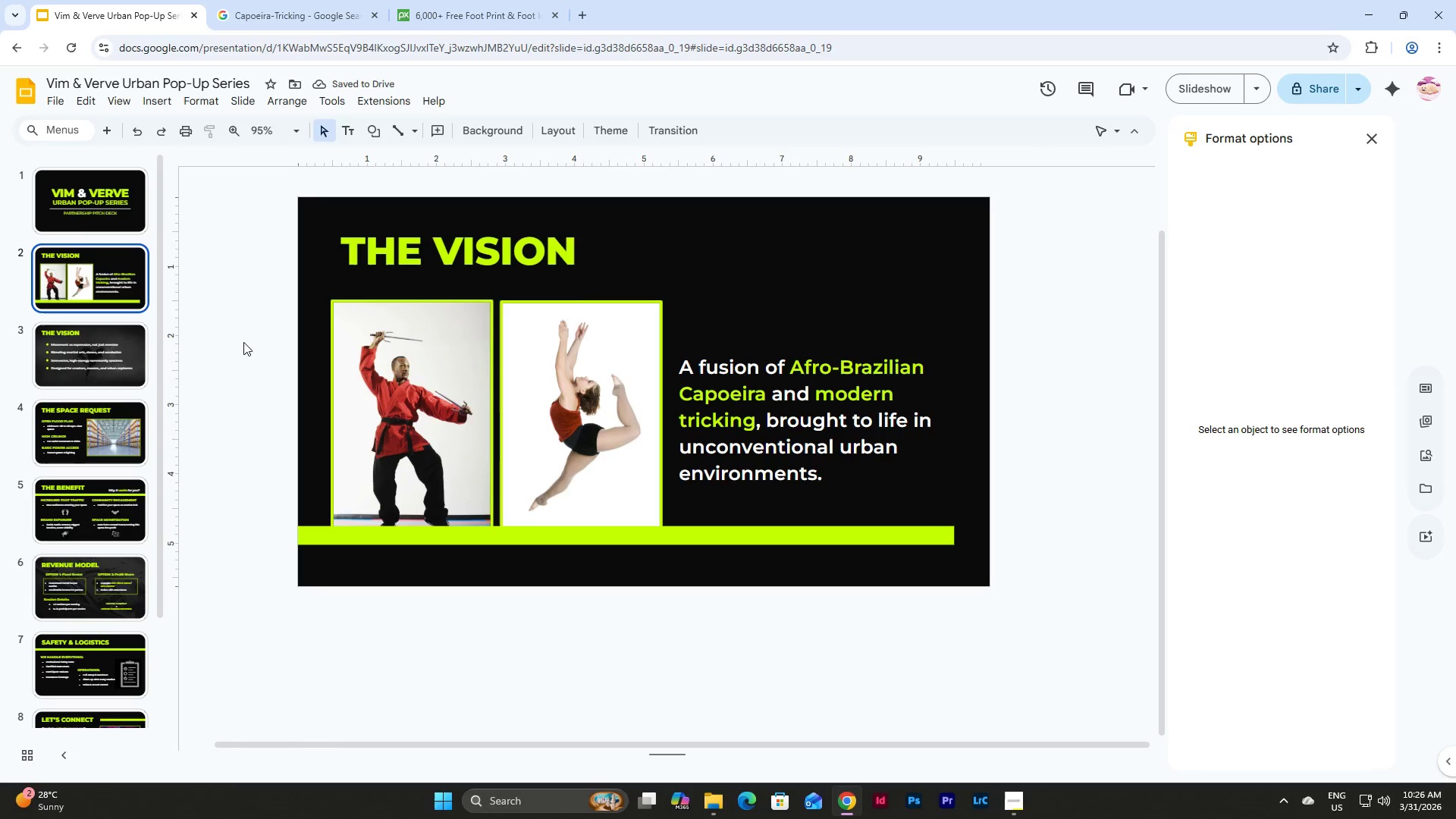 
left_click([81, 196])
 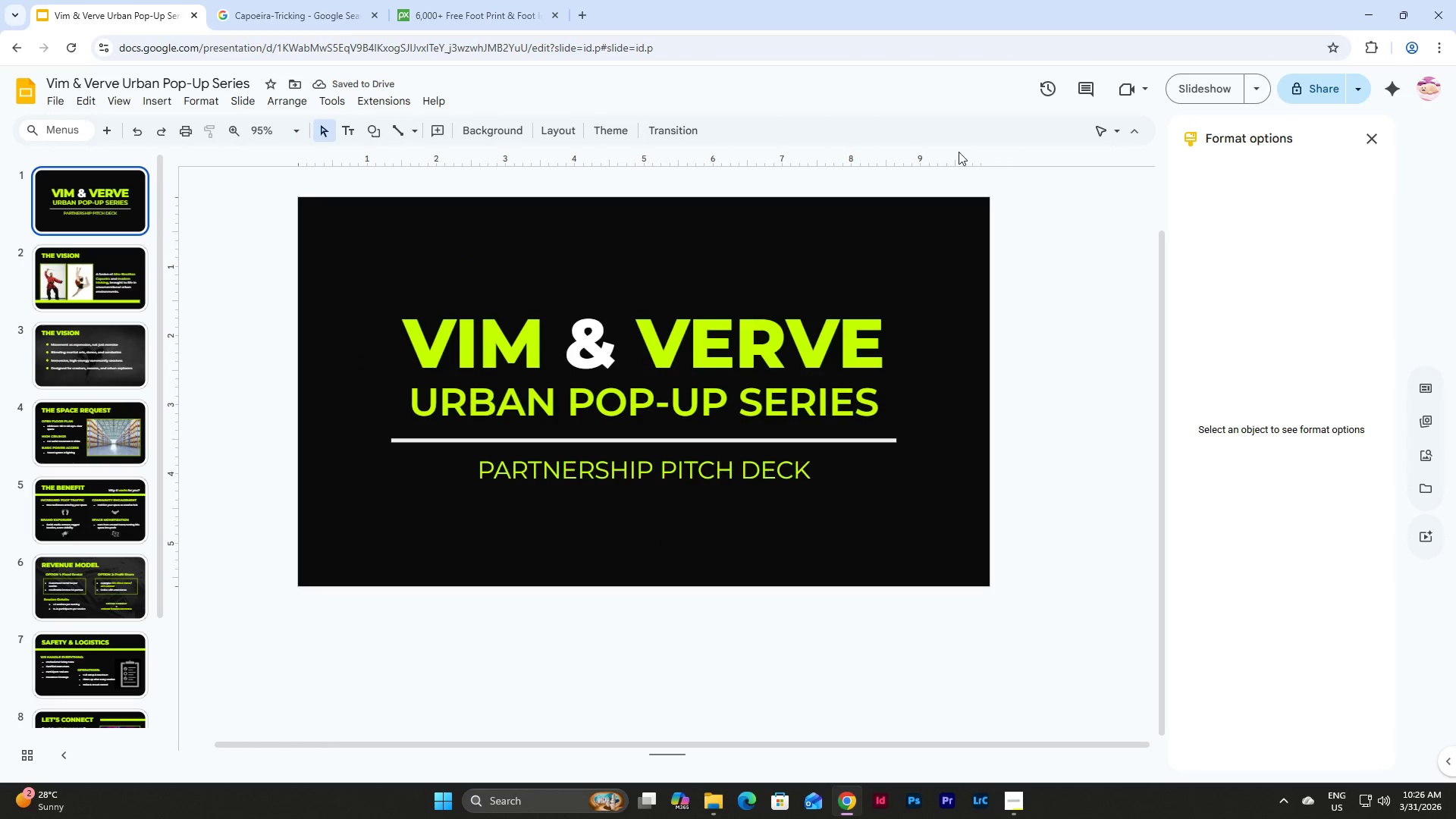 
left_click([1197, 86])
 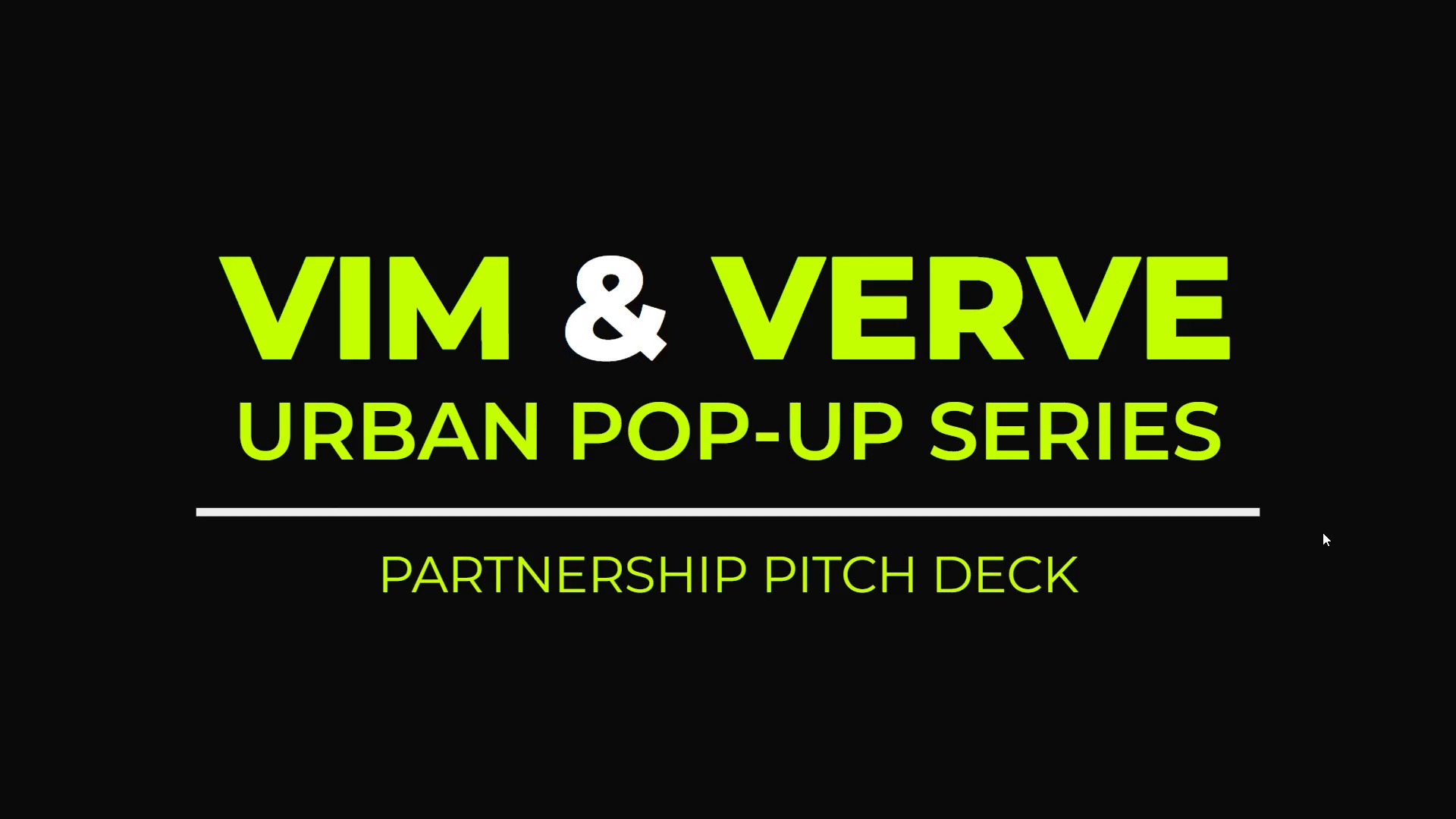 
wait(17.16)
 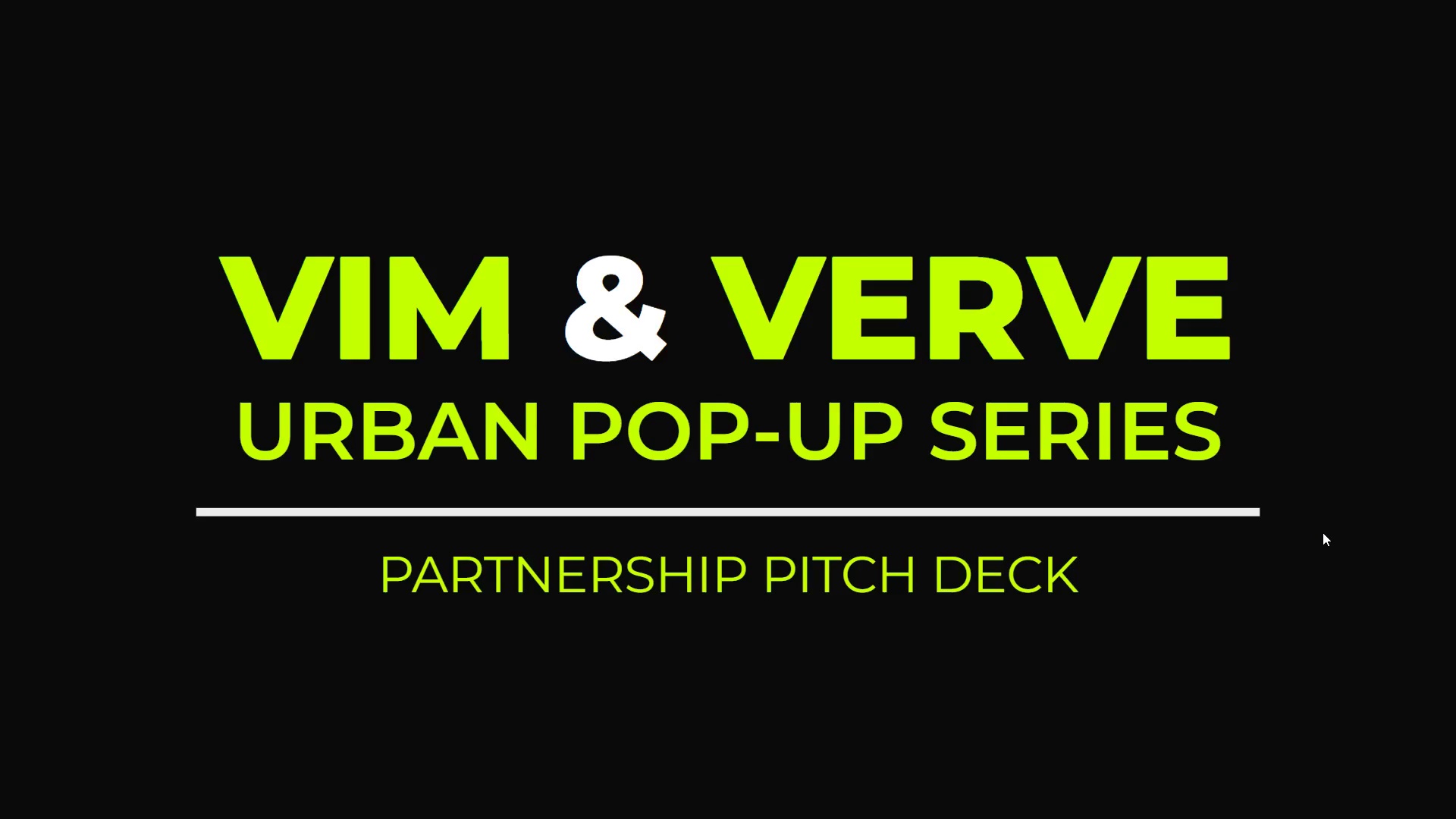 
key(Escape)
 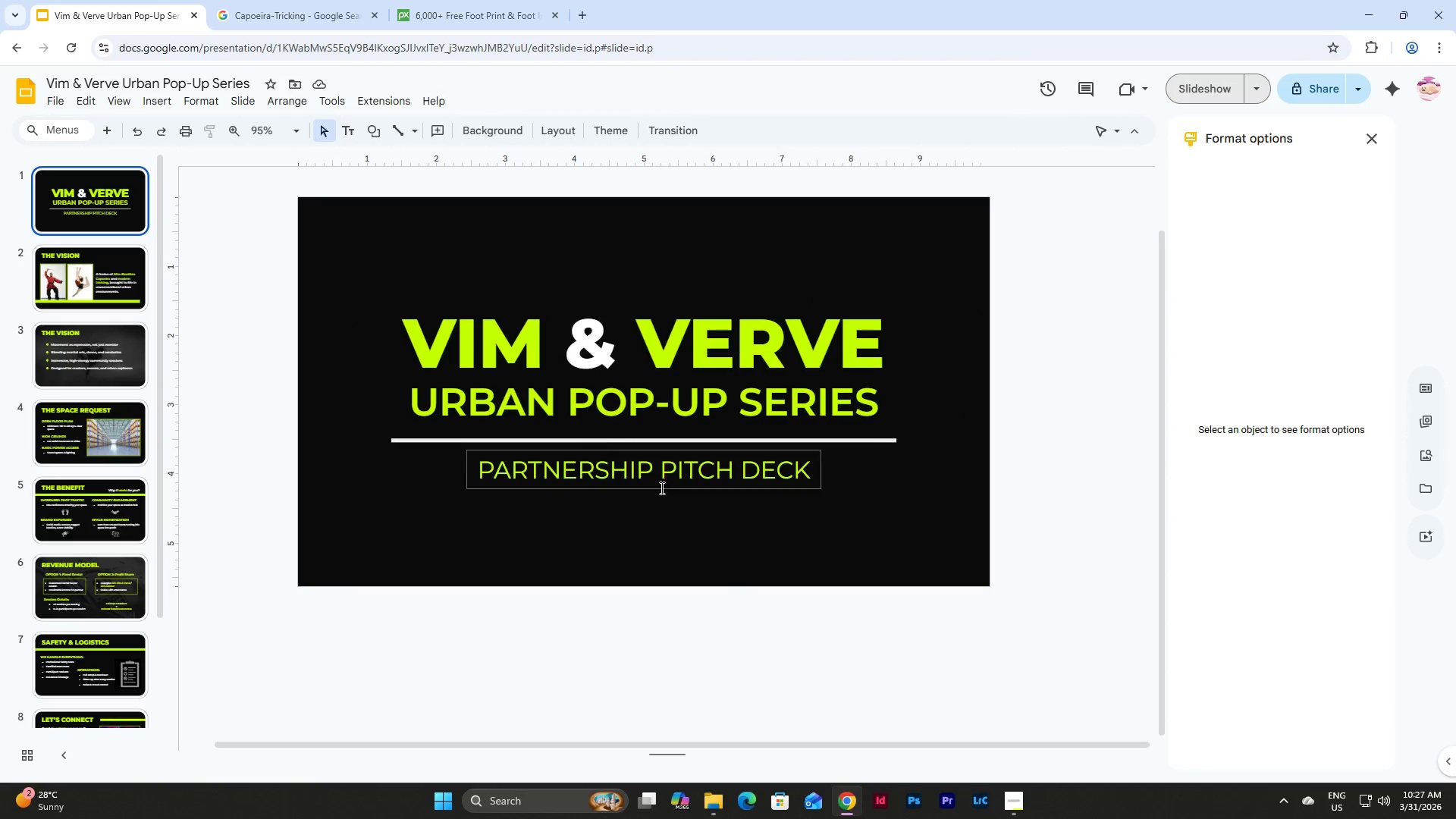 
left_click([688, 479])
 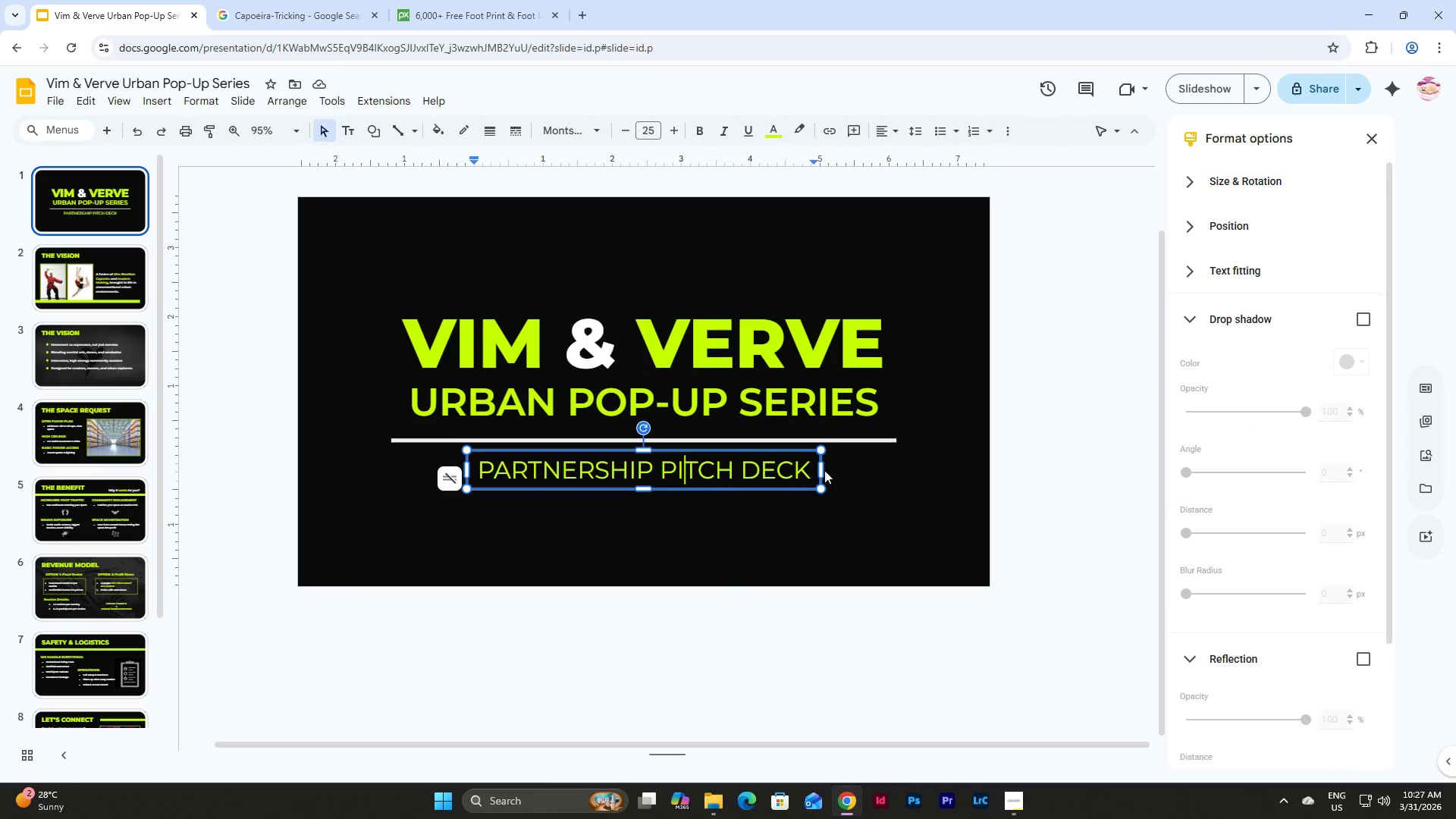 
left_click_drag(start_coordinate=[821, 470], to_coordinate=[896, 472])
 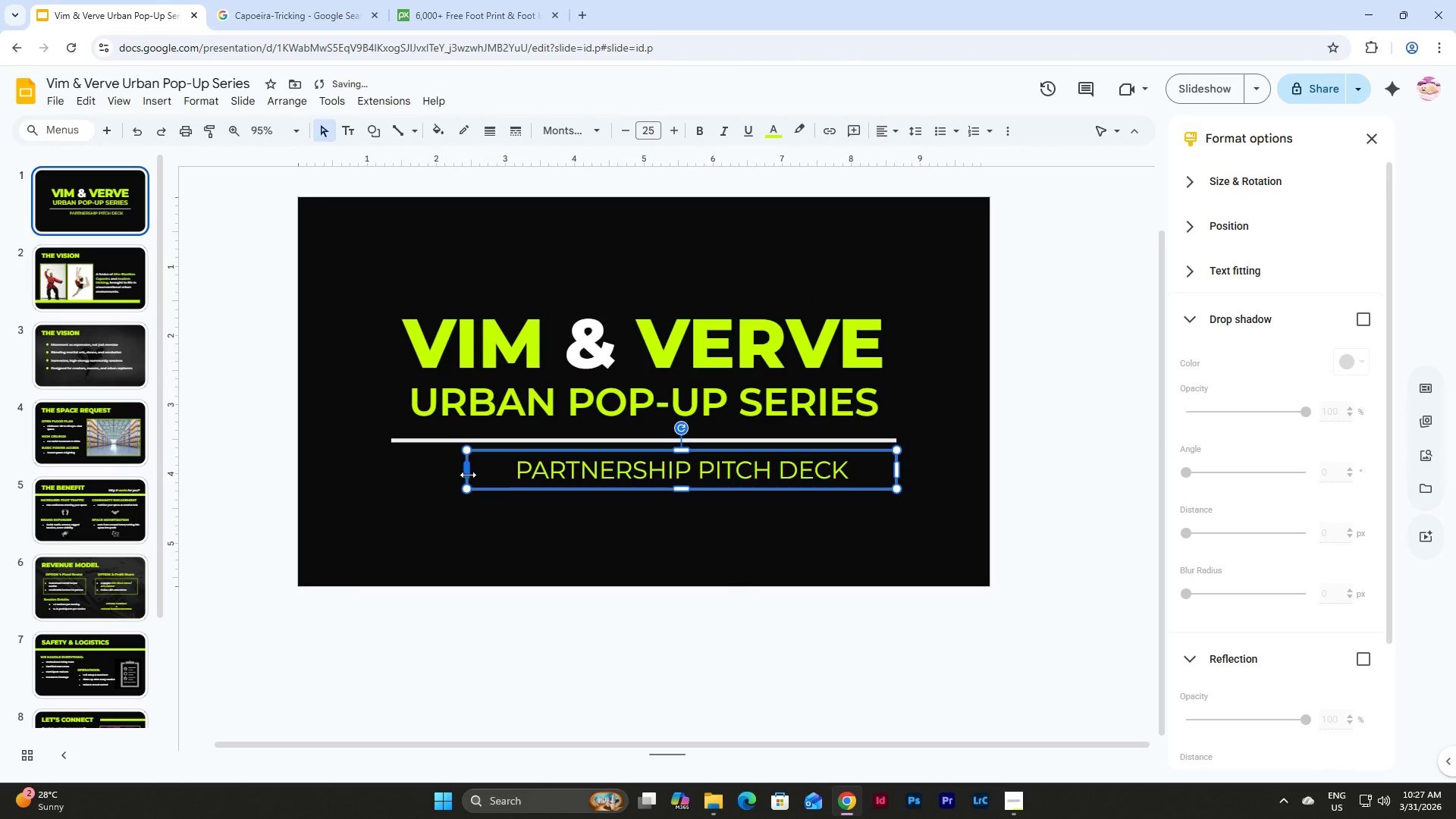 
left_click_drag(start_coordinate=[468, 475], to_coordinate=[391, 475])
 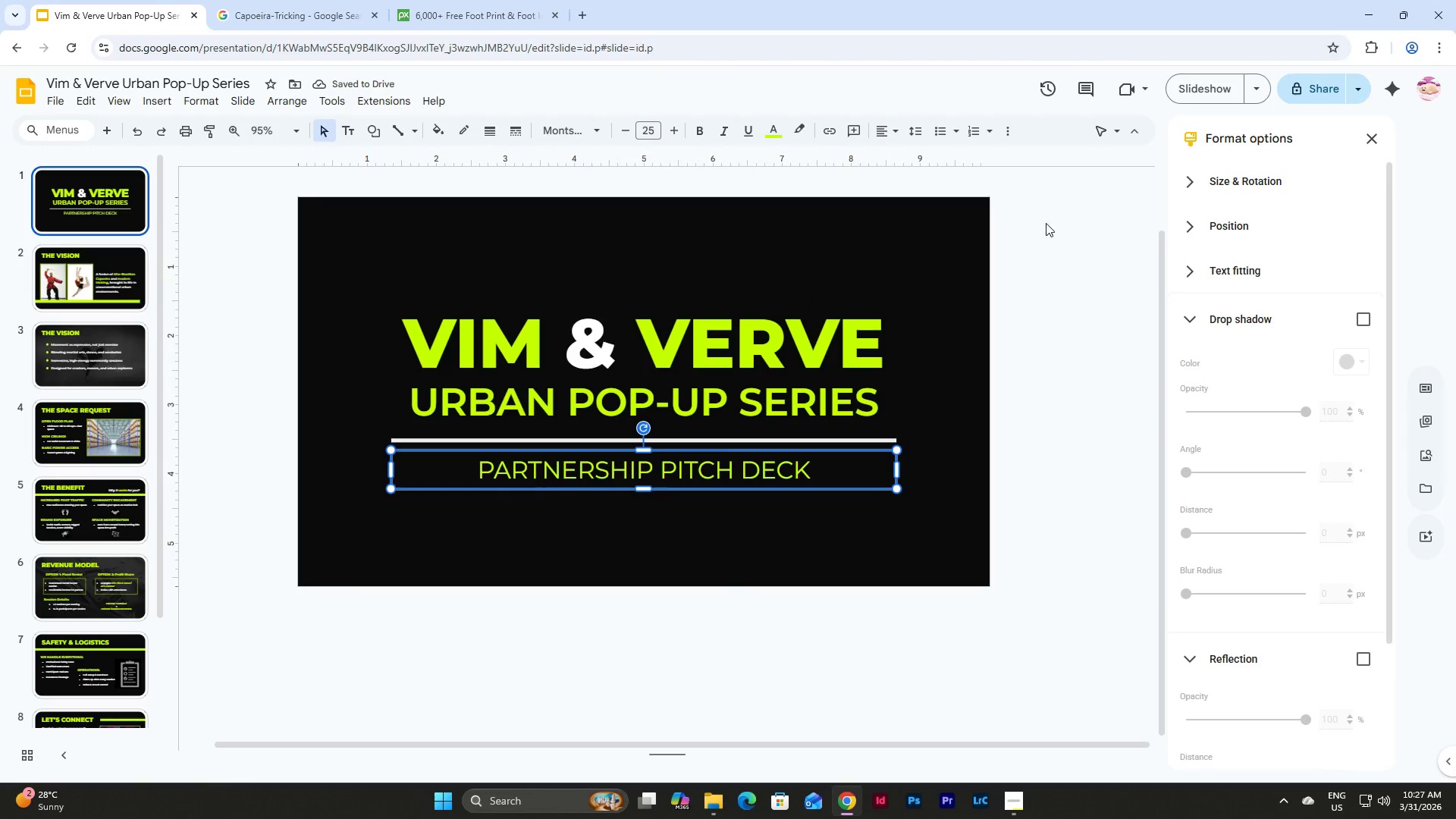 
left_click([917, 133])
 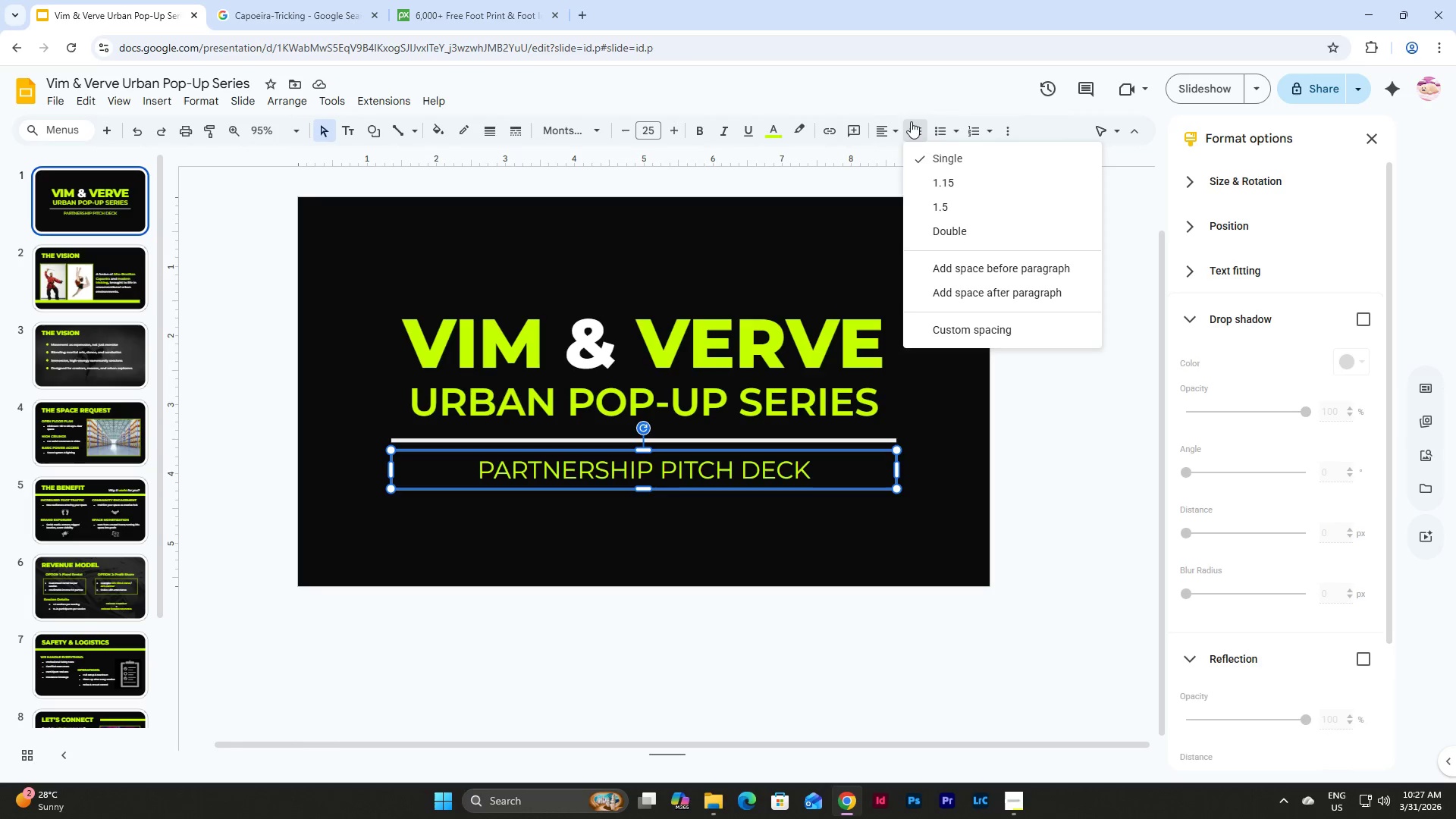 
left_click([909, 126])
 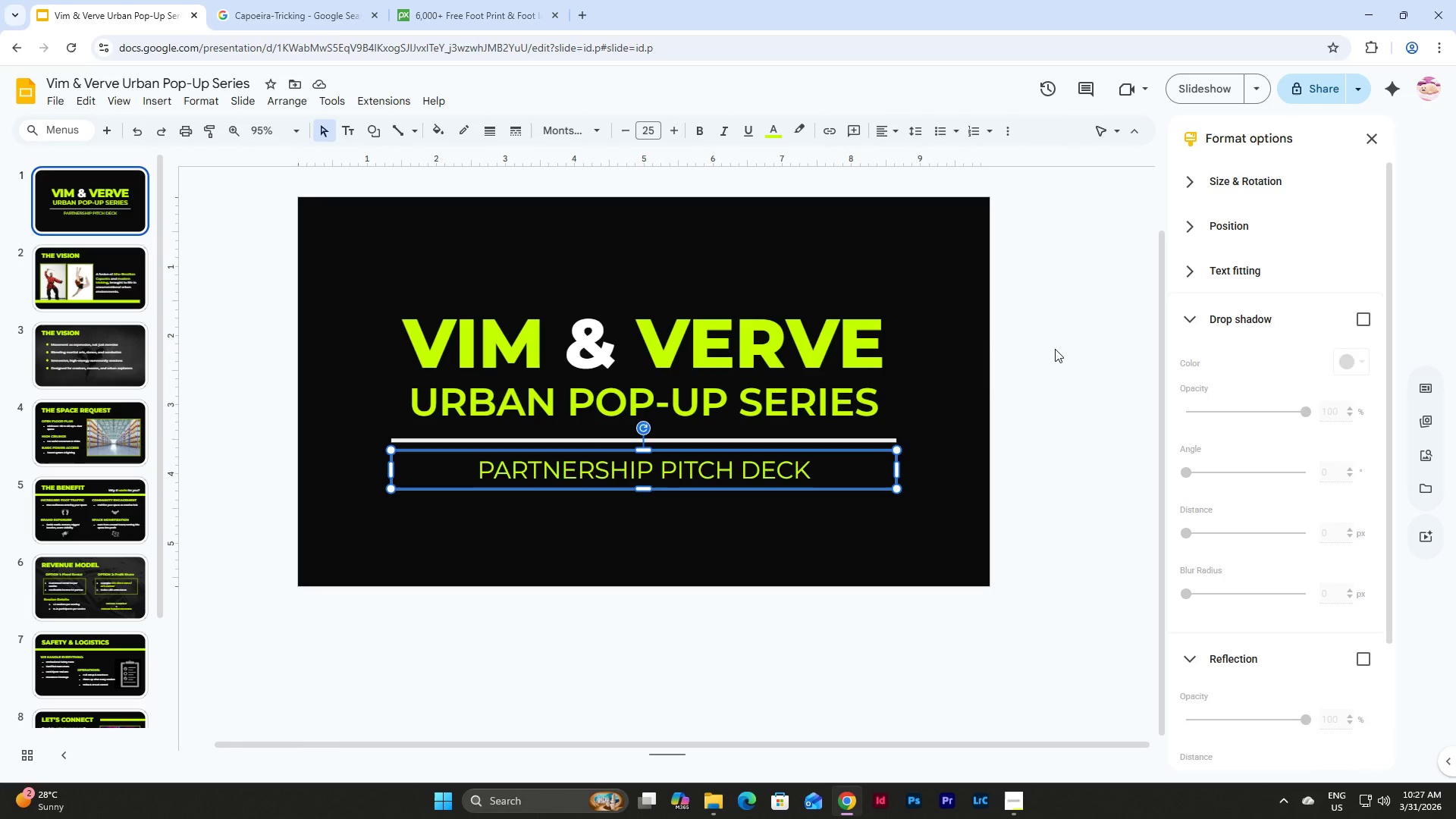 
left_click([1055, 349])
 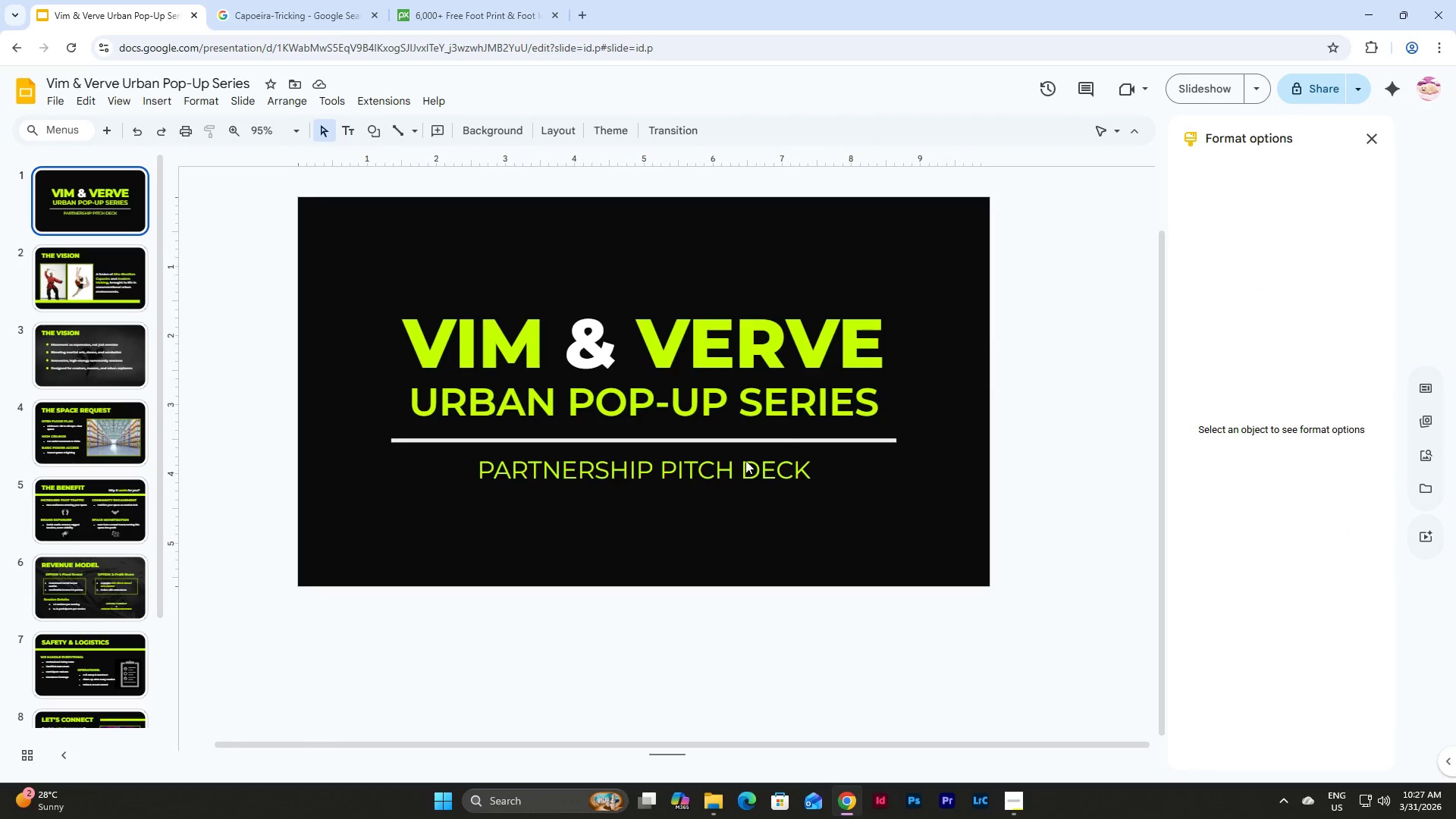 
left_click([736, 469])
 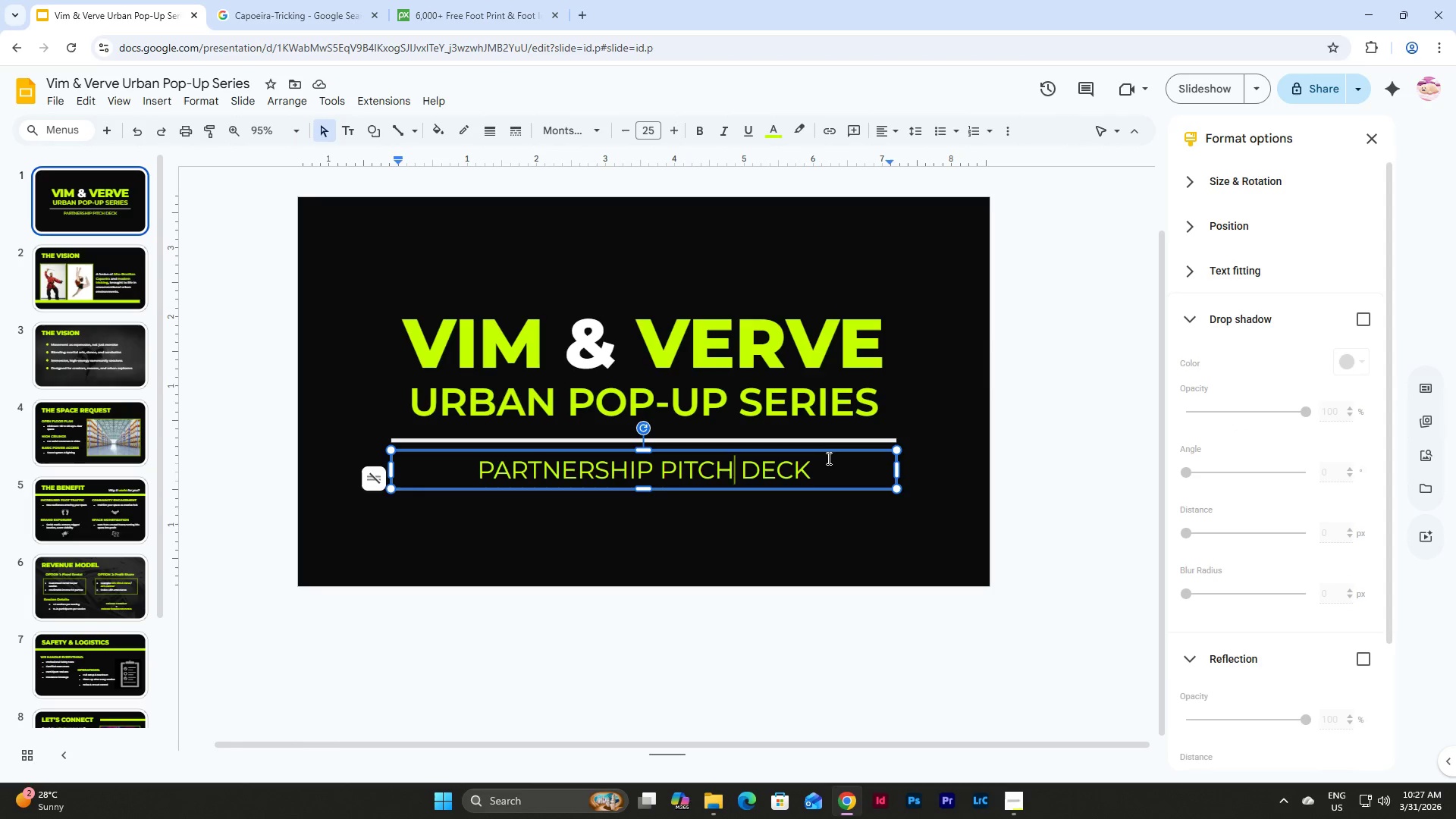 
left_click([829, 450])
 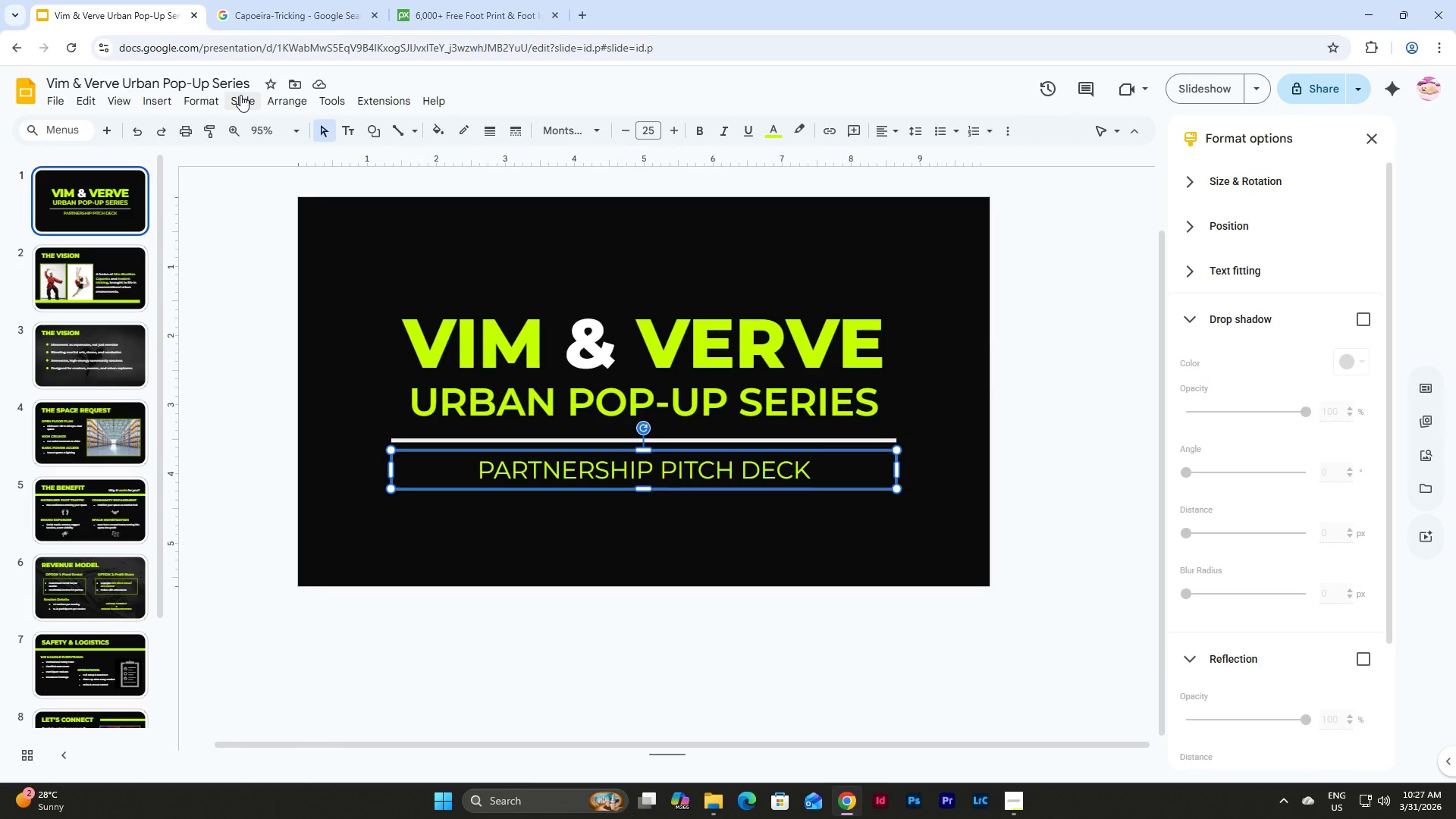 
left_click([287, 95])
 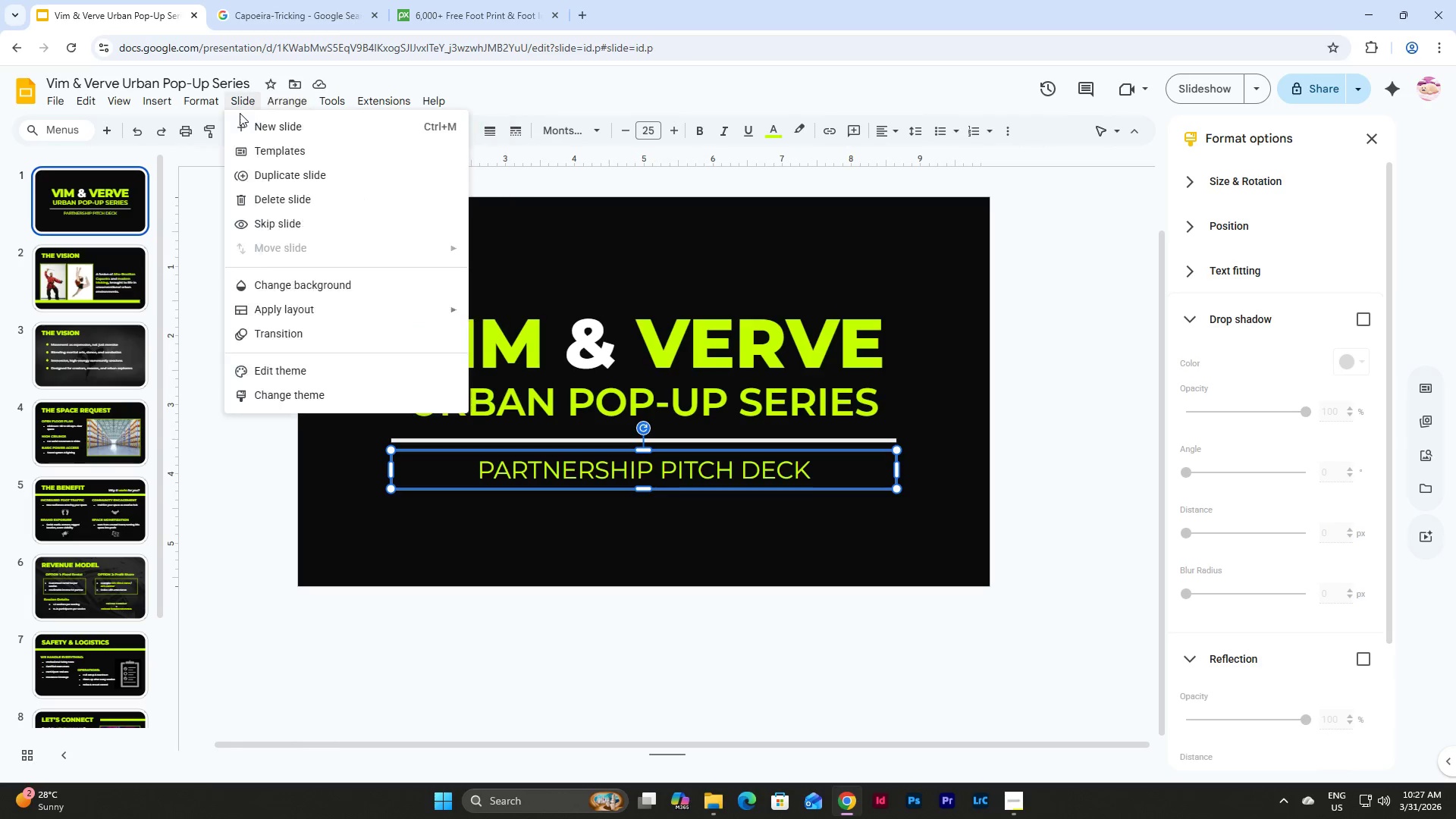 
mouse_move([208, 122])
 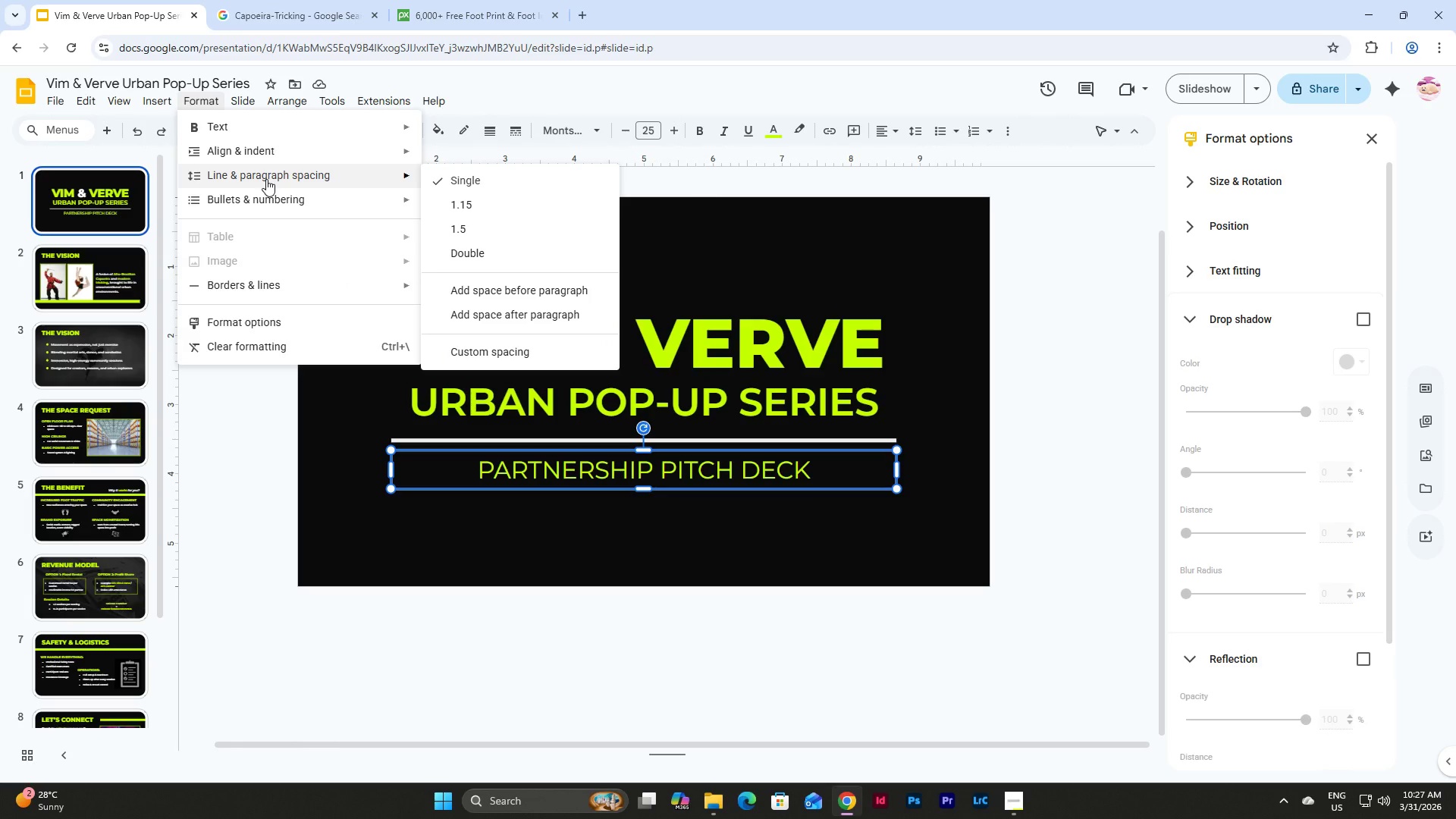 
wait(5.47)
 